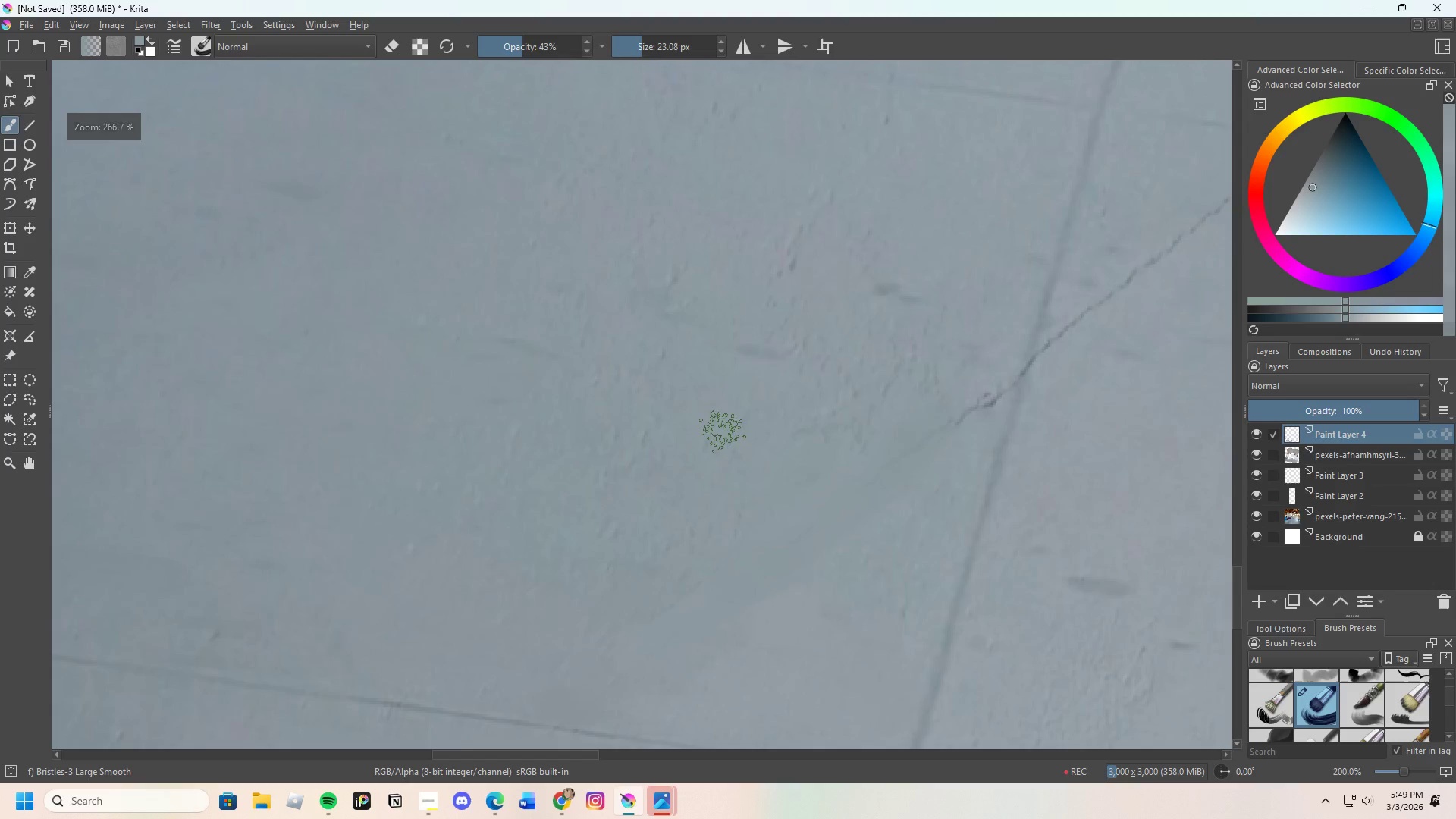 
left_click_drag(start_coordinate=[810, 403], to_coordinate=[817, 415])
 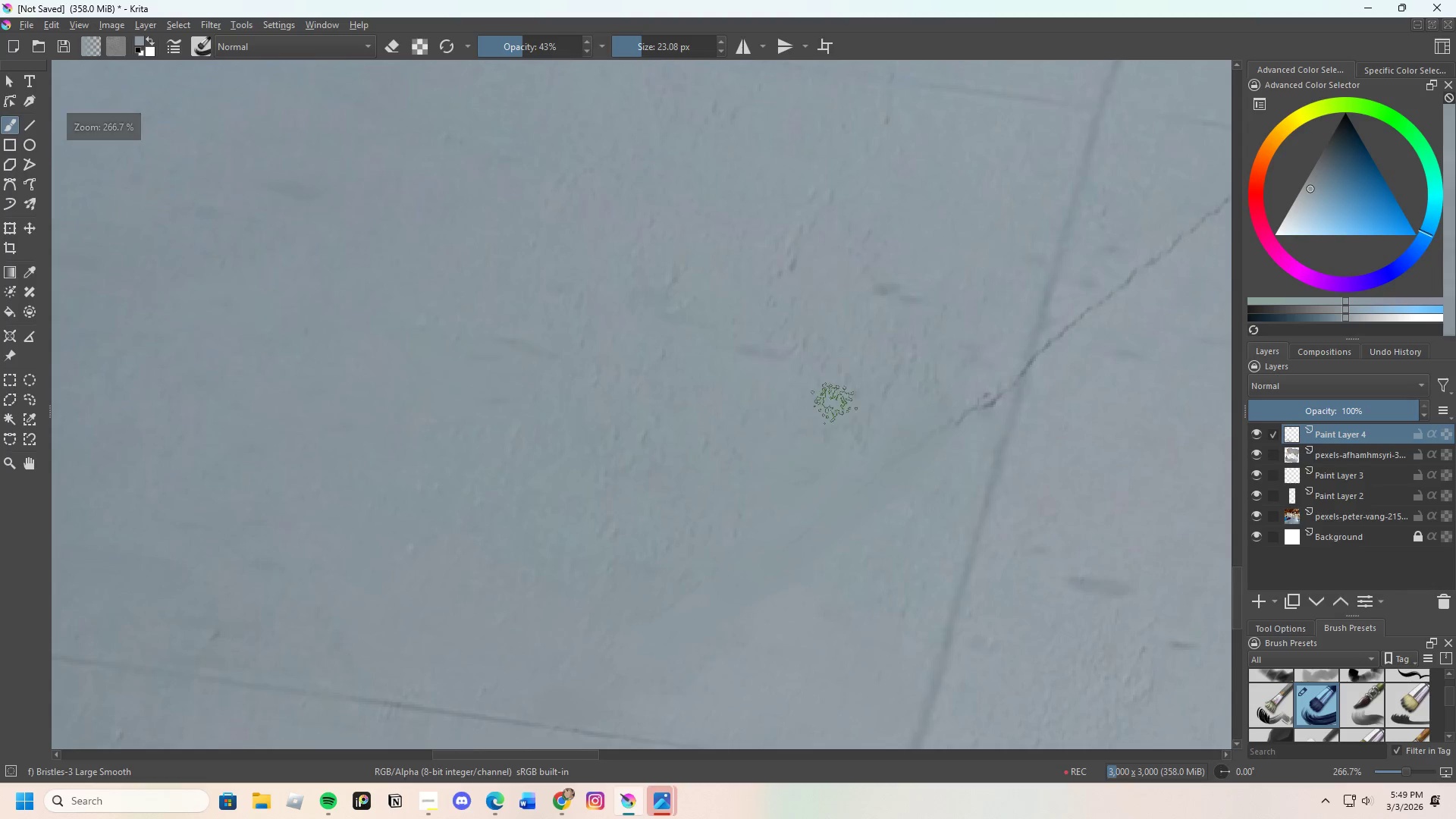 
left_click_drag(start_coordinate=[847, 412], to_coordinate=[856, 430])
 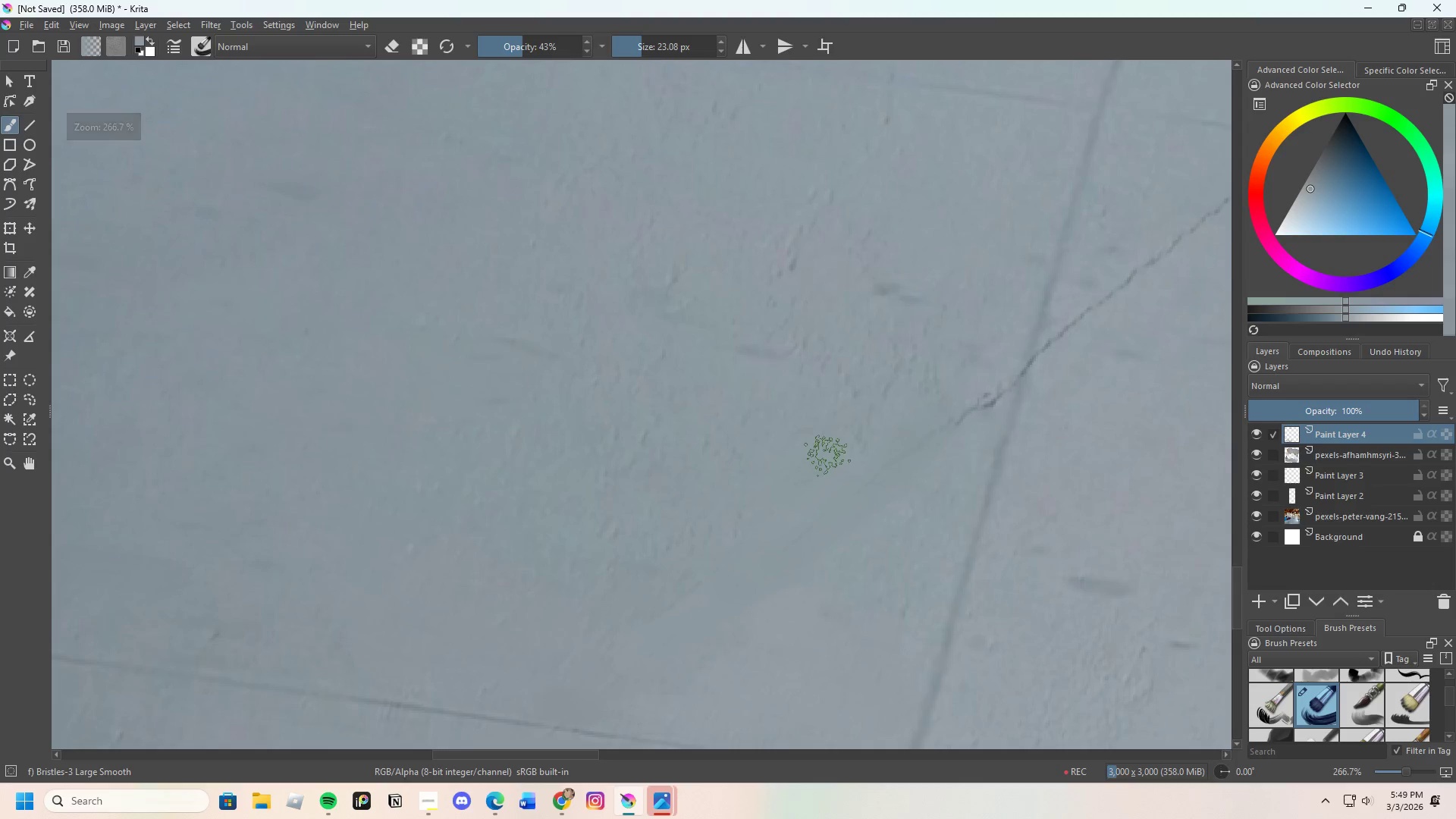 
left_click_drag(start_coordinate=[864, 426], to_coordinate=[868, 410])
 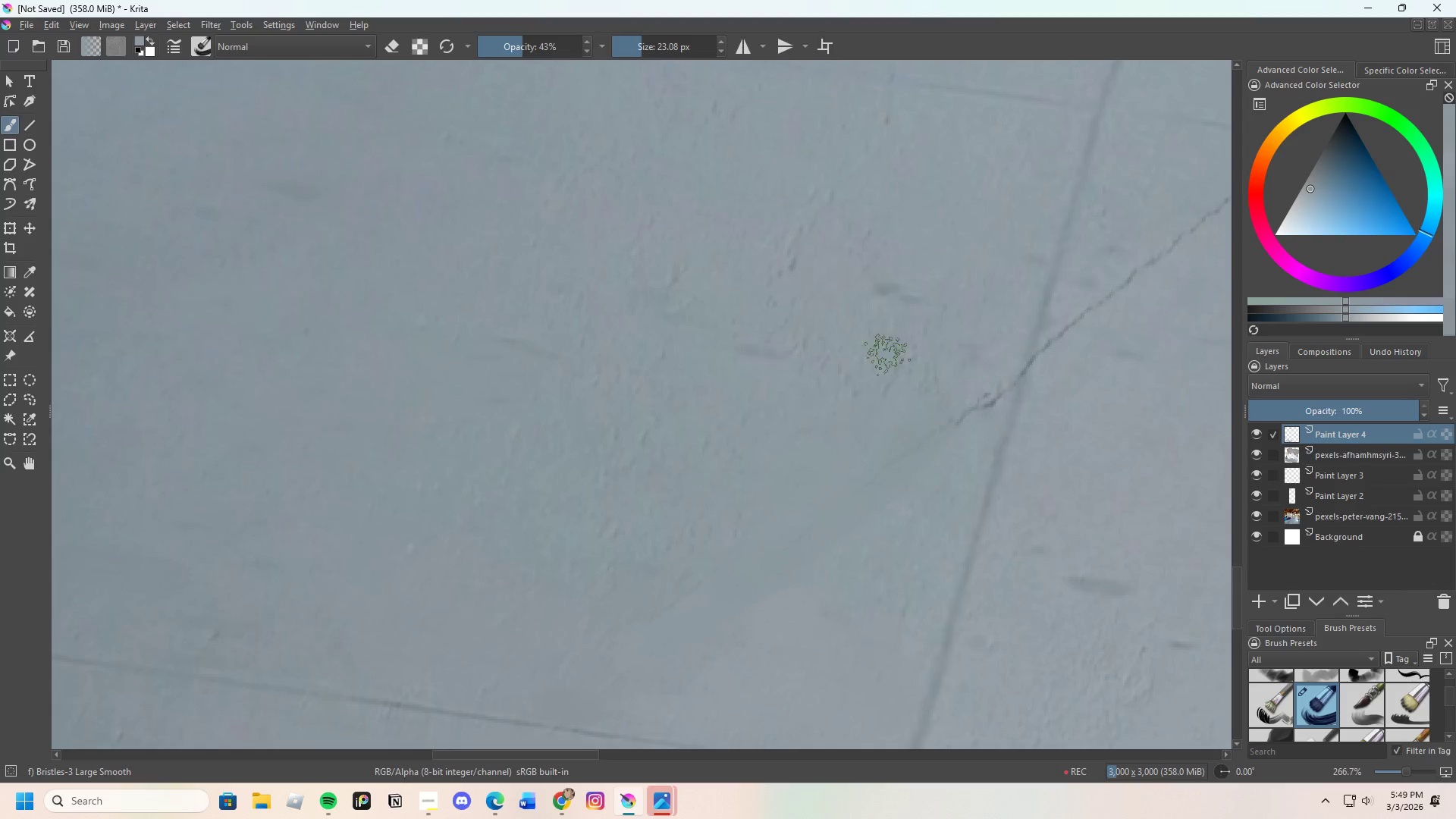 
left_click_drag(start_coordinate=[880, 372], to_coordinate=[902, 365])
 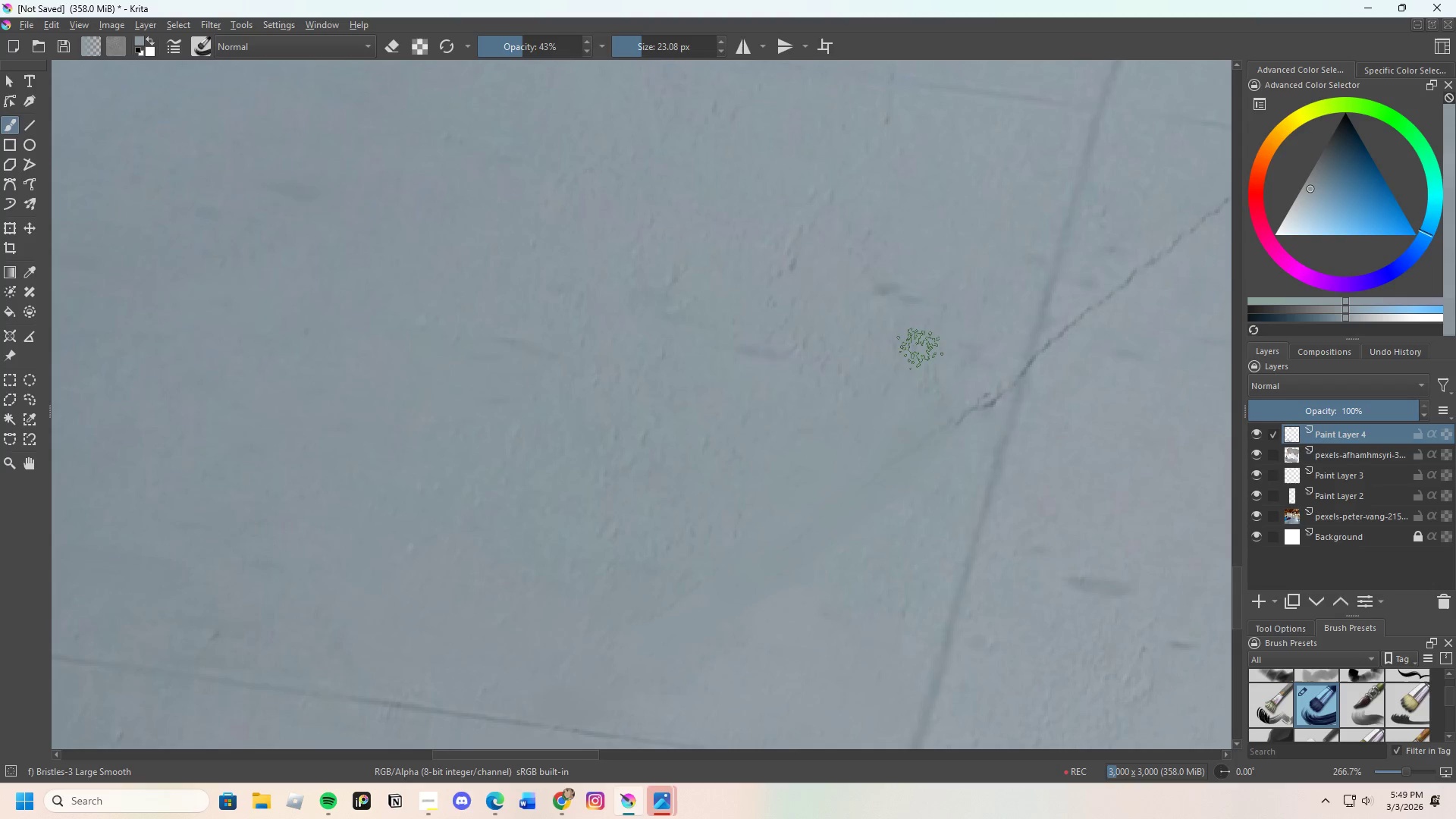 
left_click_drag(start_coordinate=[918, 354], to_coordinate=[832, 465])
 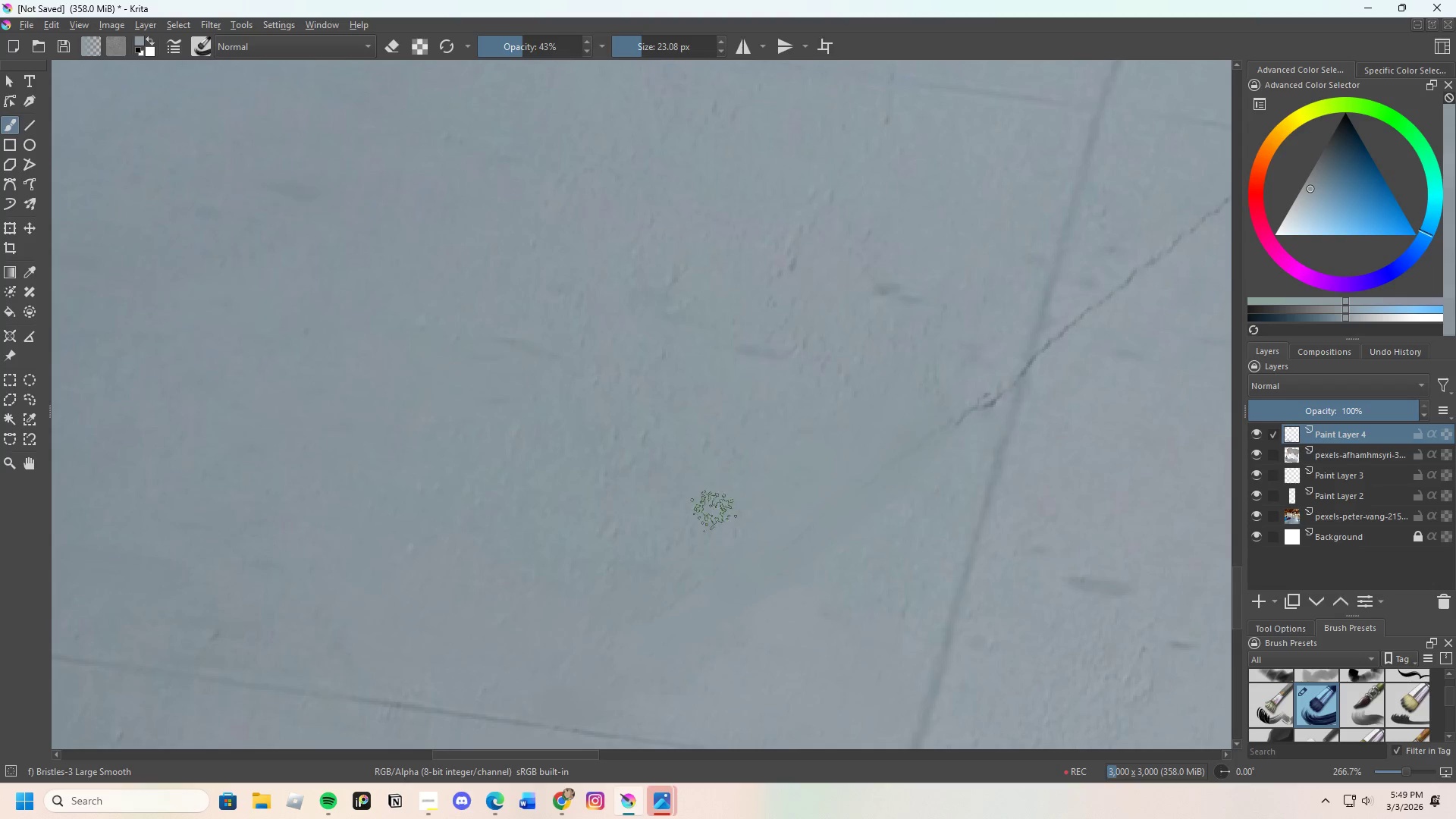 
left_click_drag(start_coordinate=[741, 513], to_coordinate=[808, 488])
 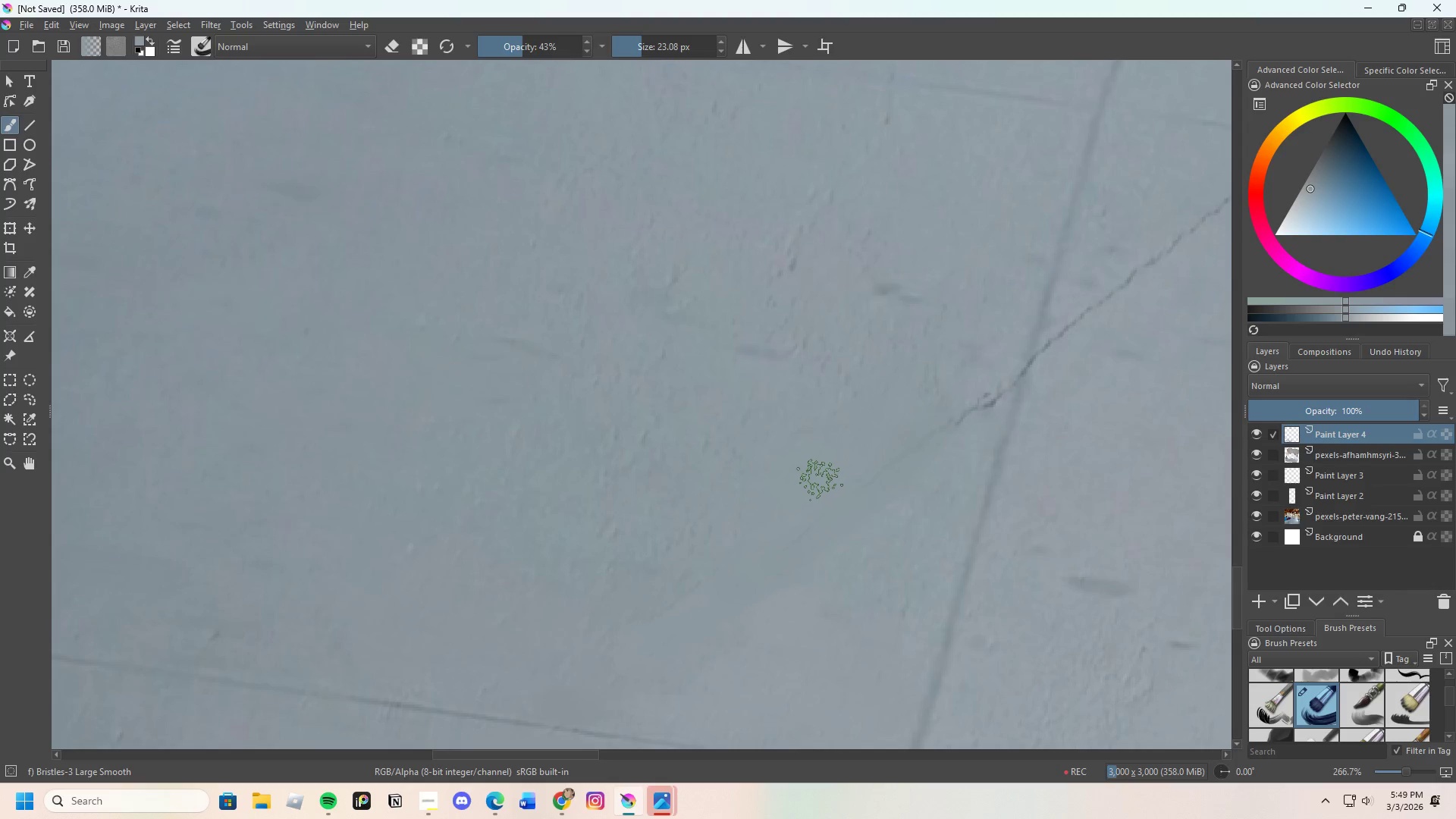 
scroll: coordinate [826, 441], scroll_direction: down, amount: 4.0
 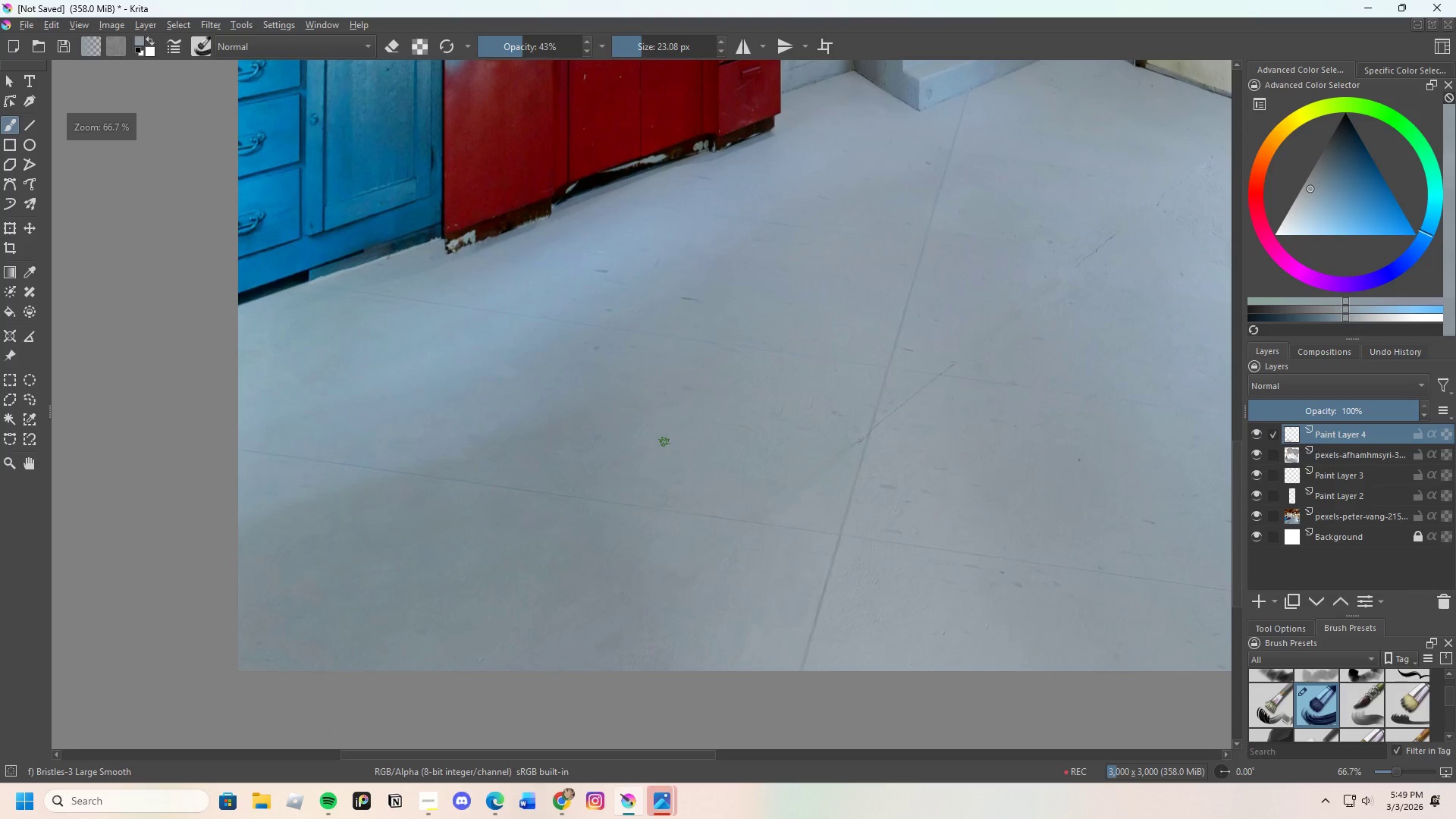 
scroll: coordinate [761, 496], scroll_direction: up, amount: 3.0
 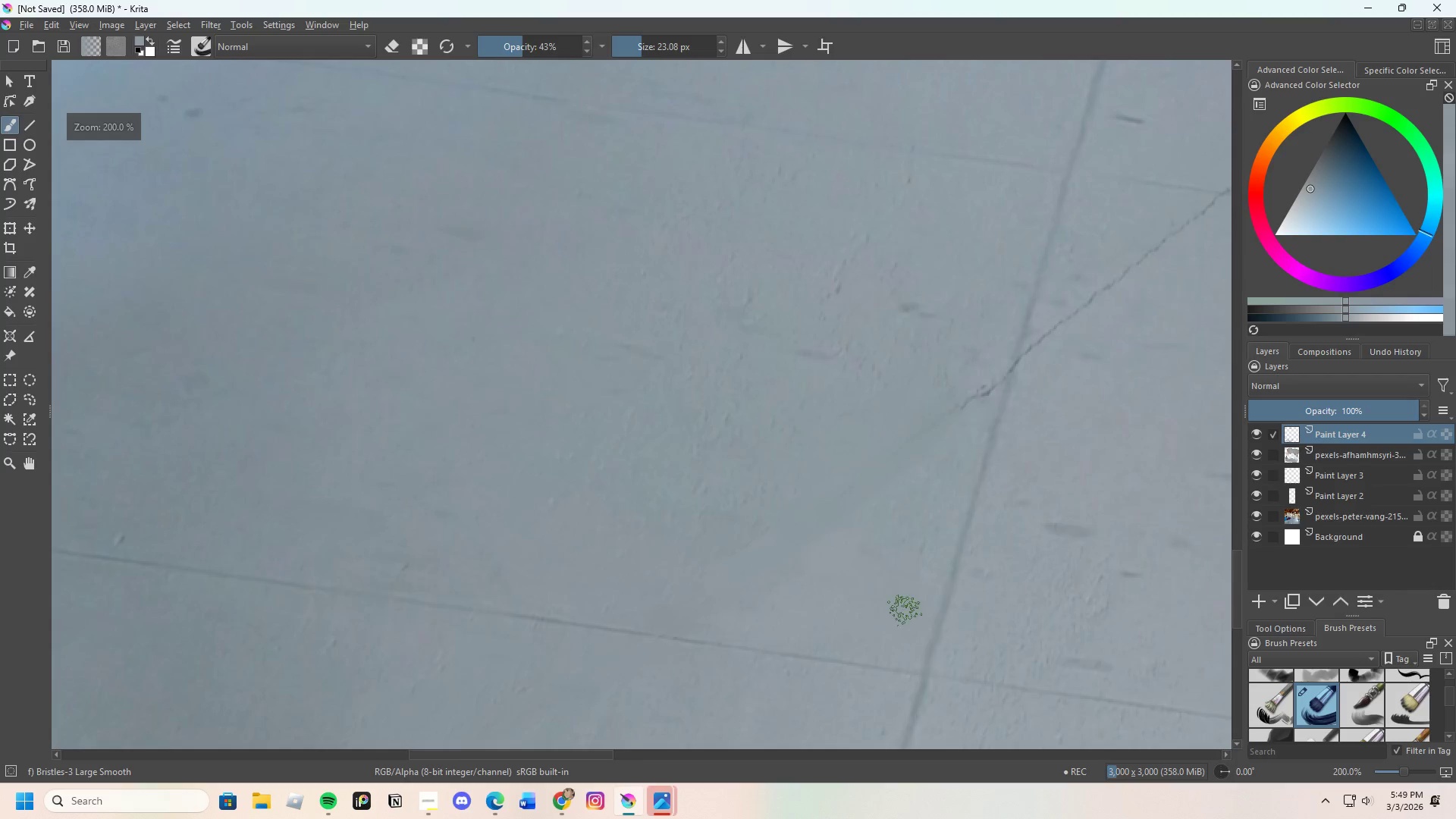 
hold_key(key=ControlLeft, duration=0.72)
 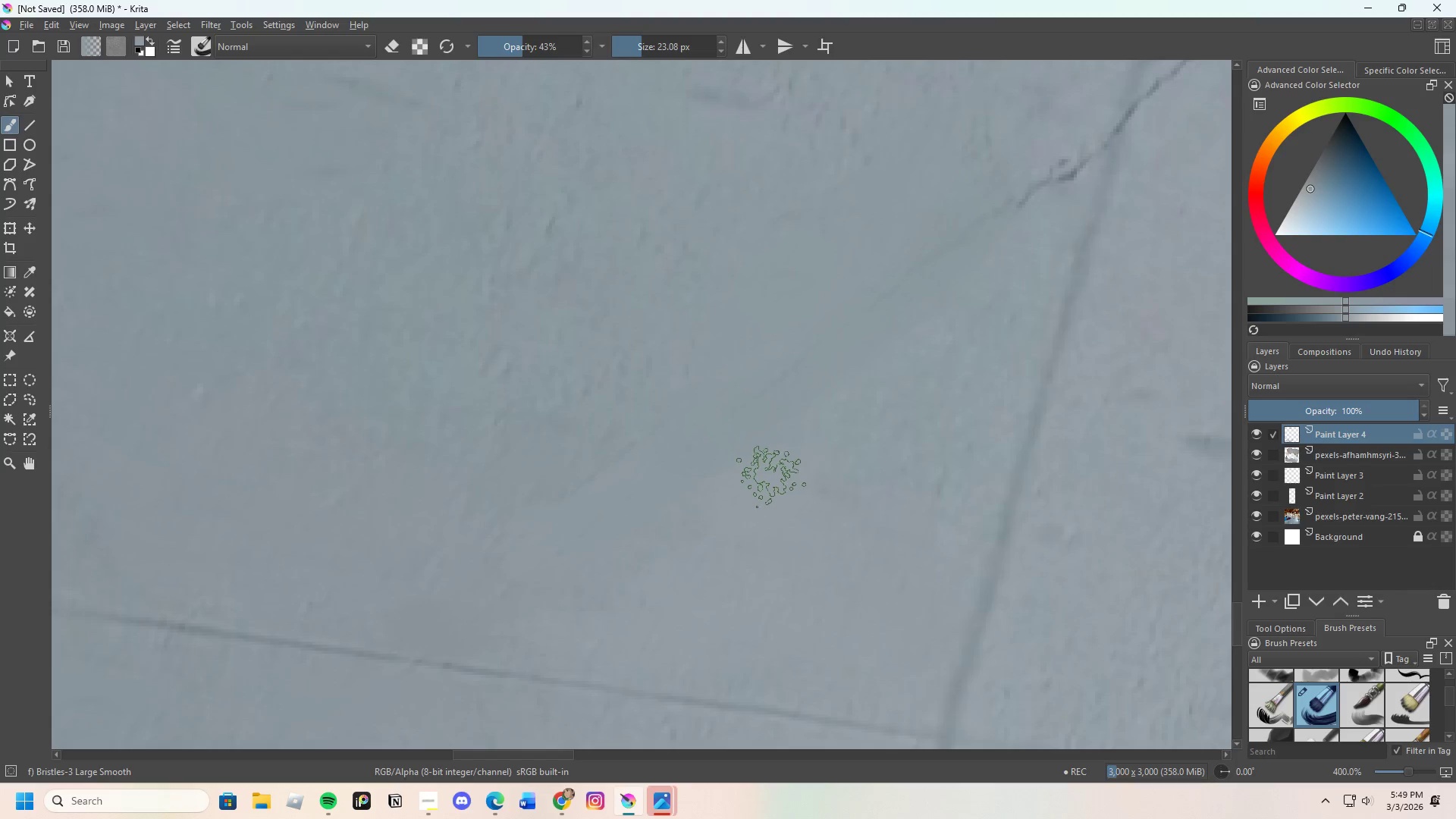 
scroll: coordinate [902, 610], scroll_direction: up, amount: 2.0
 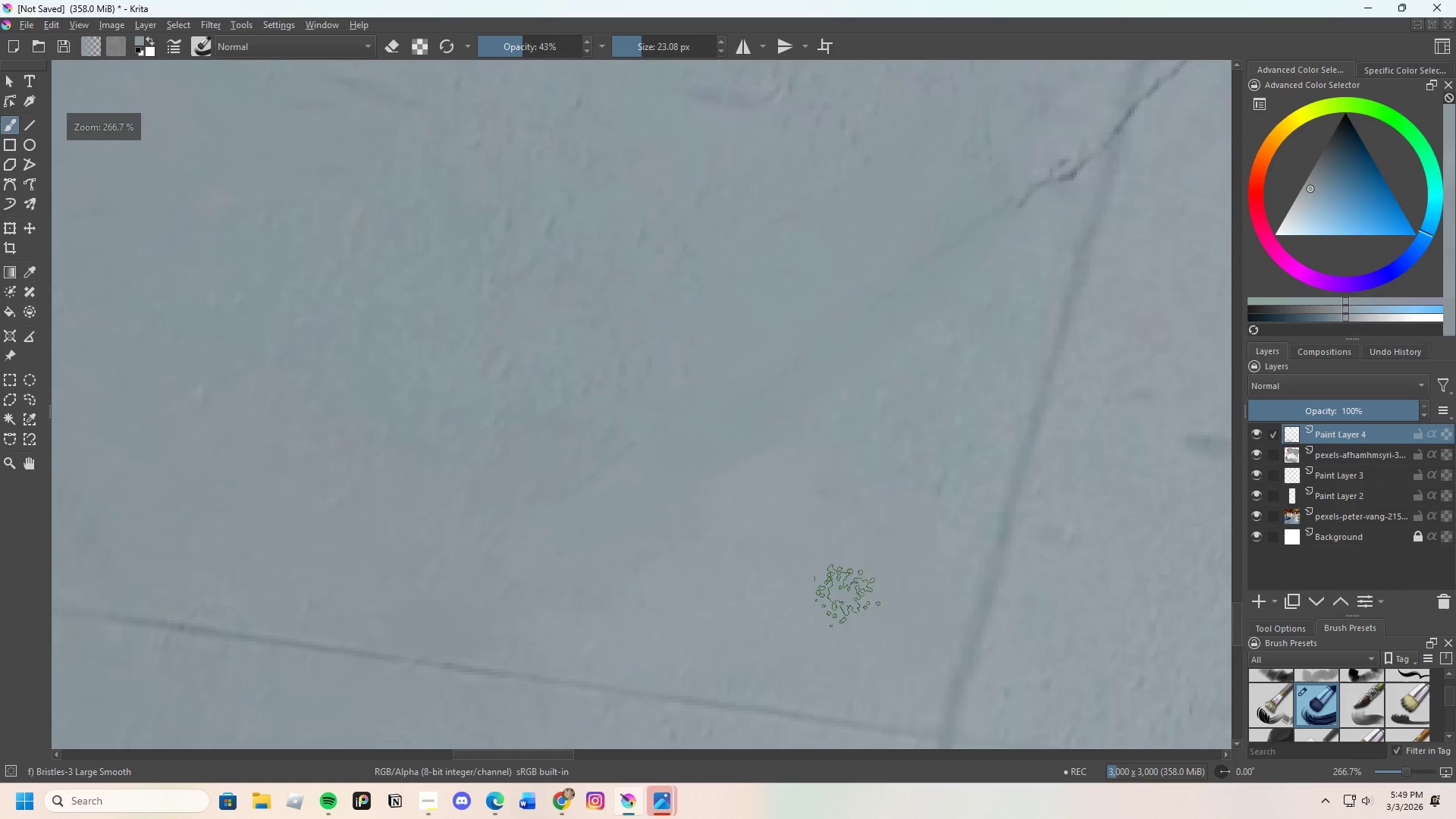 
key(Control+ControlLeft)
 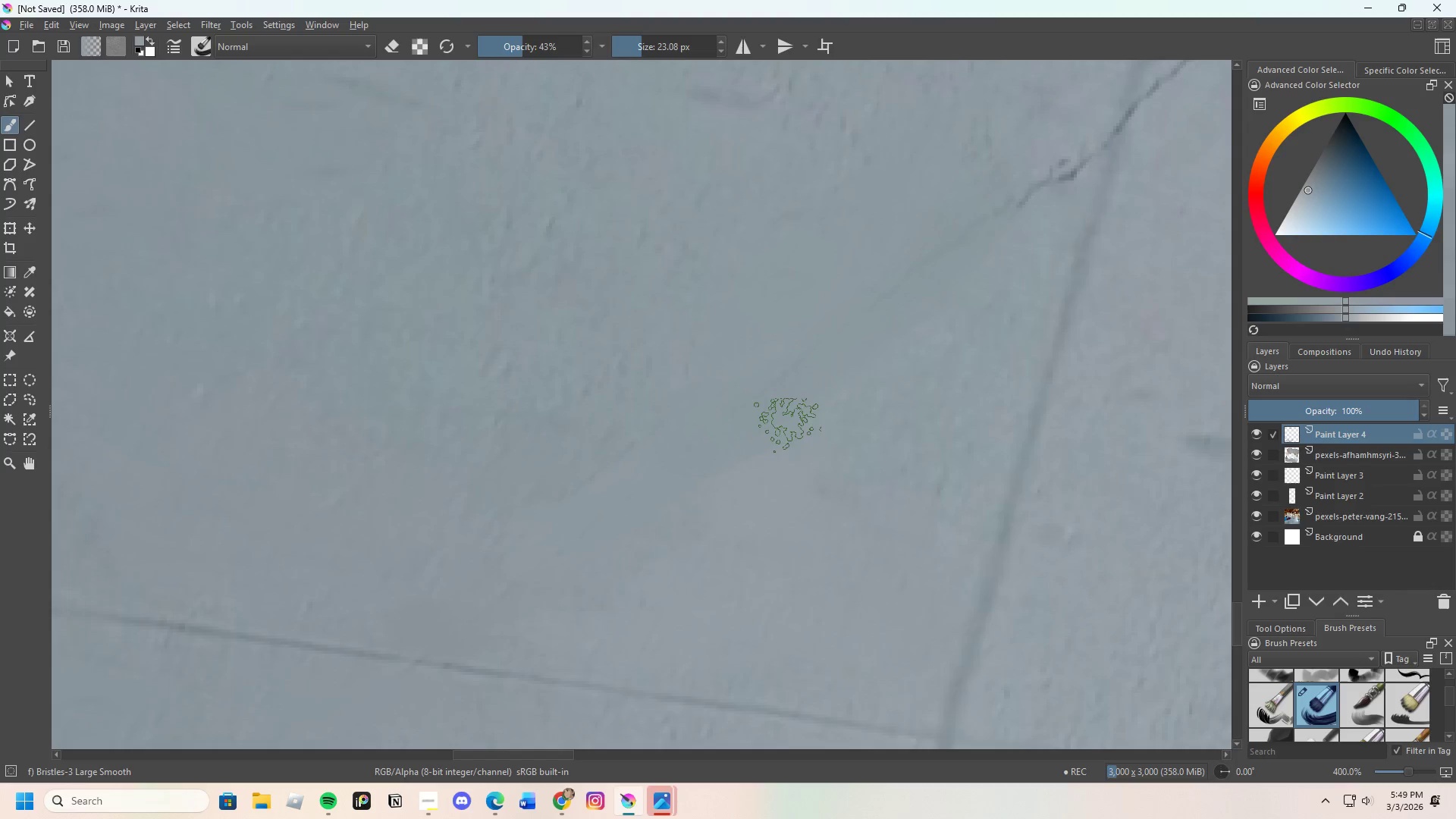 
left_click_drag(start_coordinate=[790, 420], to_coordinate=[694, 527])
 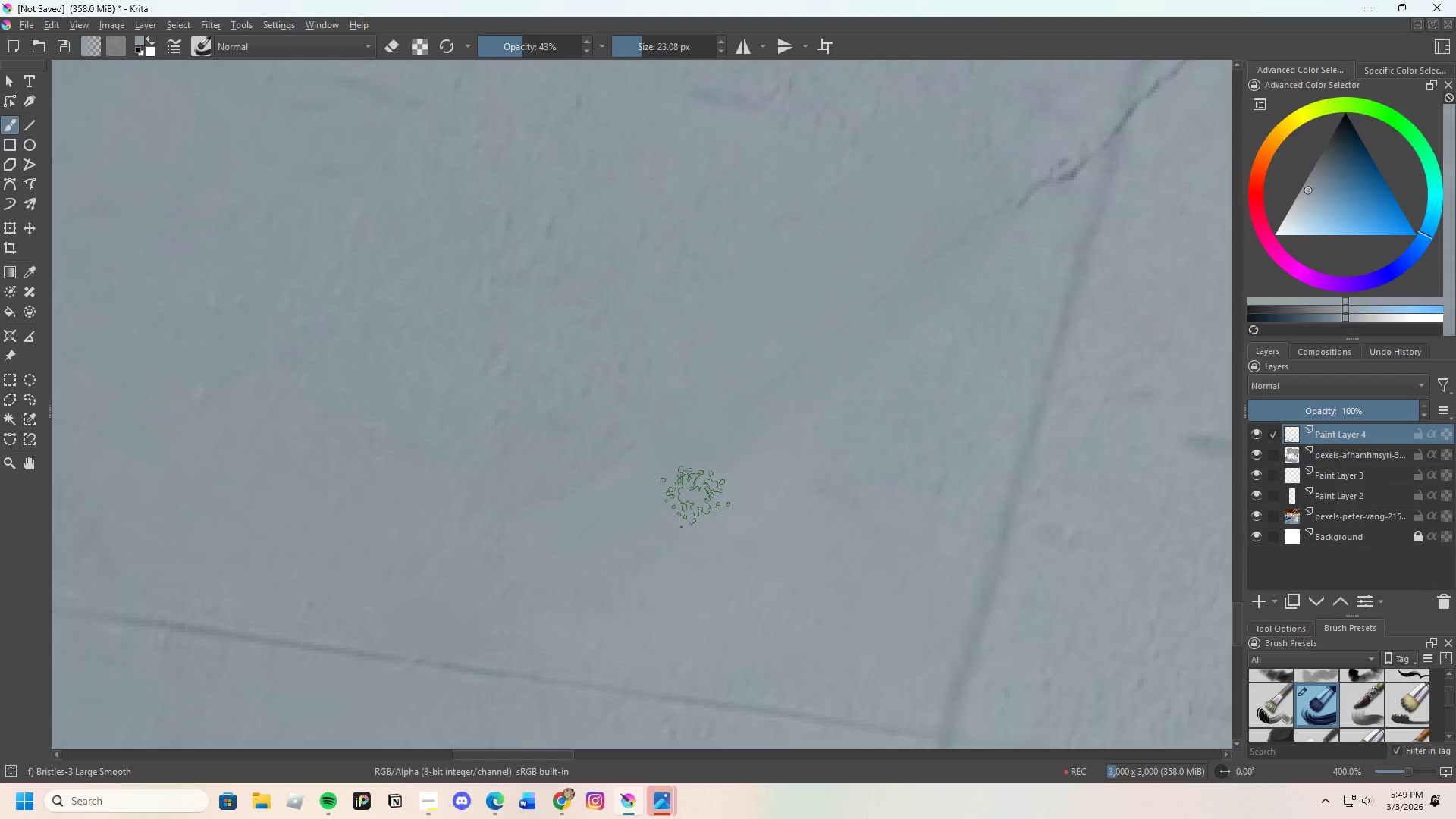 
left_click_drag(start_coordinate=[683, 518], to_coordinate=[778, 448])
 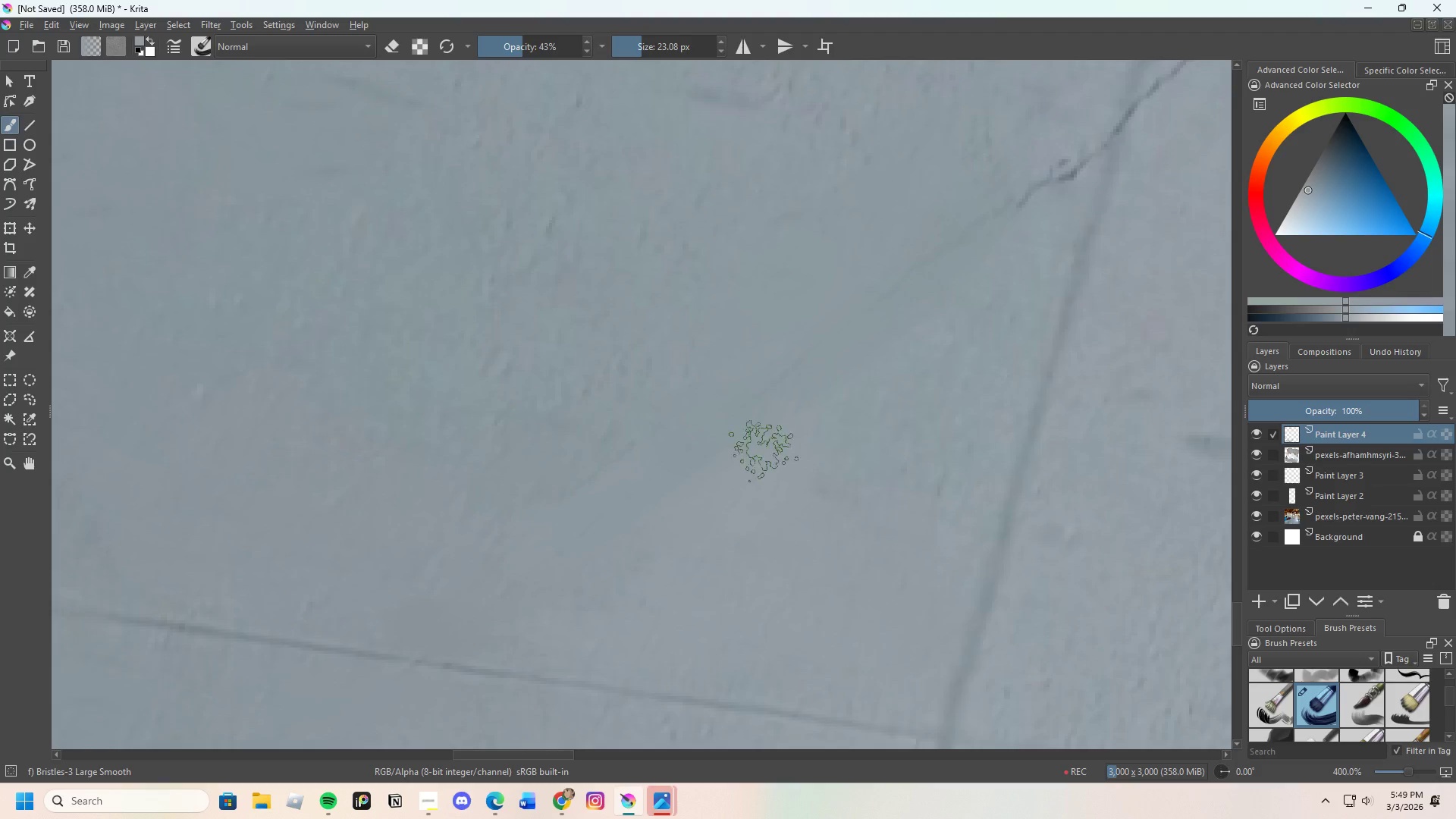 
key(Control+ControlLeft)
 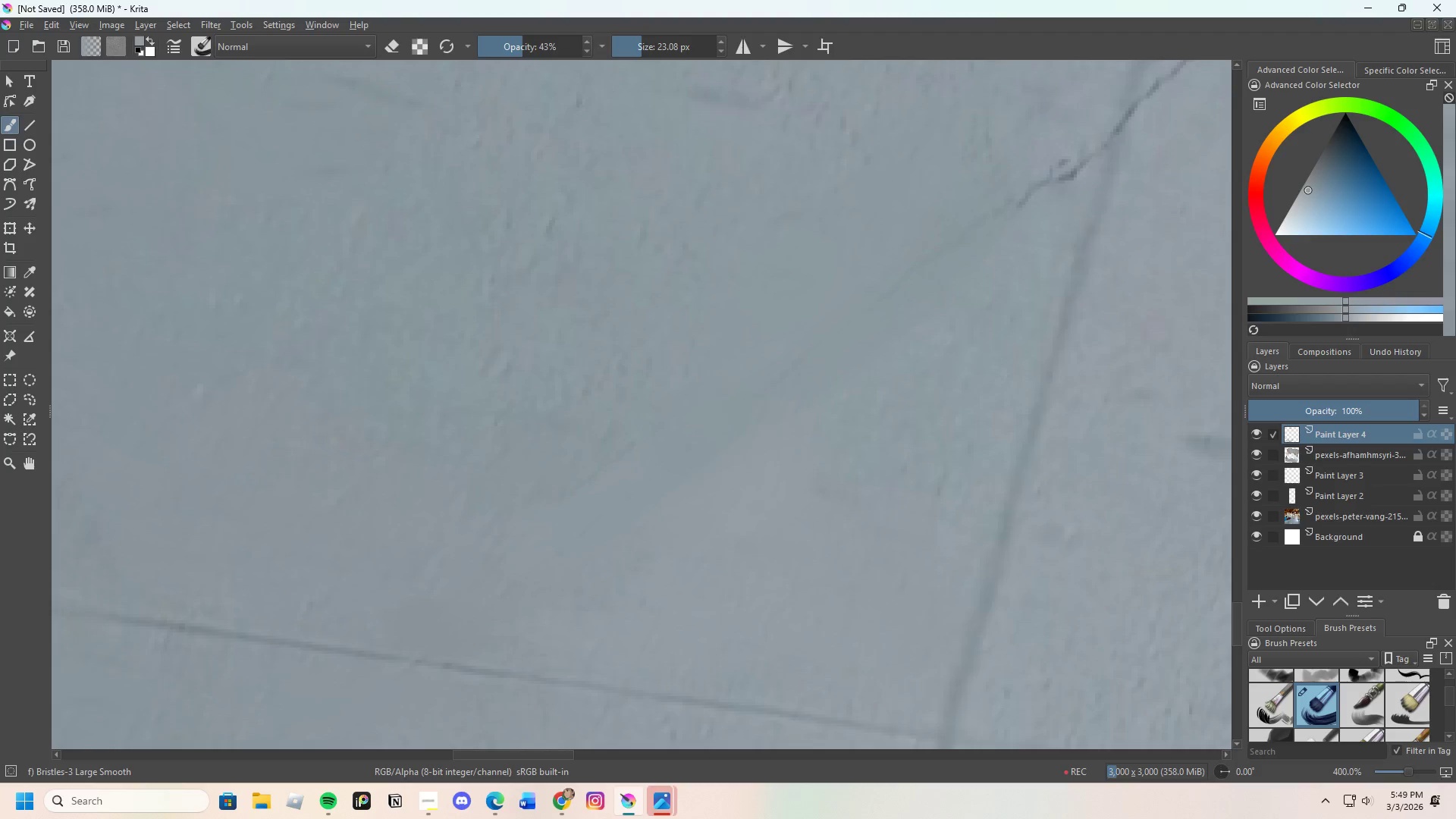 
left_click_drag(start_coordinate=[724, 416], to_coordinate=[736, 414])
 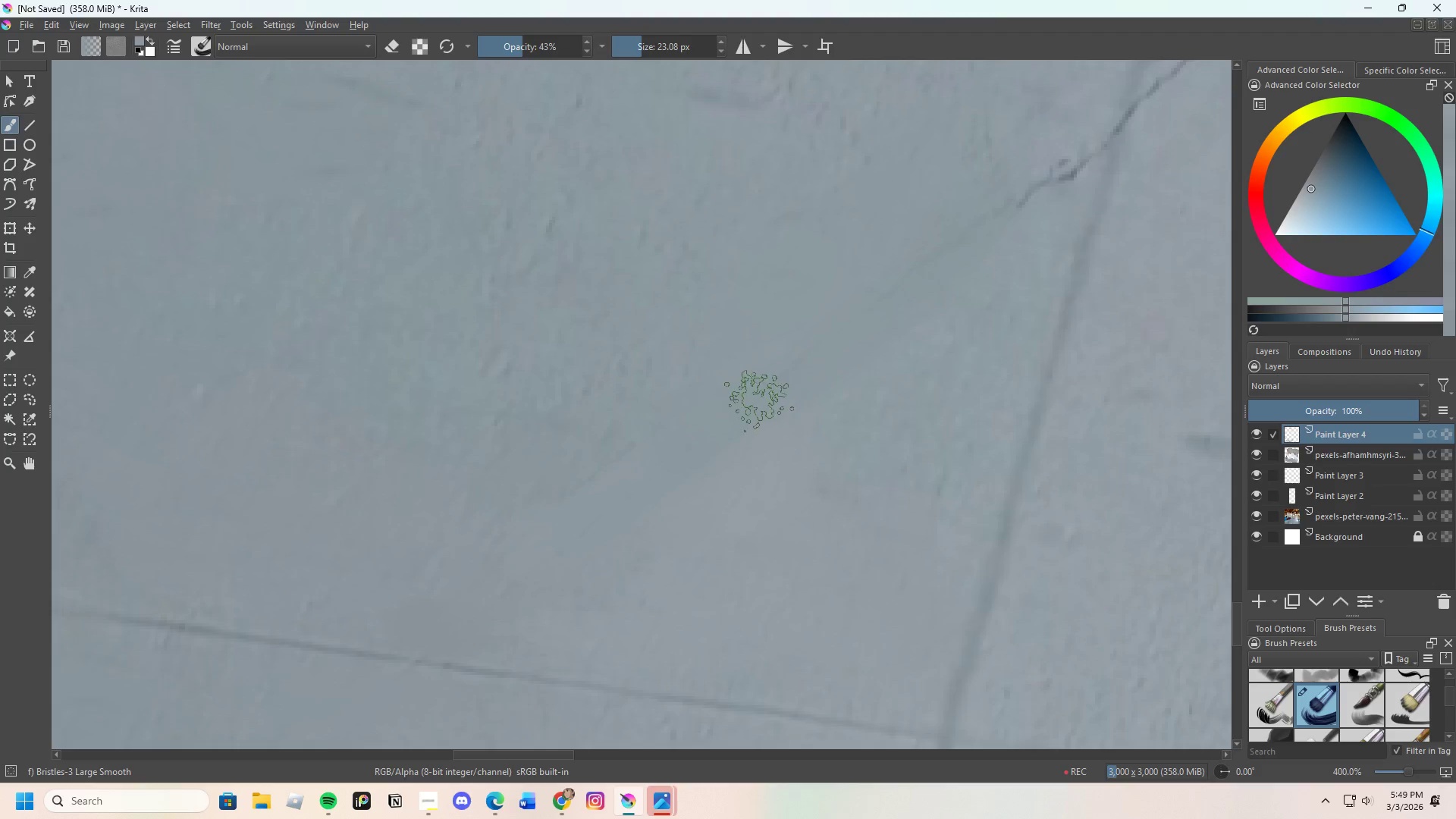 
left_click_drag(start_coordinate=[752, 411], to_coordinate=[592, 592])
 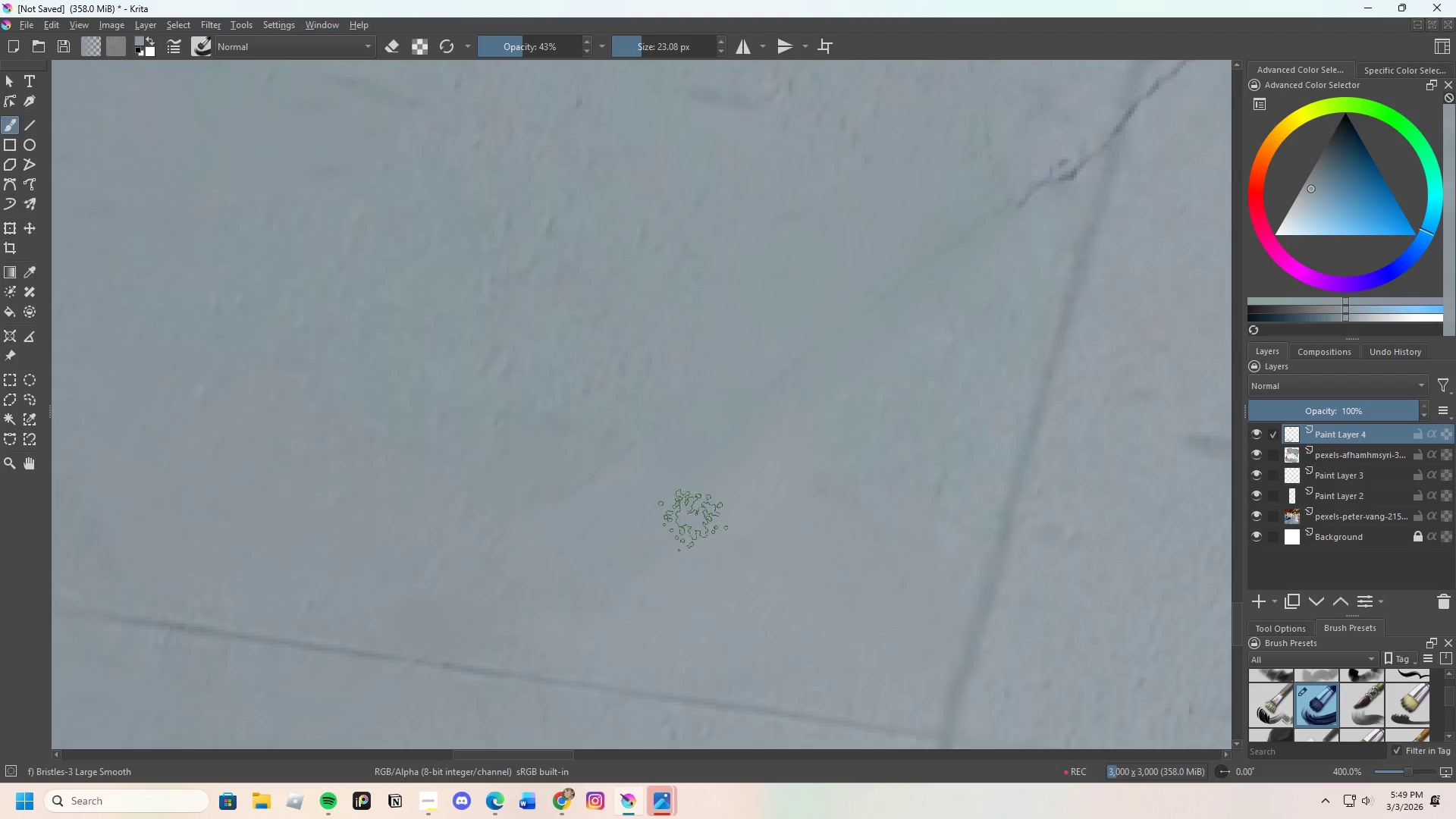 
left_click_drag(start_coordinate=[803, 448], to_coordinate=[887, 400])
 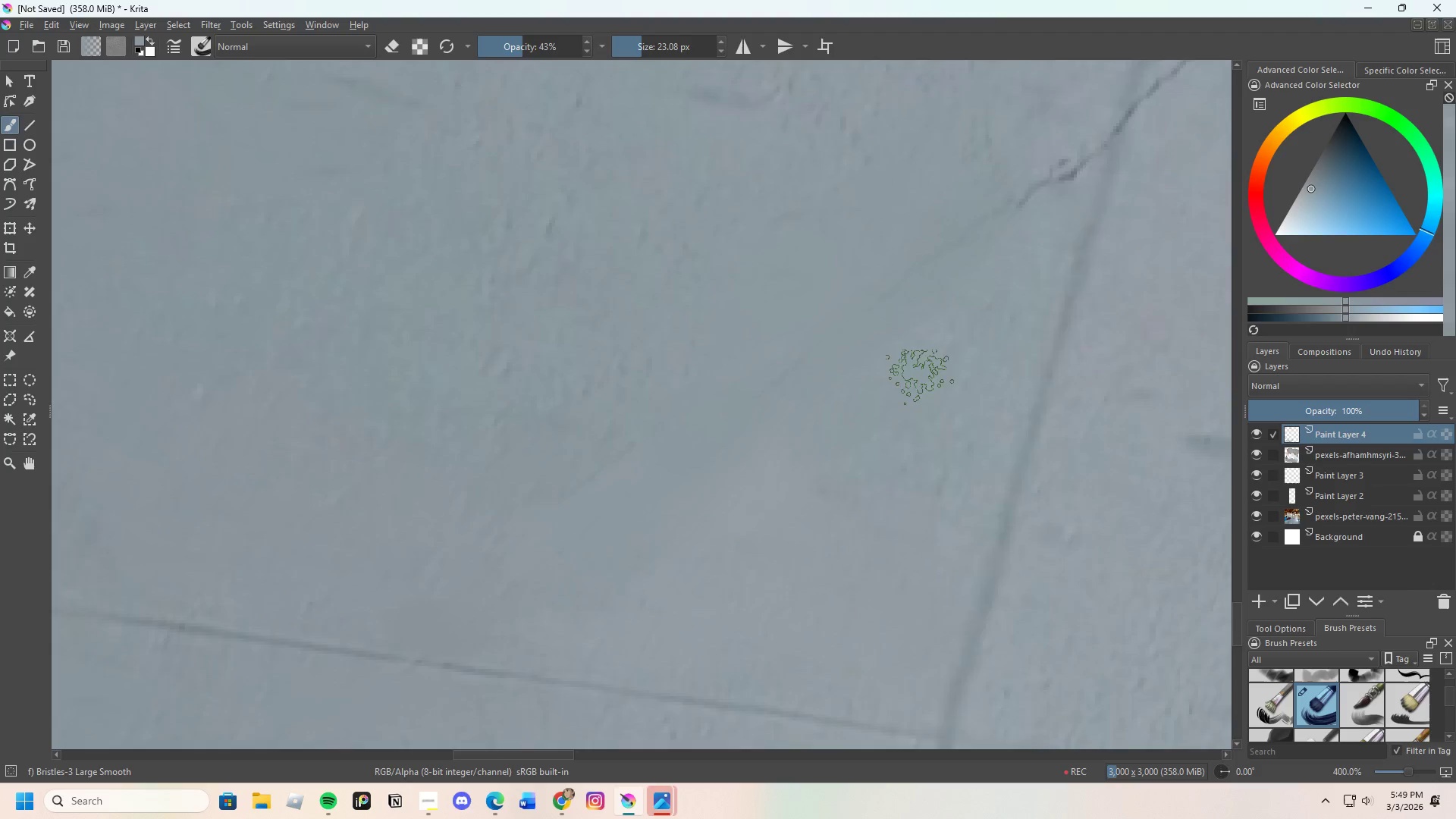 
hold_key(key=ControlLeft, duration=0.55)
 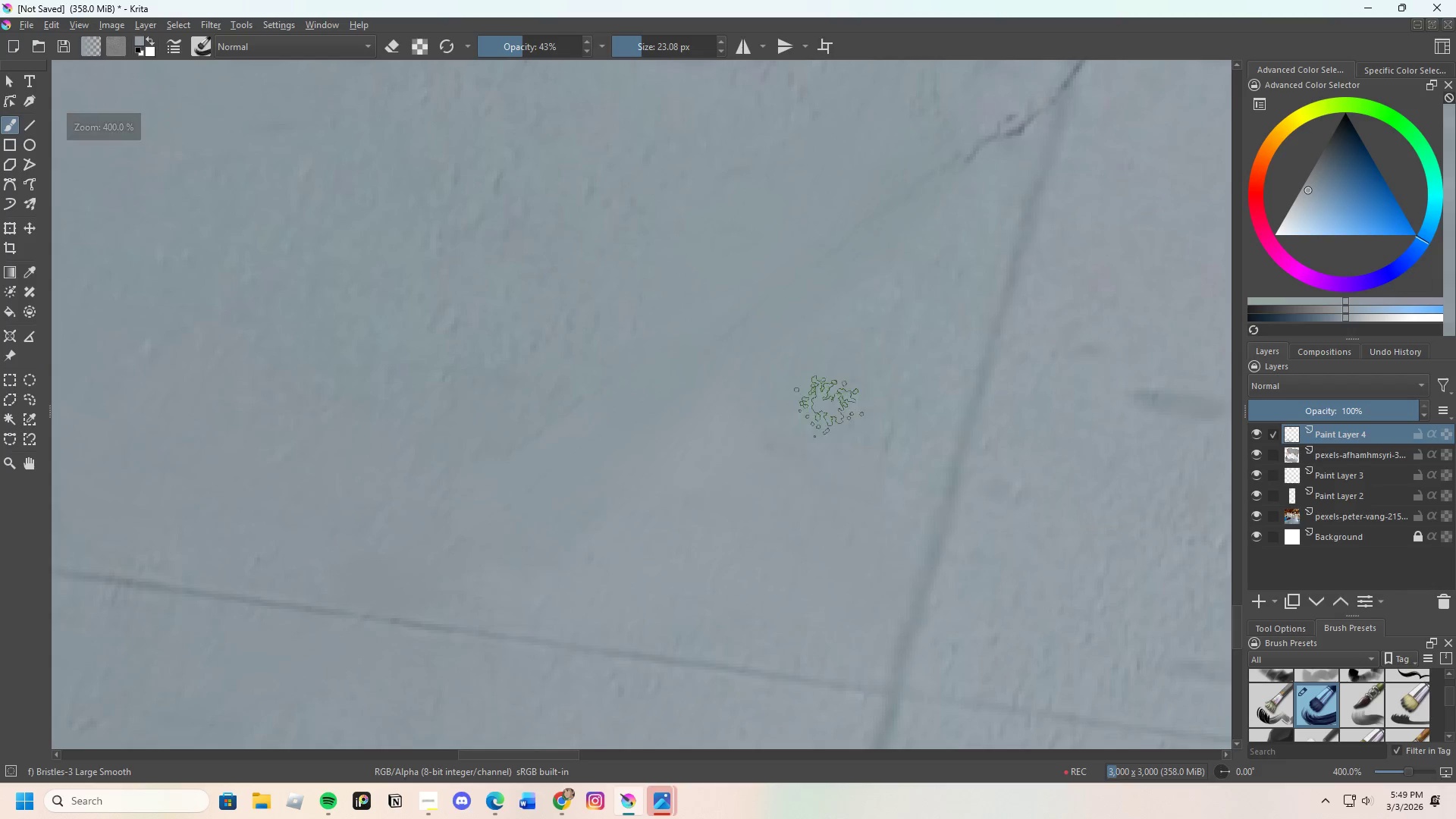 
scroll: coordinate [889, 303], scroll_direction: none, amount: 0.0
 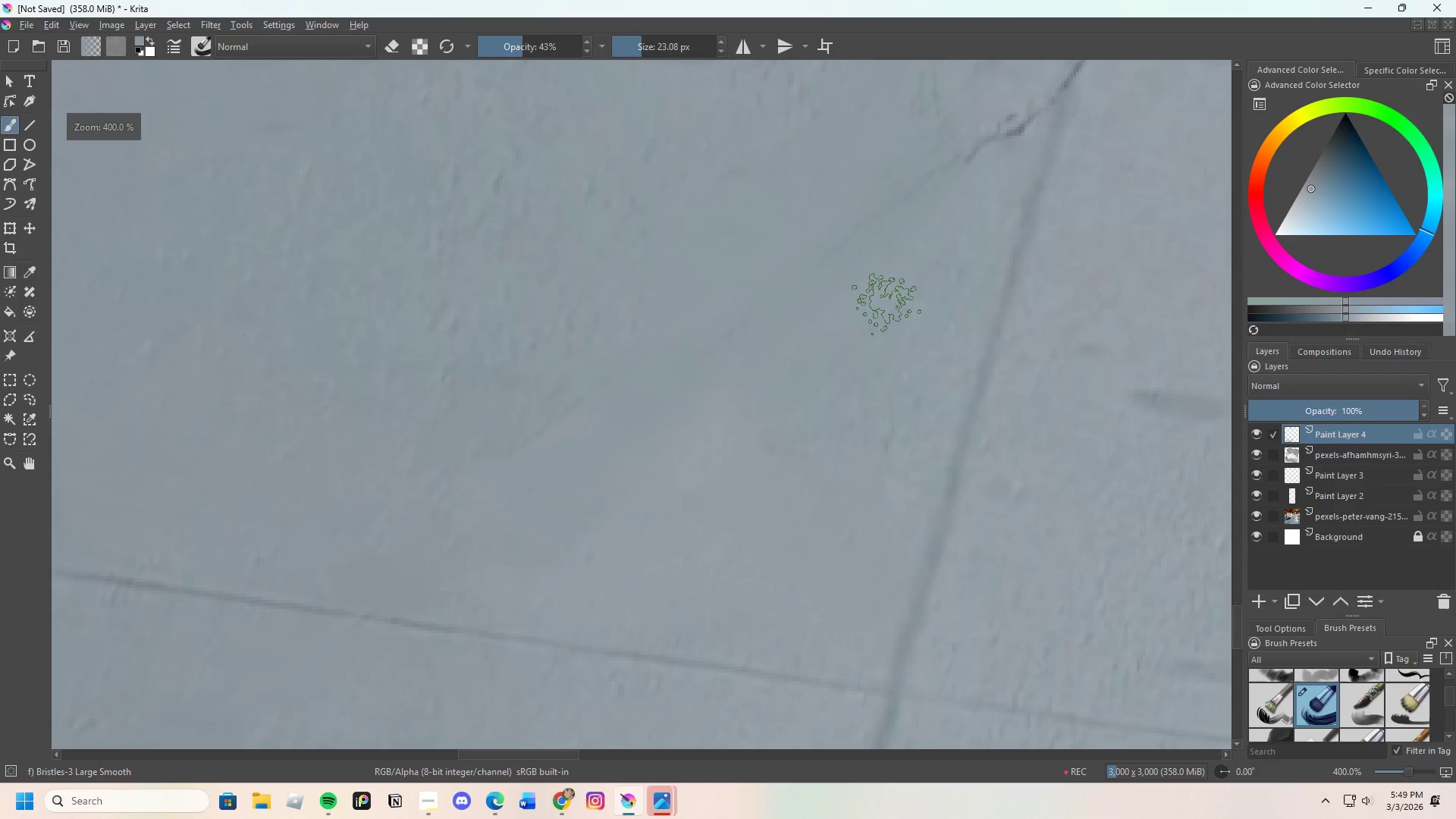 
left_click_drag(start_coordinate=[830, 400], to_coordinate=[784, 464])
 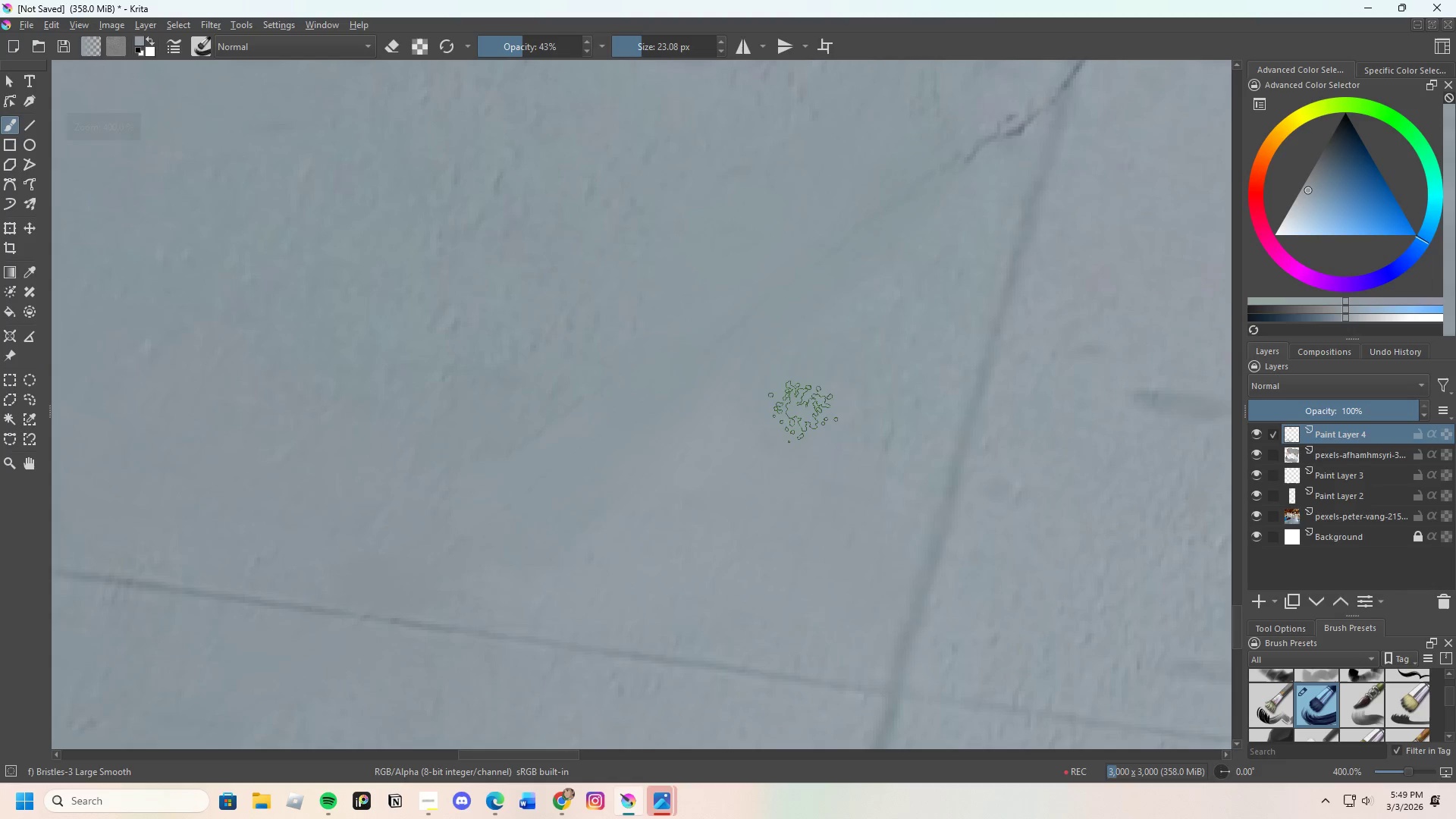 
left_click_drag(start_coordinate=[804, 417], to_coordinate=[863, 394])
 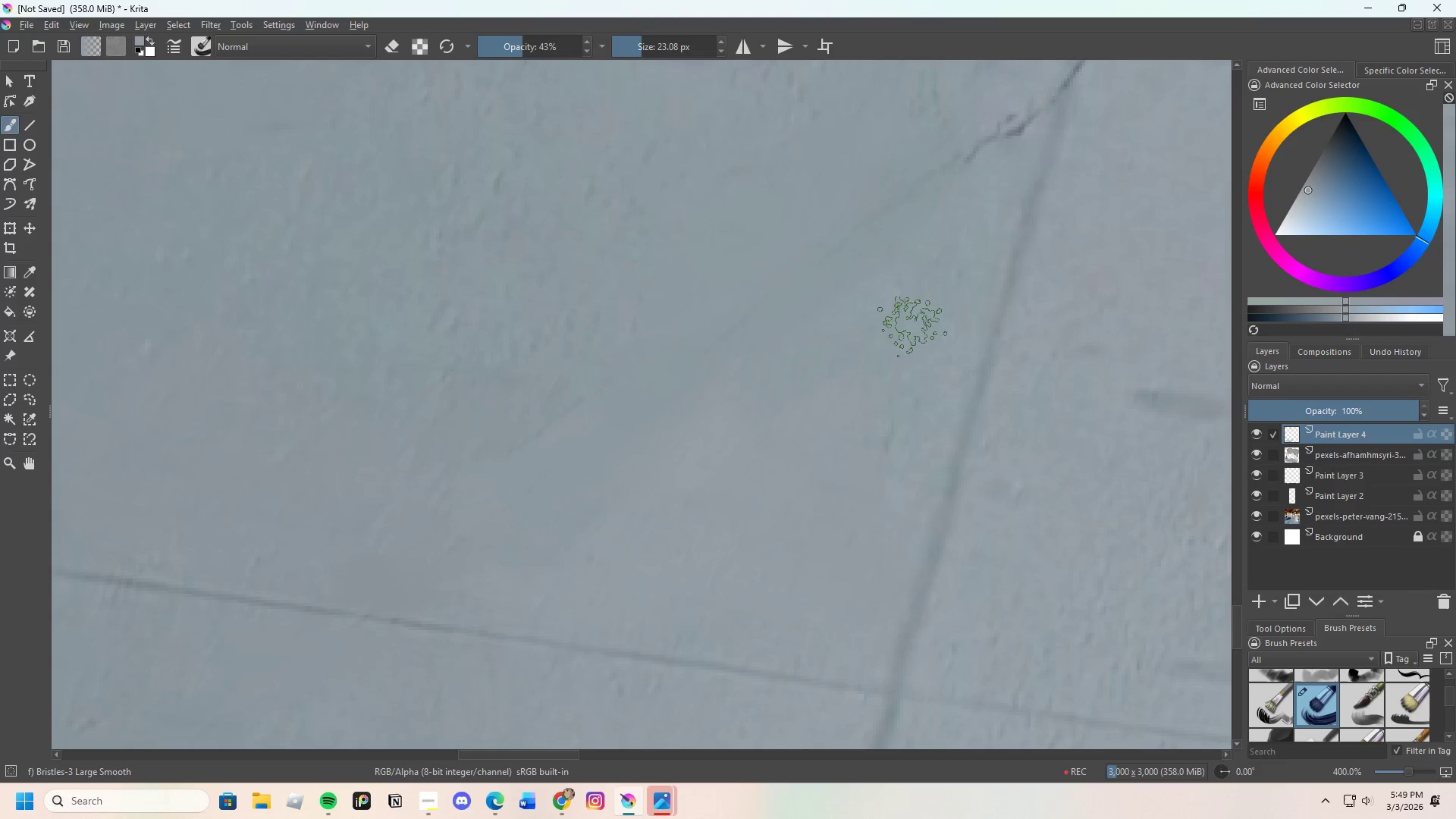 
left_click_drag(start_coordinate=[906, 367], to_coordinate=[904, 403])
 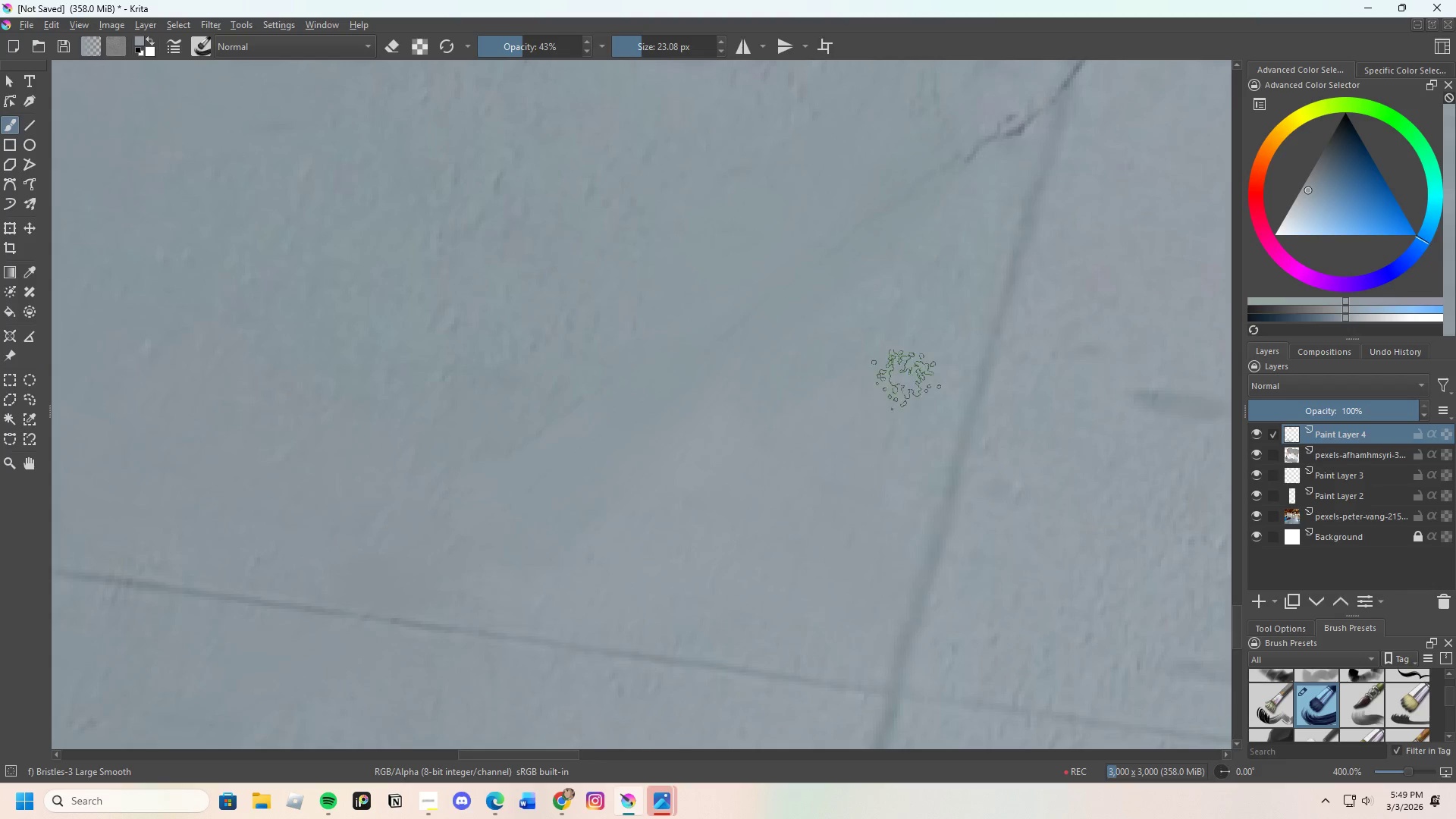 
left_click_drag(start_coordinate=[903, 429], to_coordinate=[896, 436])
 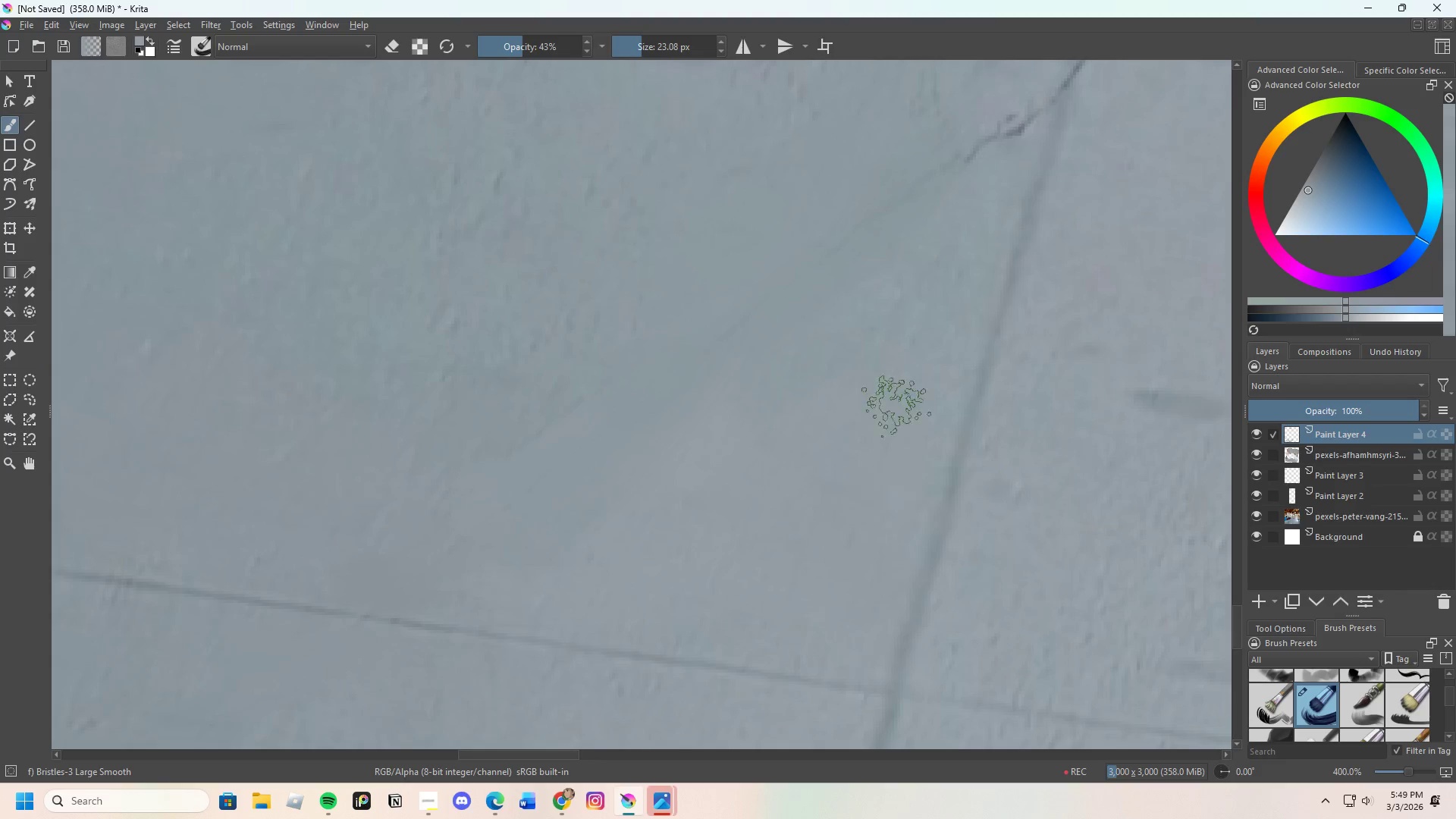 
left_click_drag(start_coordinate=[893, 420], to_coordinate=[954, 271])
 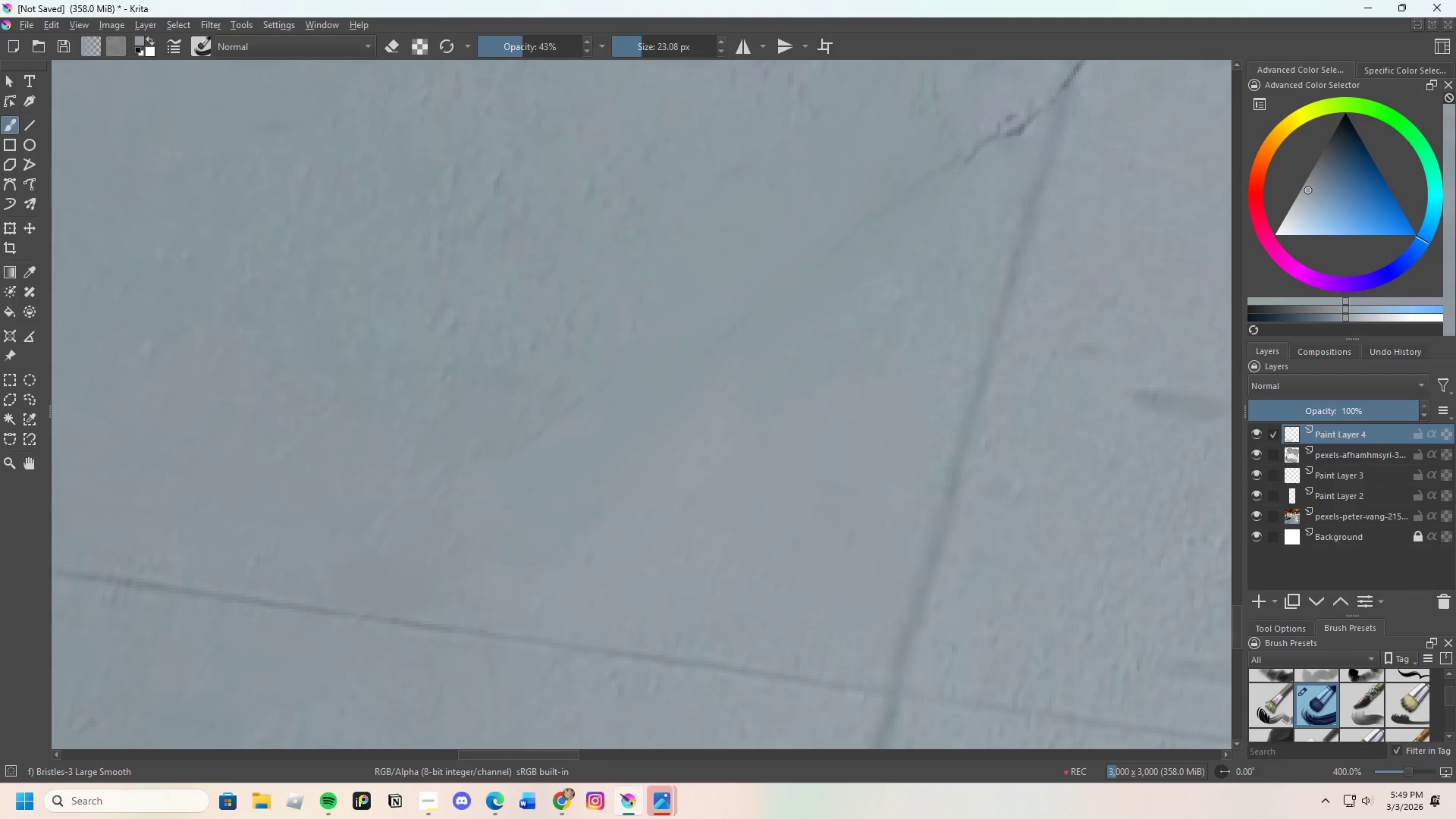 
left_click_drag(start_coordinate=[966, 218], to_coordinate=[902, 290])
 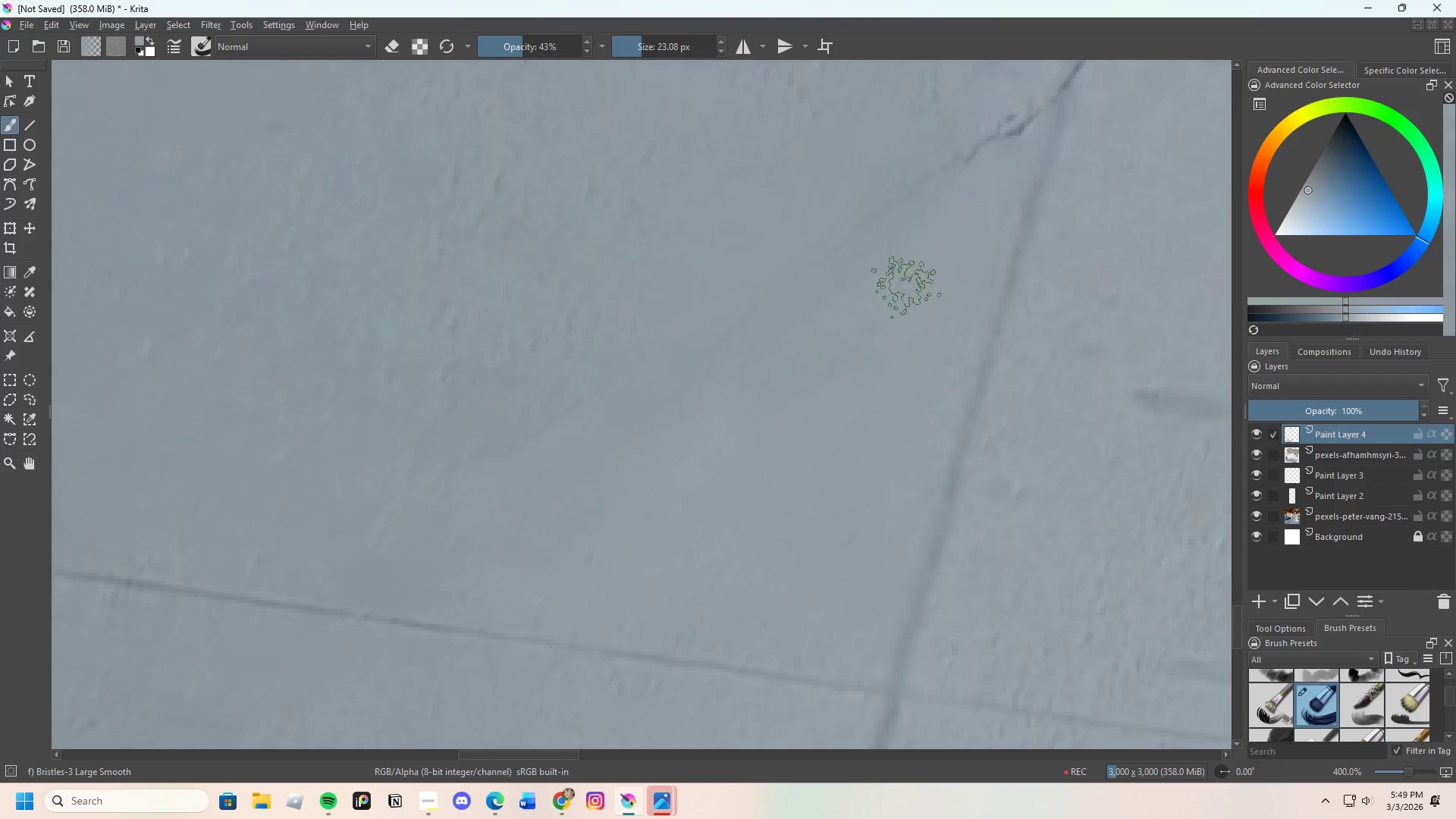 
left_click_drag(start_coordinate=[897, 319], to_coordinate=[869, 353])
 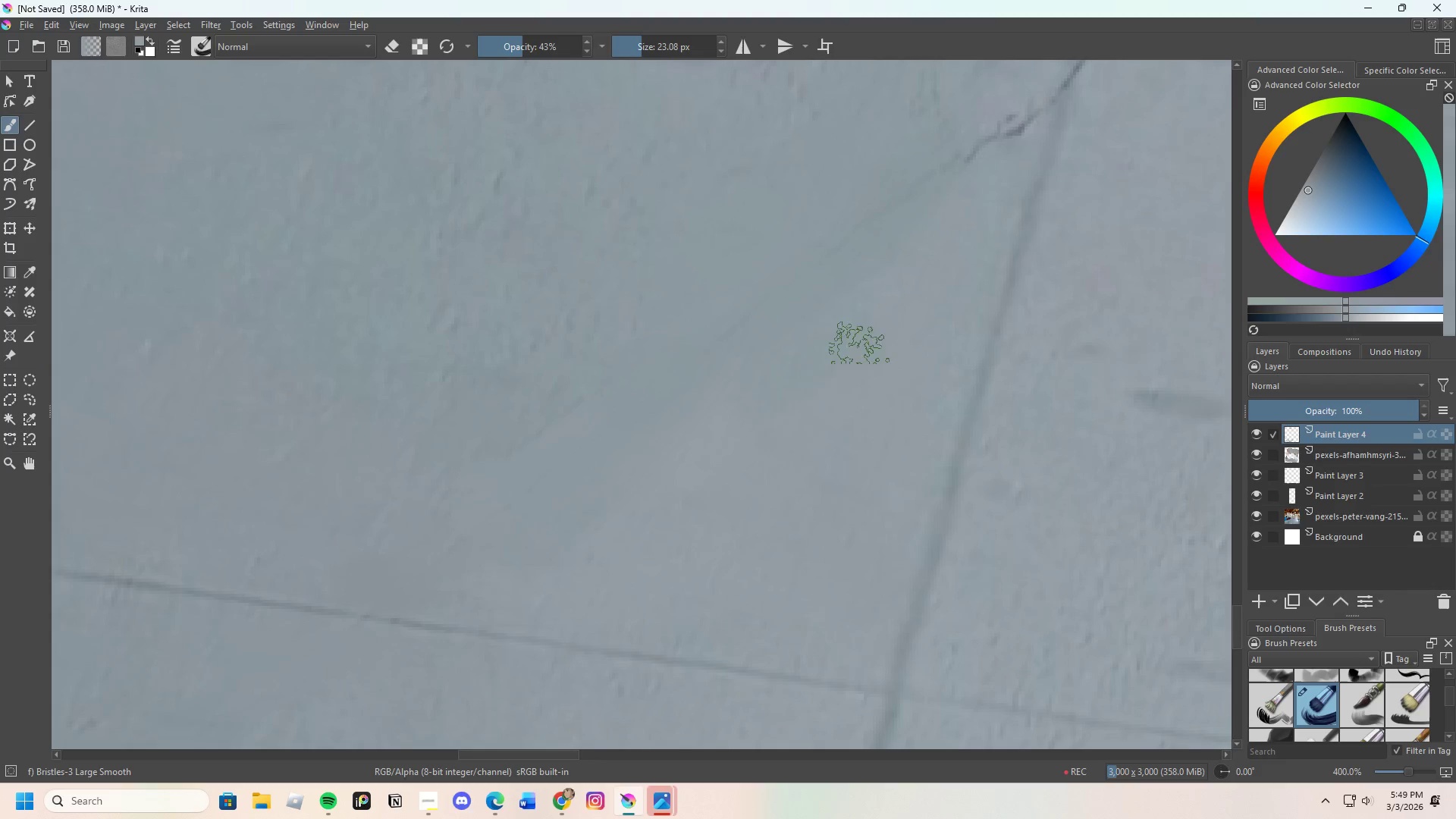 
left_click_drag(start_coordinate=[855, 353], to_coordinate=[827, 359])
 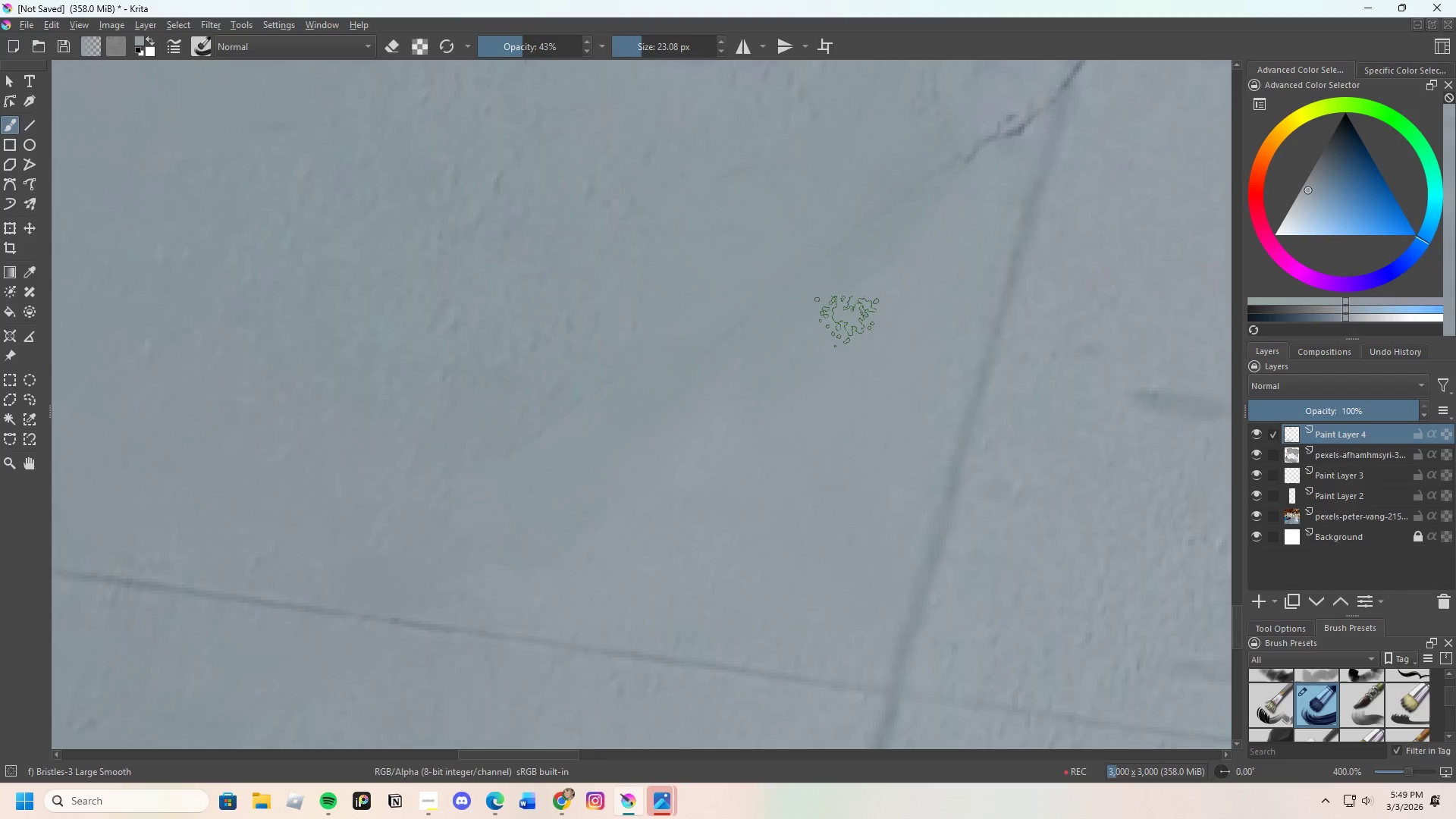 
left_click_drag(start_coordinate=[833, 351], to_coordinate=[796, 453])
 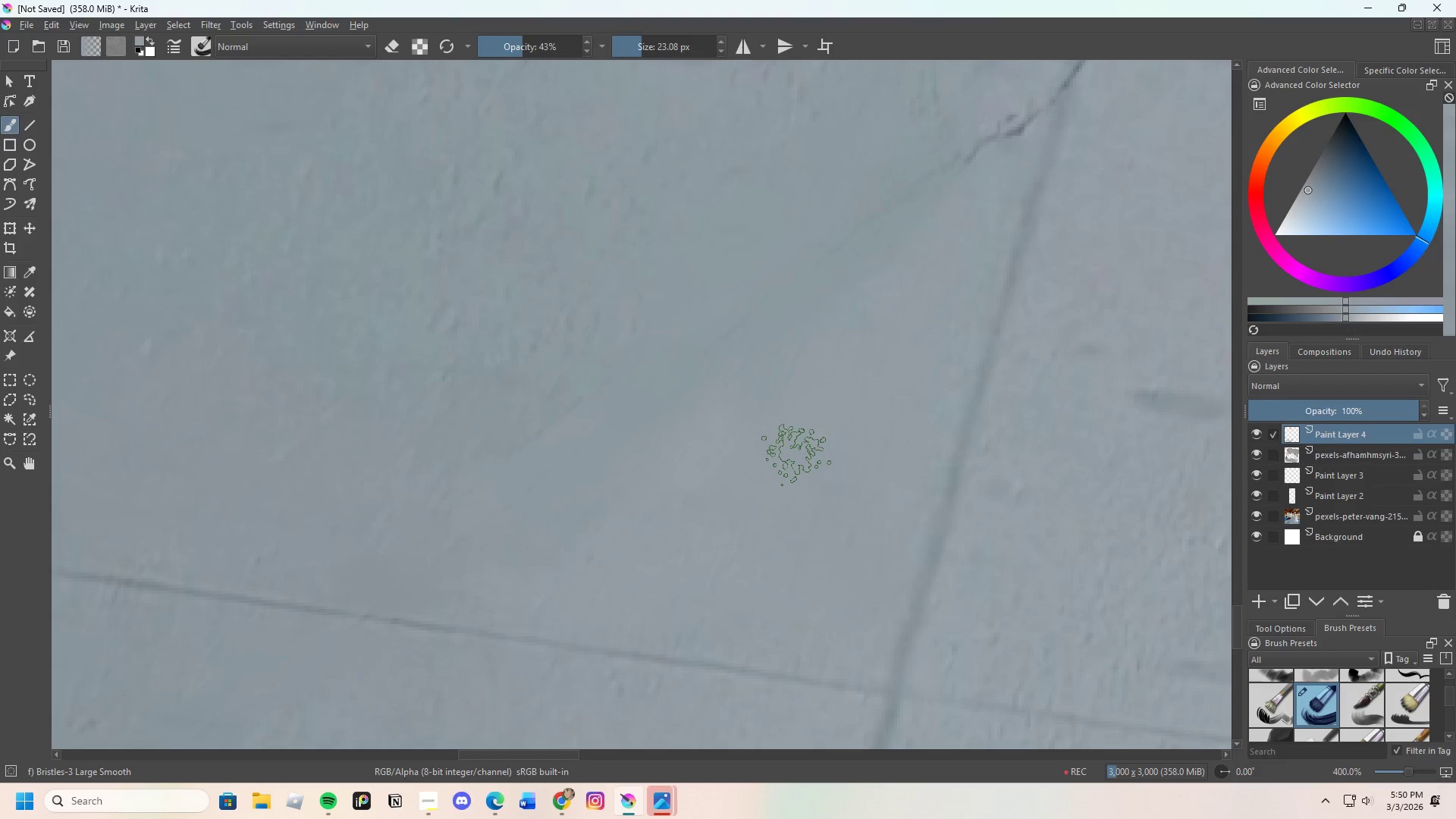 
scroll: coordinate [797, 457], scroll_direction: down, amount: 4.0
 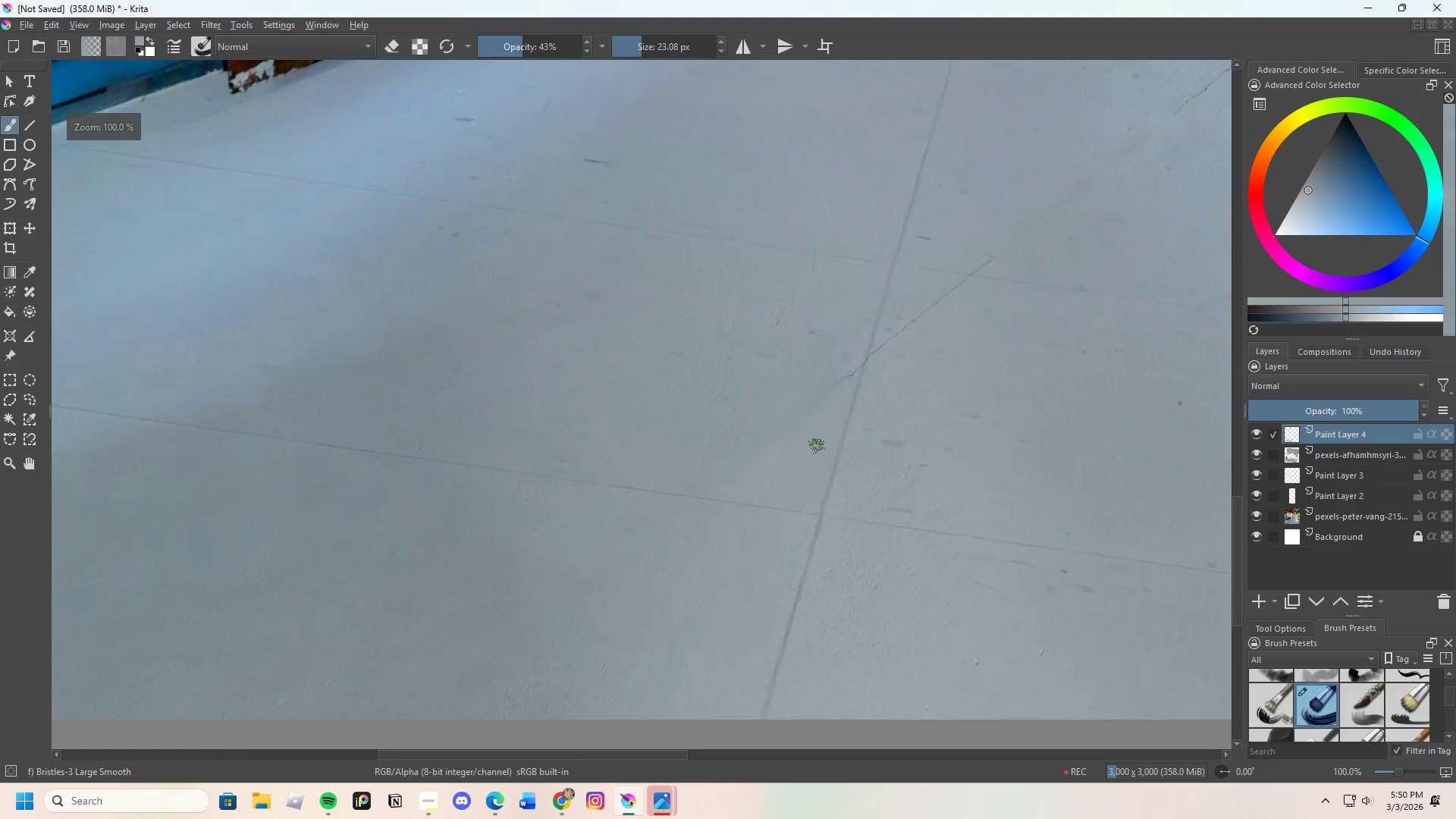 
scroll: coordinate [806, 452], scroll_direction: up, amount: 2.0
 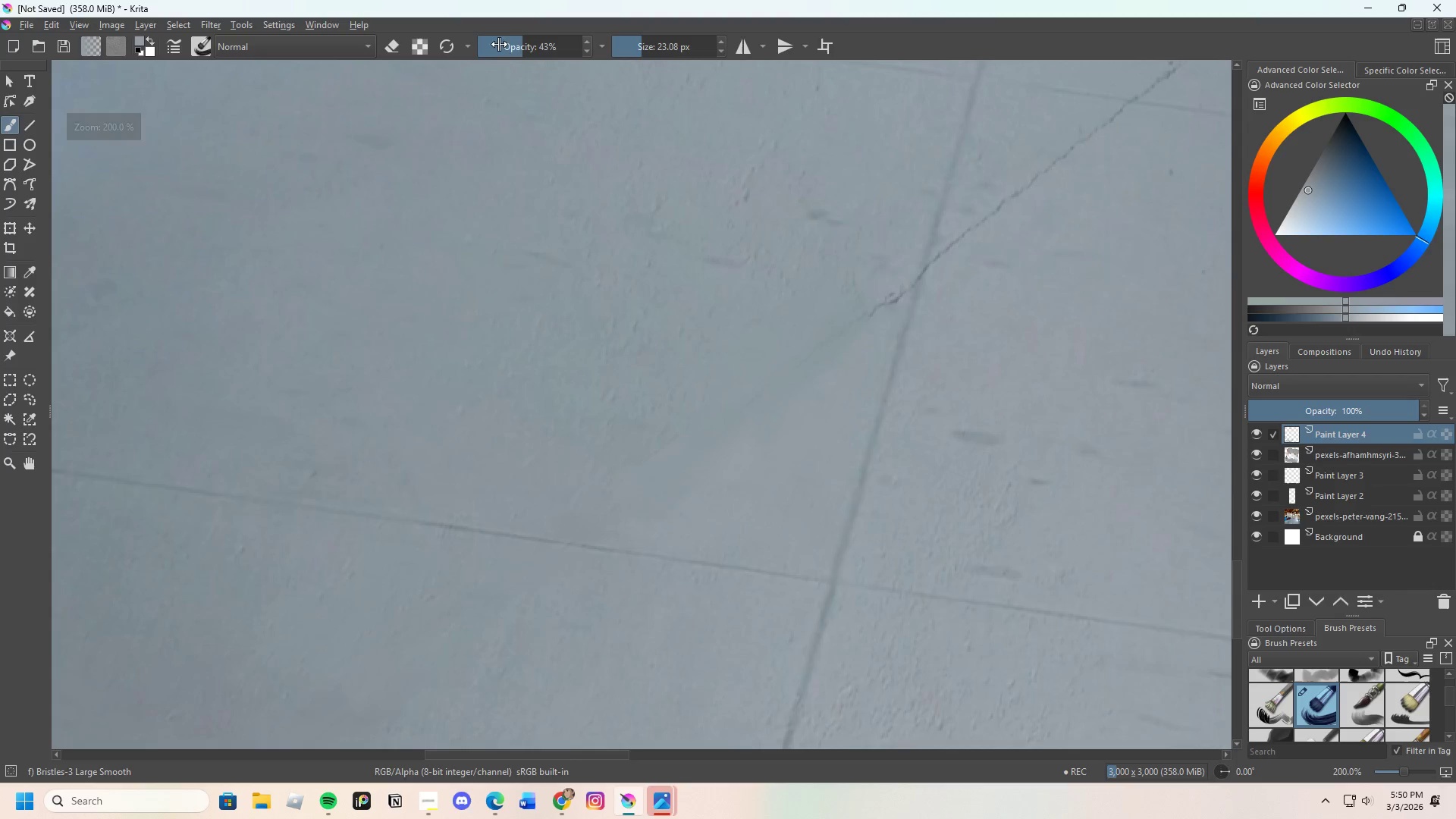 
hold_key(key=ControlLeft, duration=0.52)
 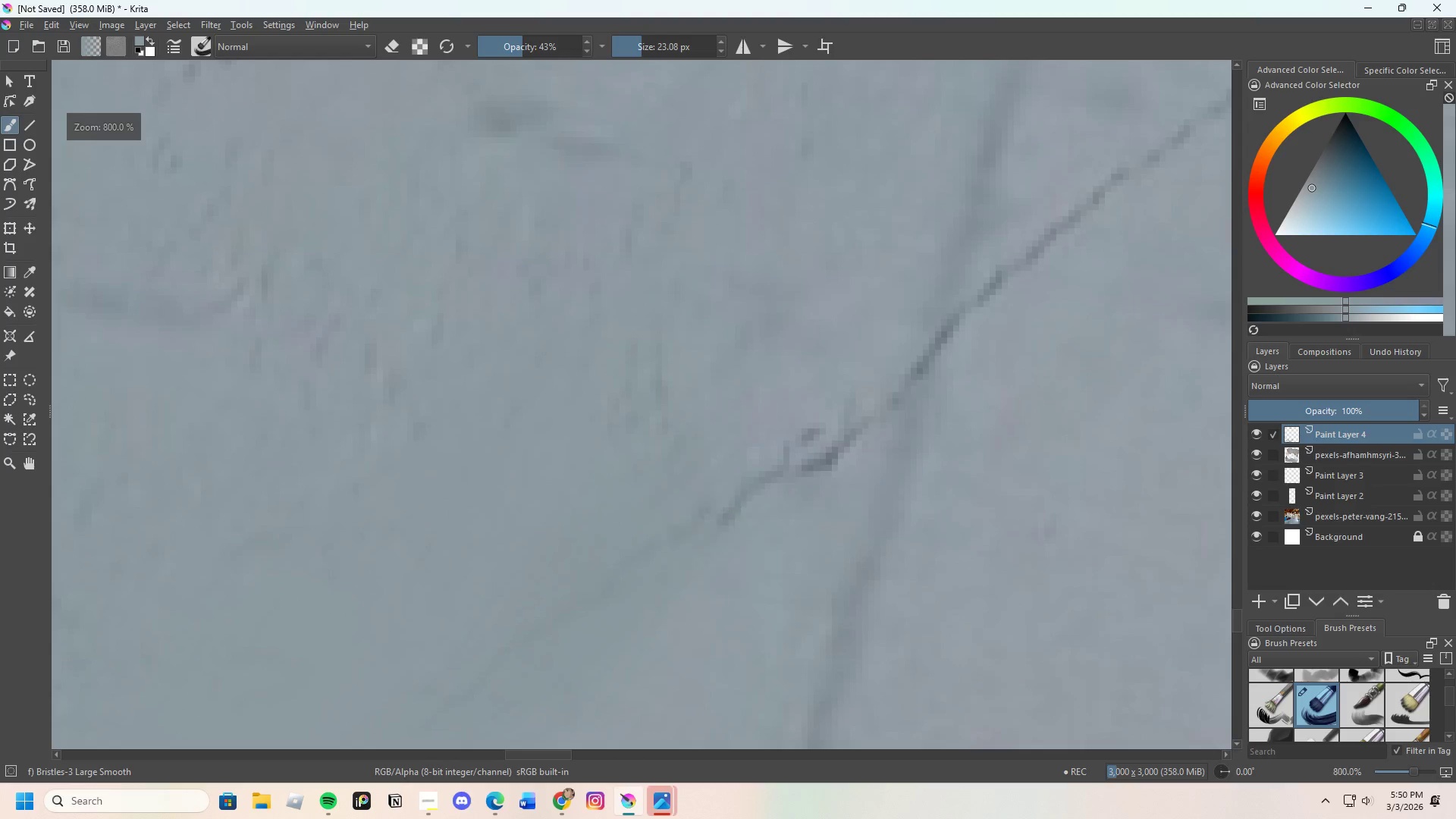 
scroll: coordinate [641, 494], scroll_direction: up, amount: 2.0
 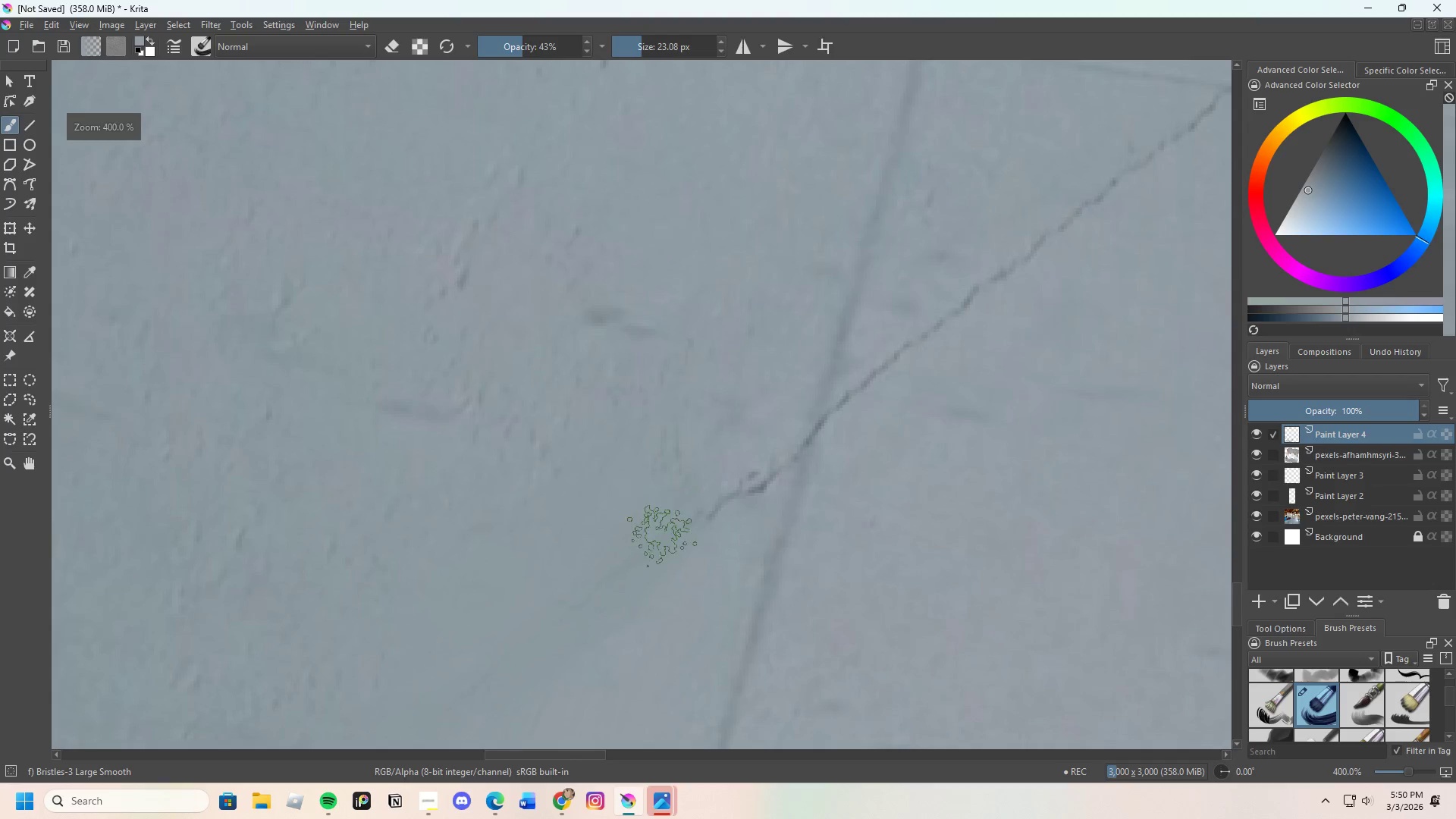 
left_click([661, 521])
 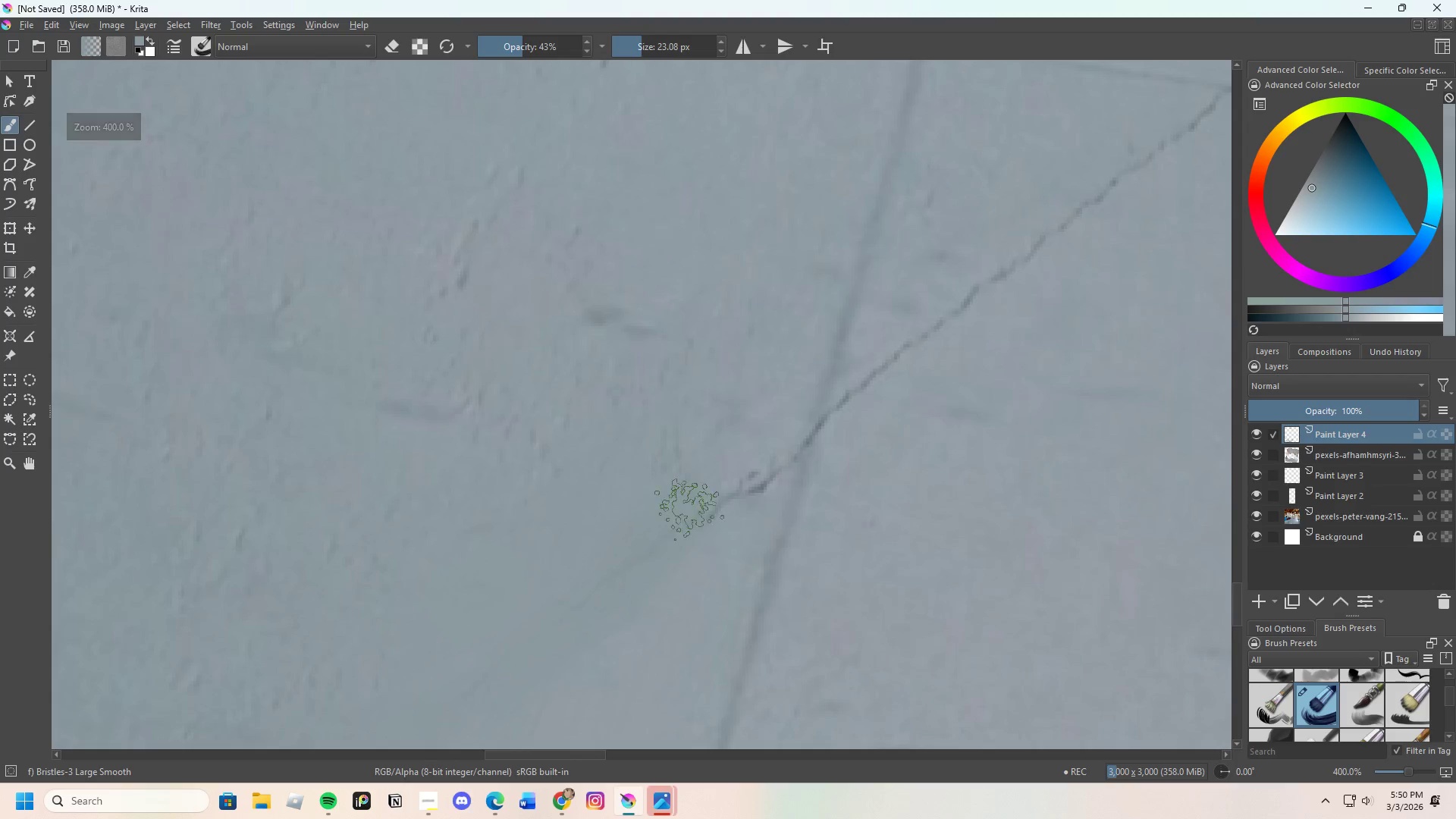 
hold_key(key=ControlLeft, duration=0.33)
left_click_drag(start_coordinate=[730, 563], to_coordinate=[730, 557])
 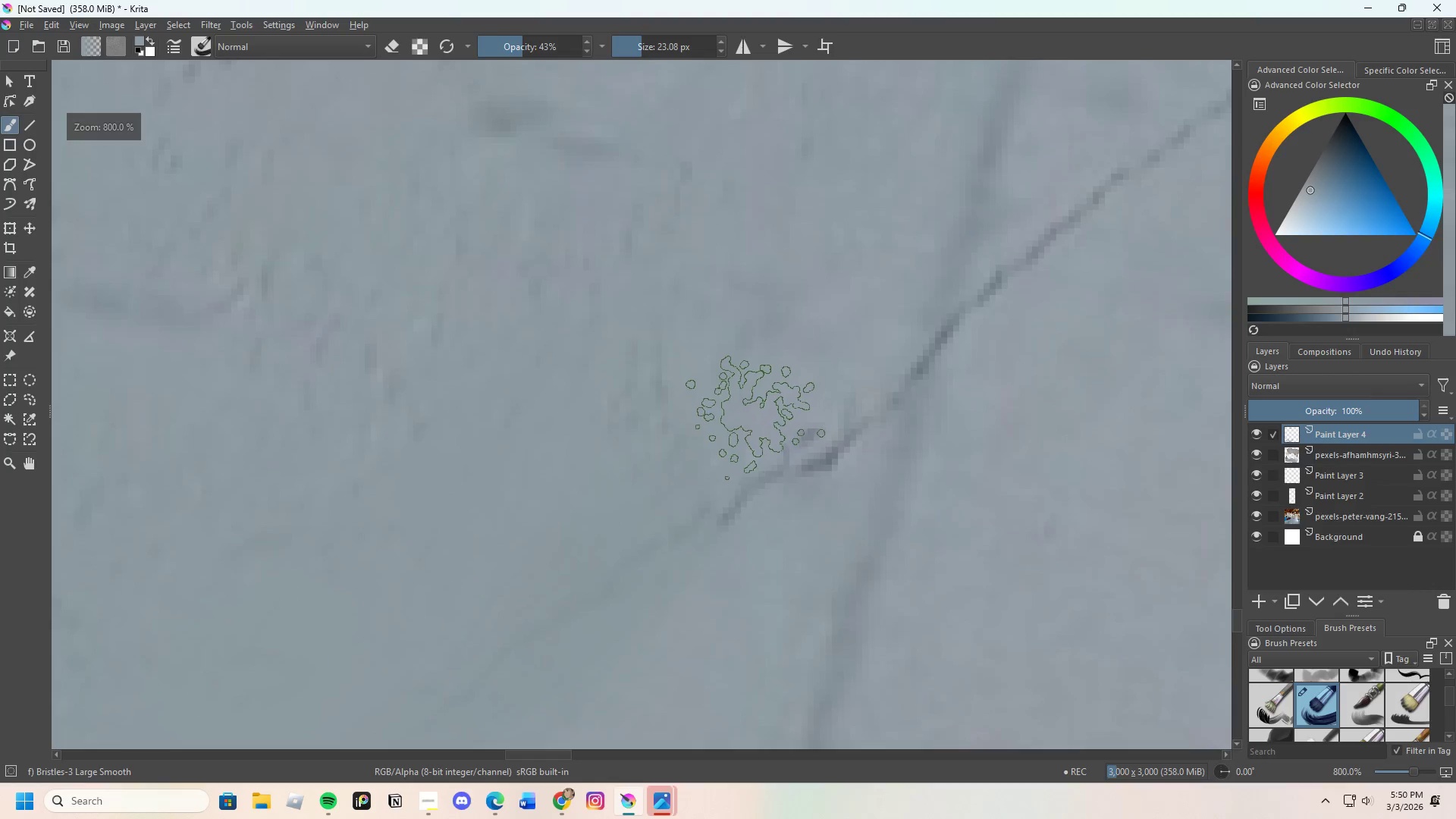 
scroll: coordinate [696, 513], scroll_direction: up, amount: 2.0
 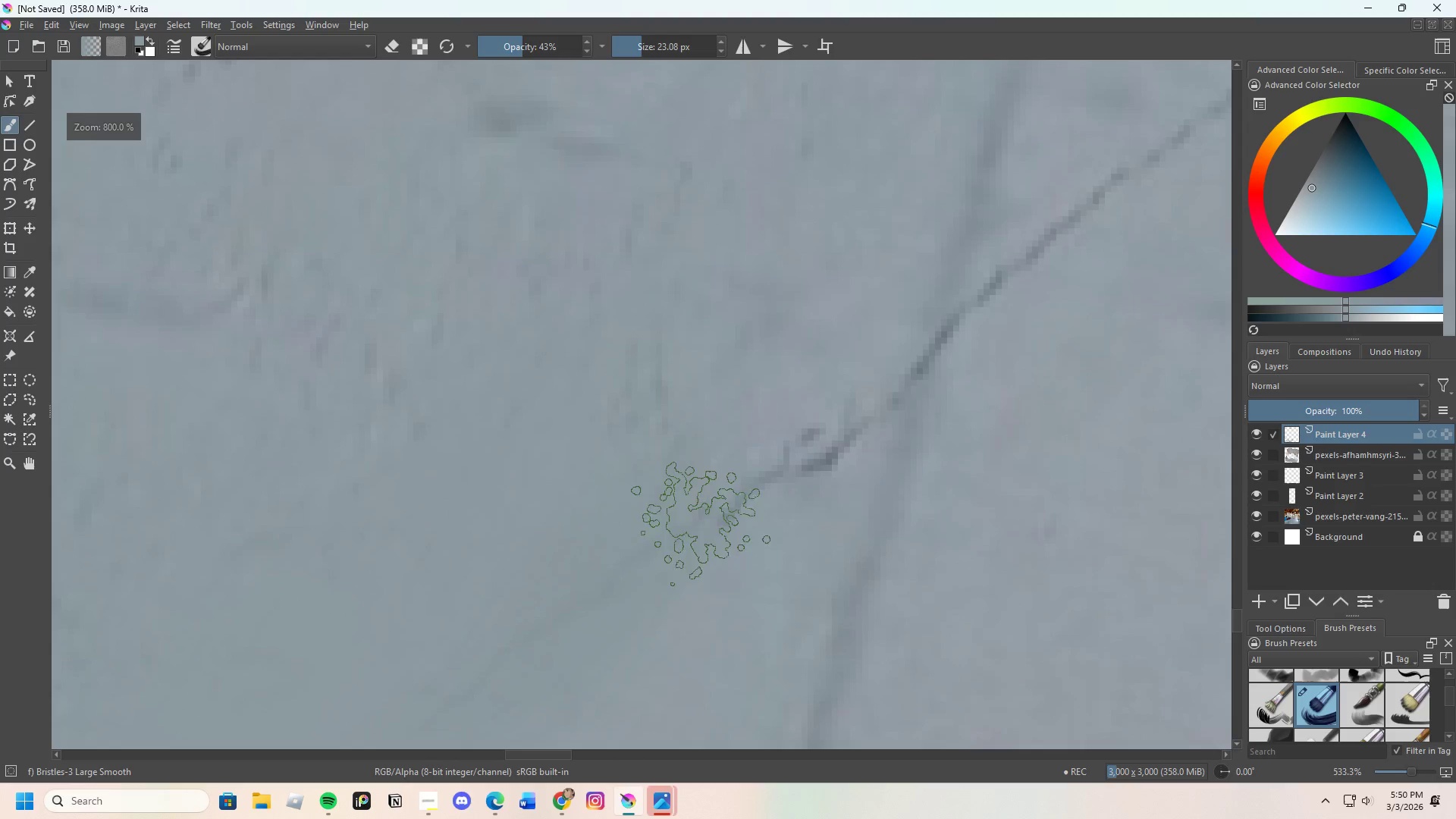 
left_click_drag(start_coordinate=[755, 418], to_coordinate=[715, 557])
 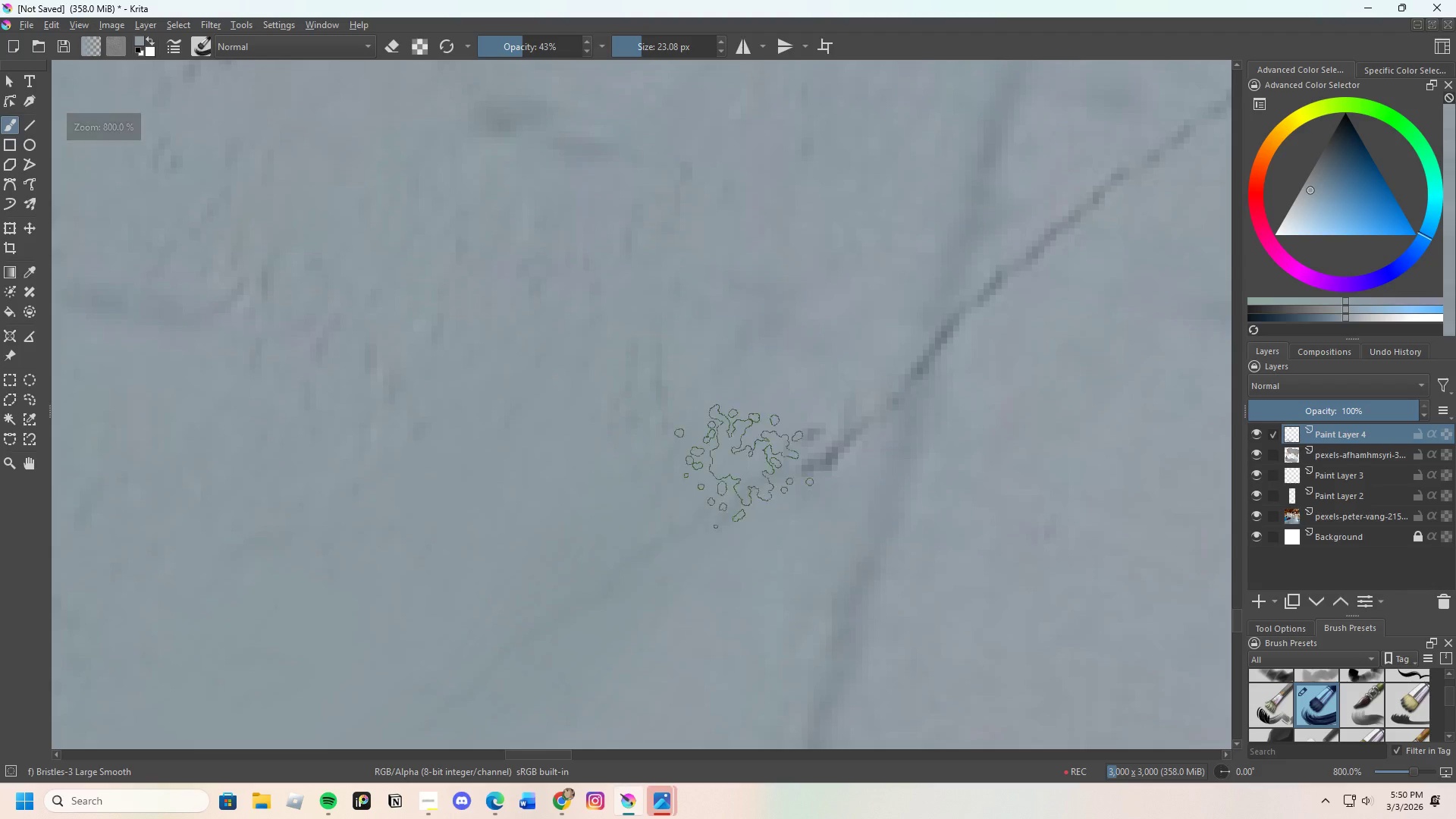 
left_click_drag(start_coordinate=[736, 478], to_coordinate=[748, 488])
 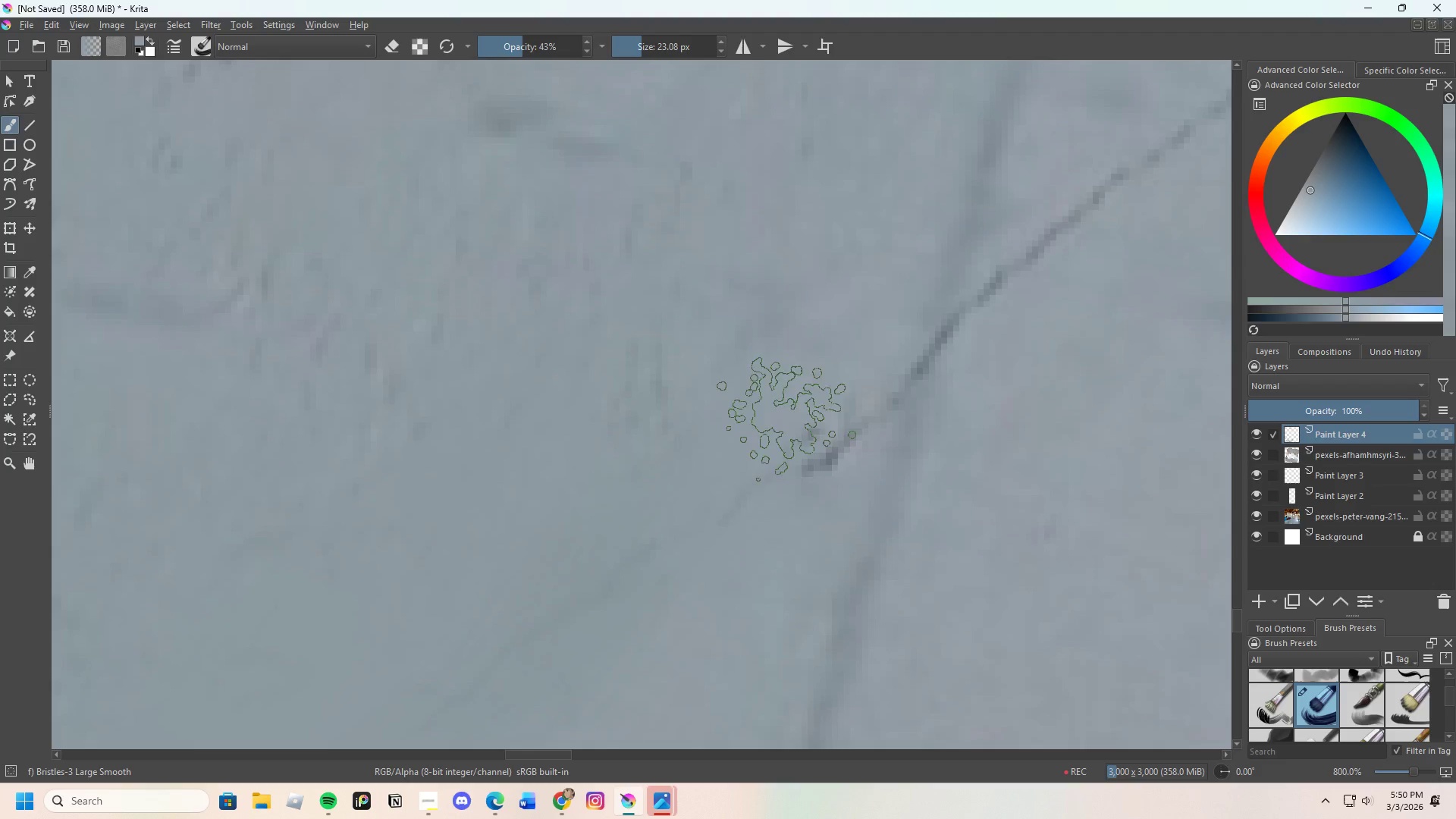 
left_click_drag(start_coordinate=[786, 419], to_coordinate=[793, 410])
 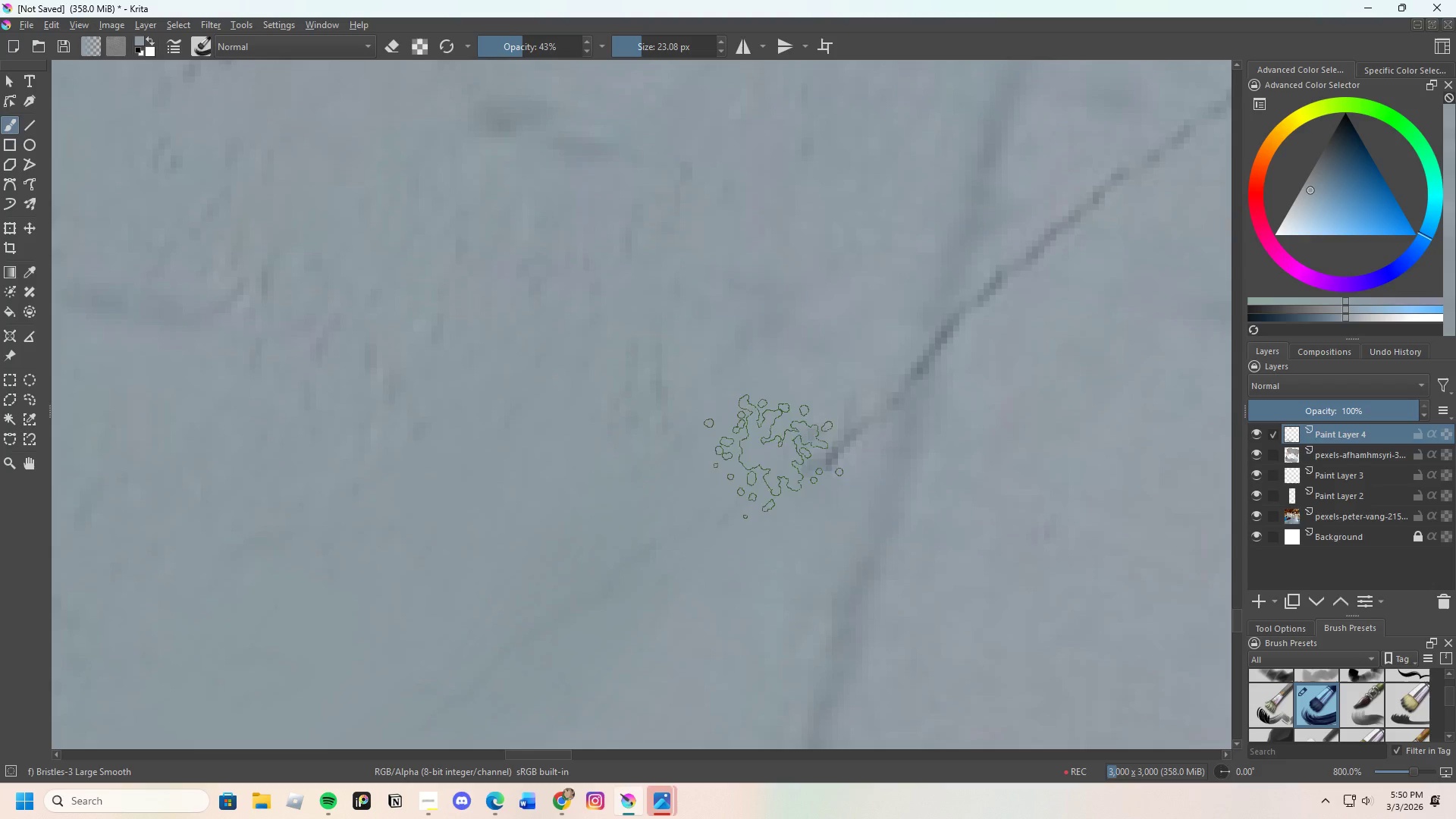 
left_click_drag(start_coordinate=[800, 410], to_coordinate=[806, 416])
 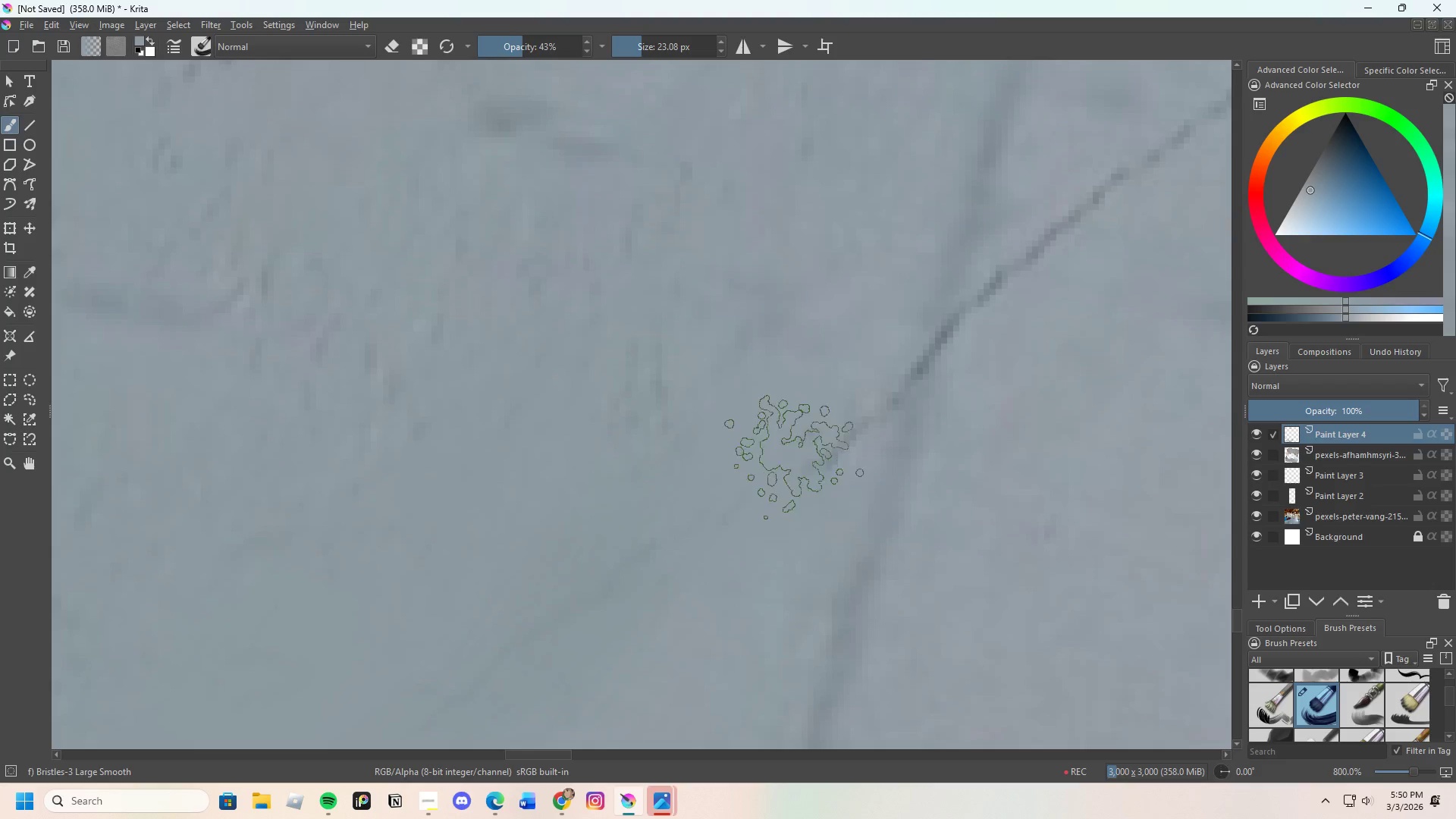 
left_click_drag(start_coordinate=[814, 397], to_coordinate=[814, 412])
 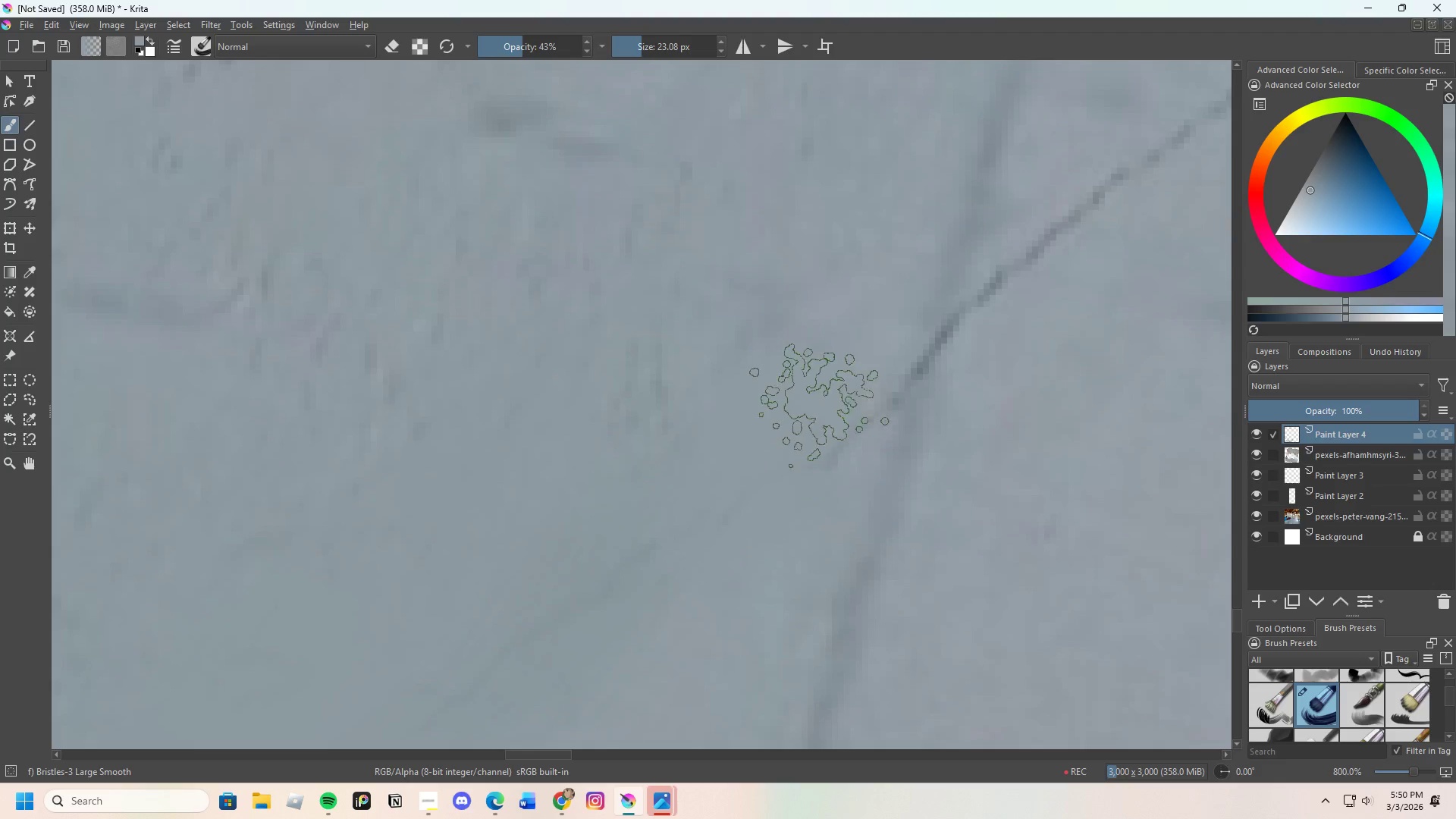 
left_click_drag(start_coordinate=[819, 406], to_coordinate=[824, 428])
 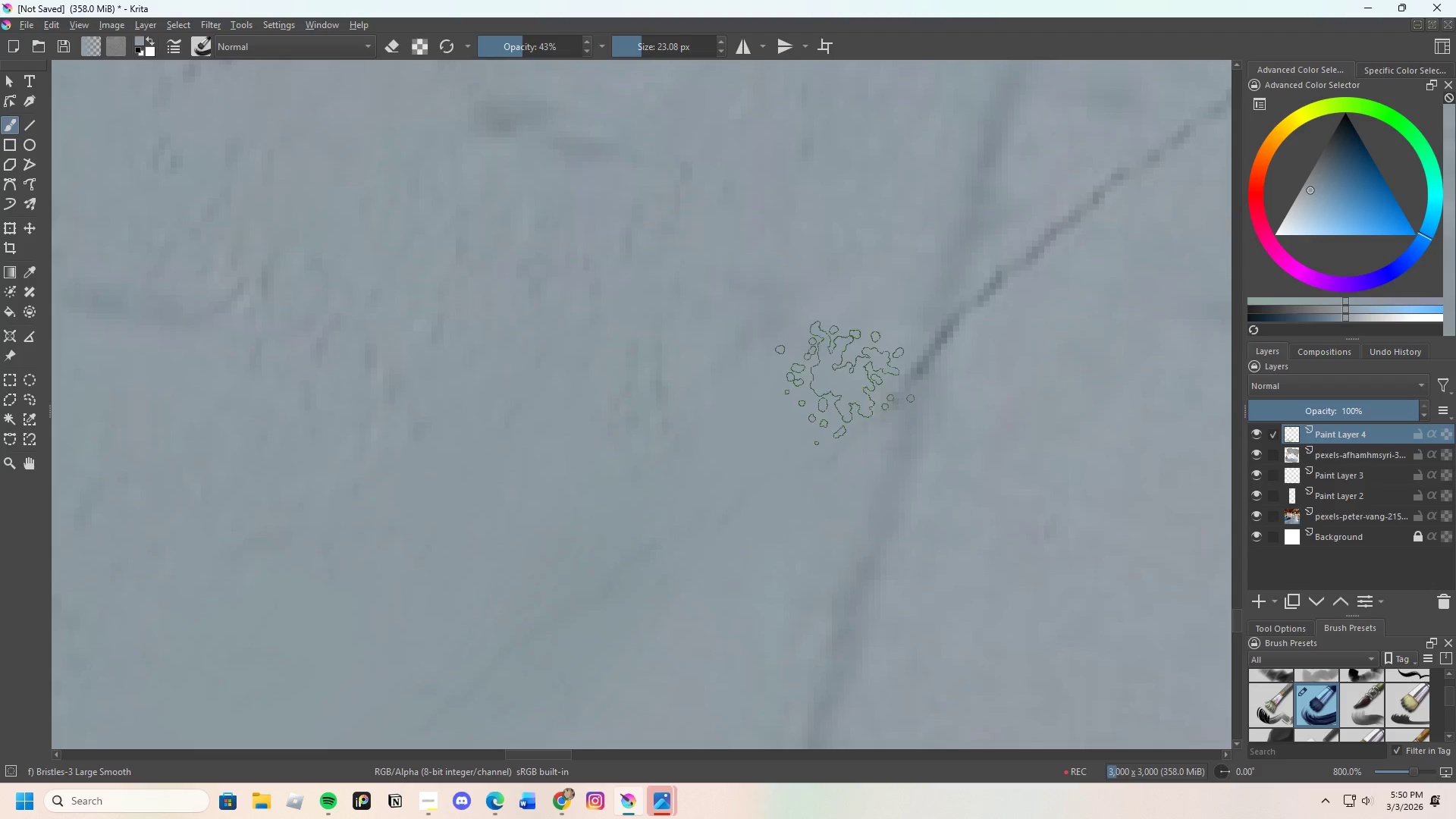 
left_click_drag(start_coordinate=[844, 383], to_coordinate=[840, 429])
 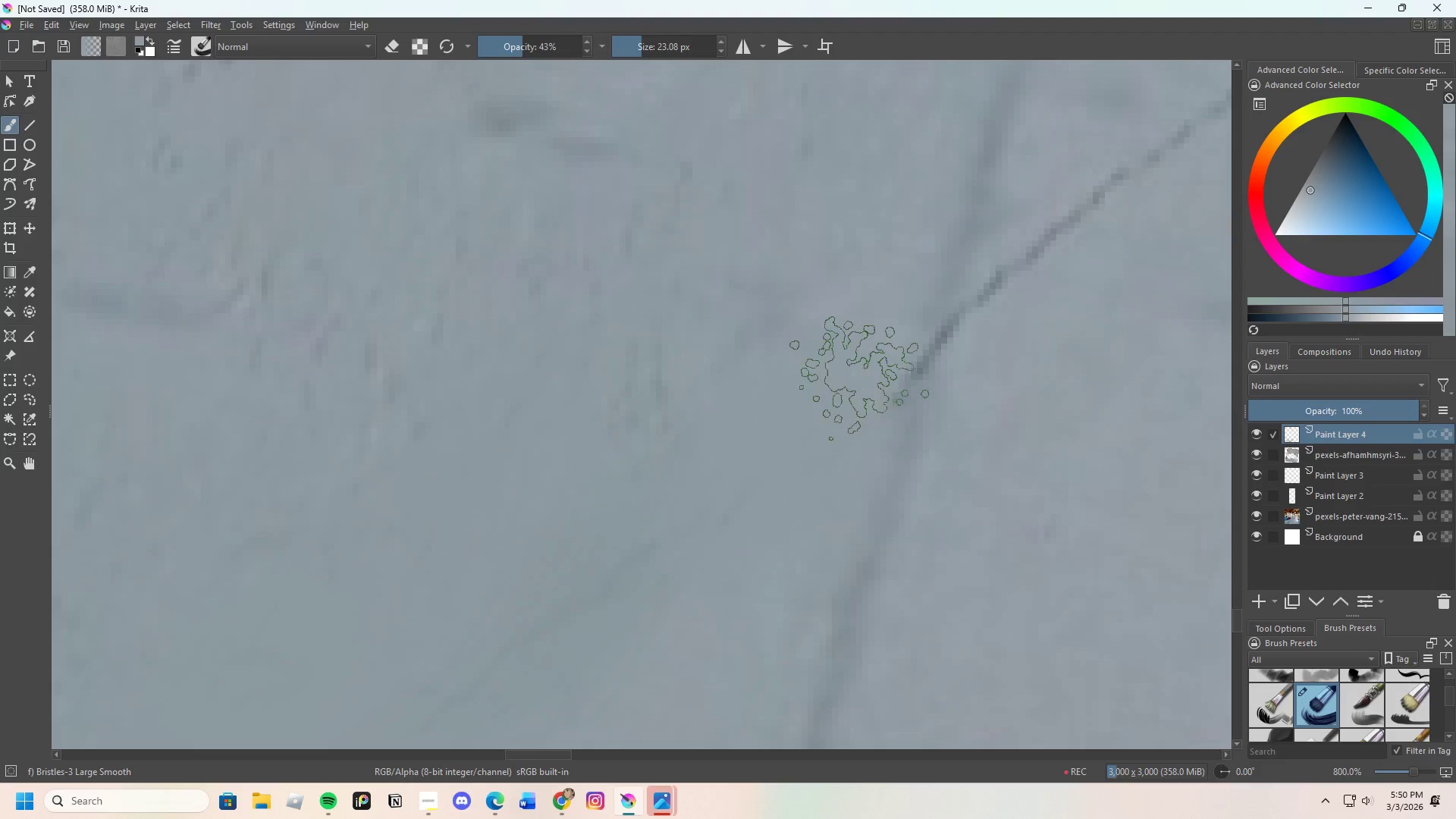 
left_click_drag(start_coordinate=[859, 378], to_coordinate=[851, 416])
 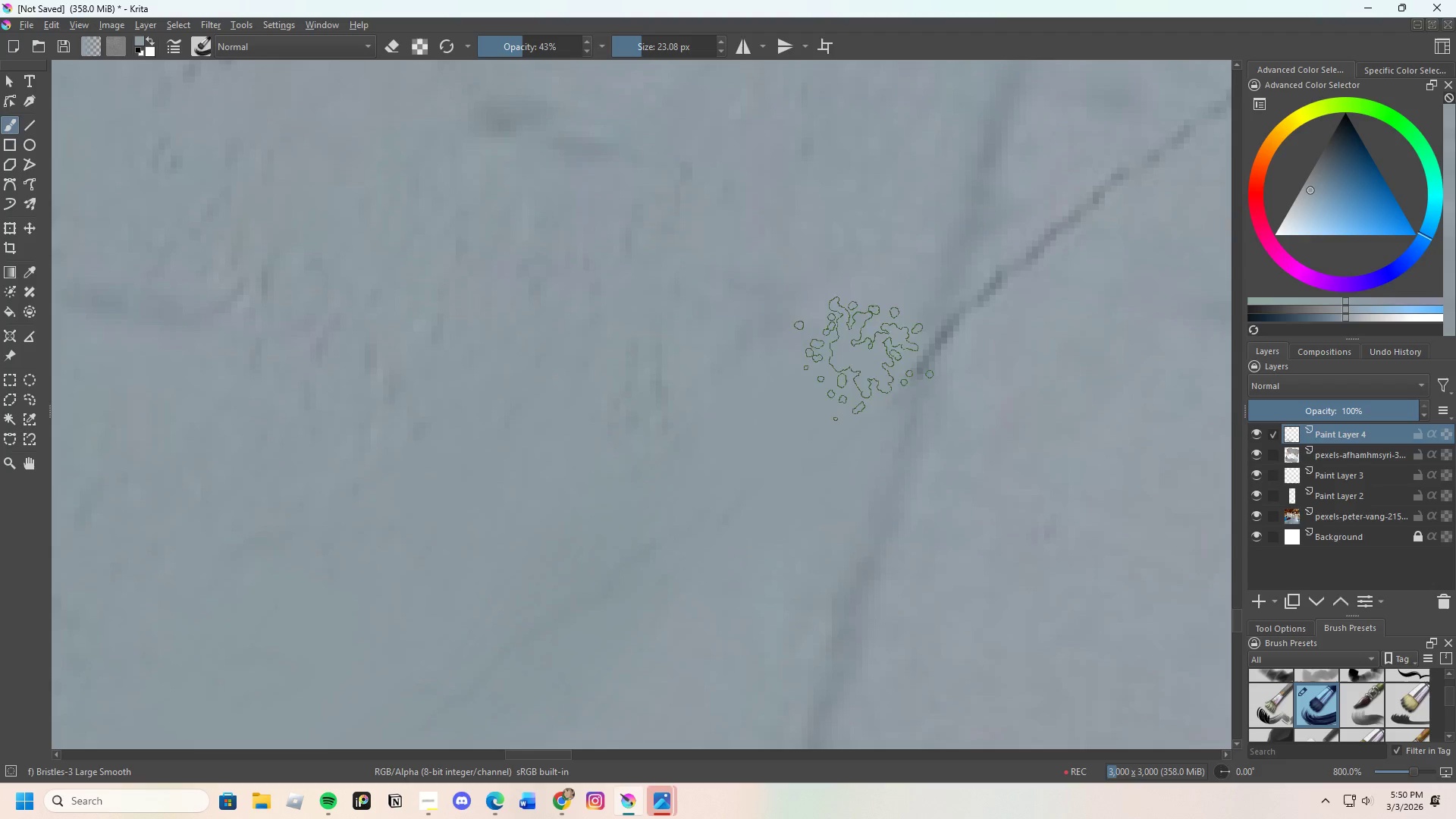 
left_click_drag(start_coordinate=[864, 359], to_coordinate=[861, 373])
 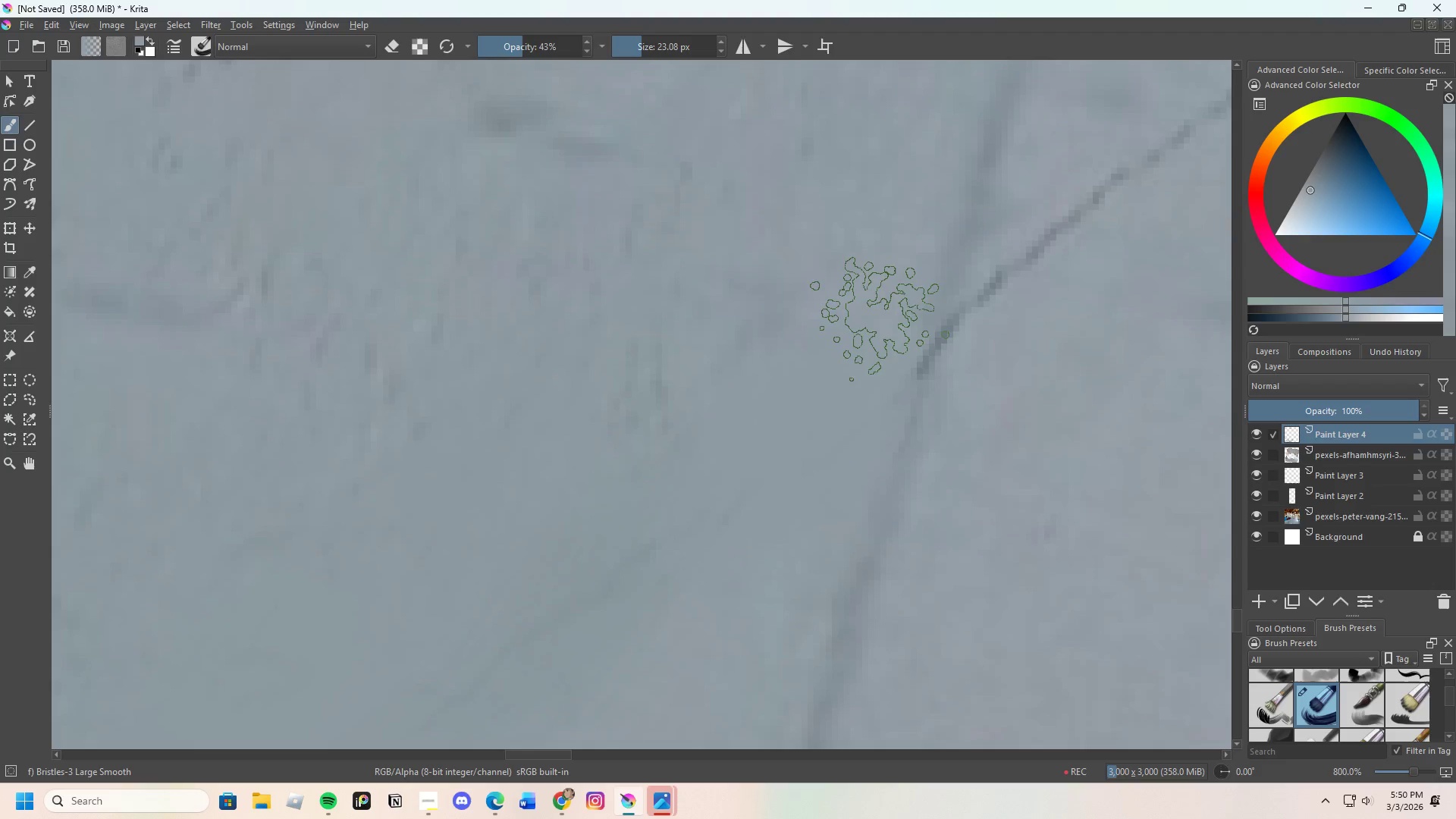 
left_click_drag(start_coordinate=[882, 314], to_coordinate=[879, 337])
 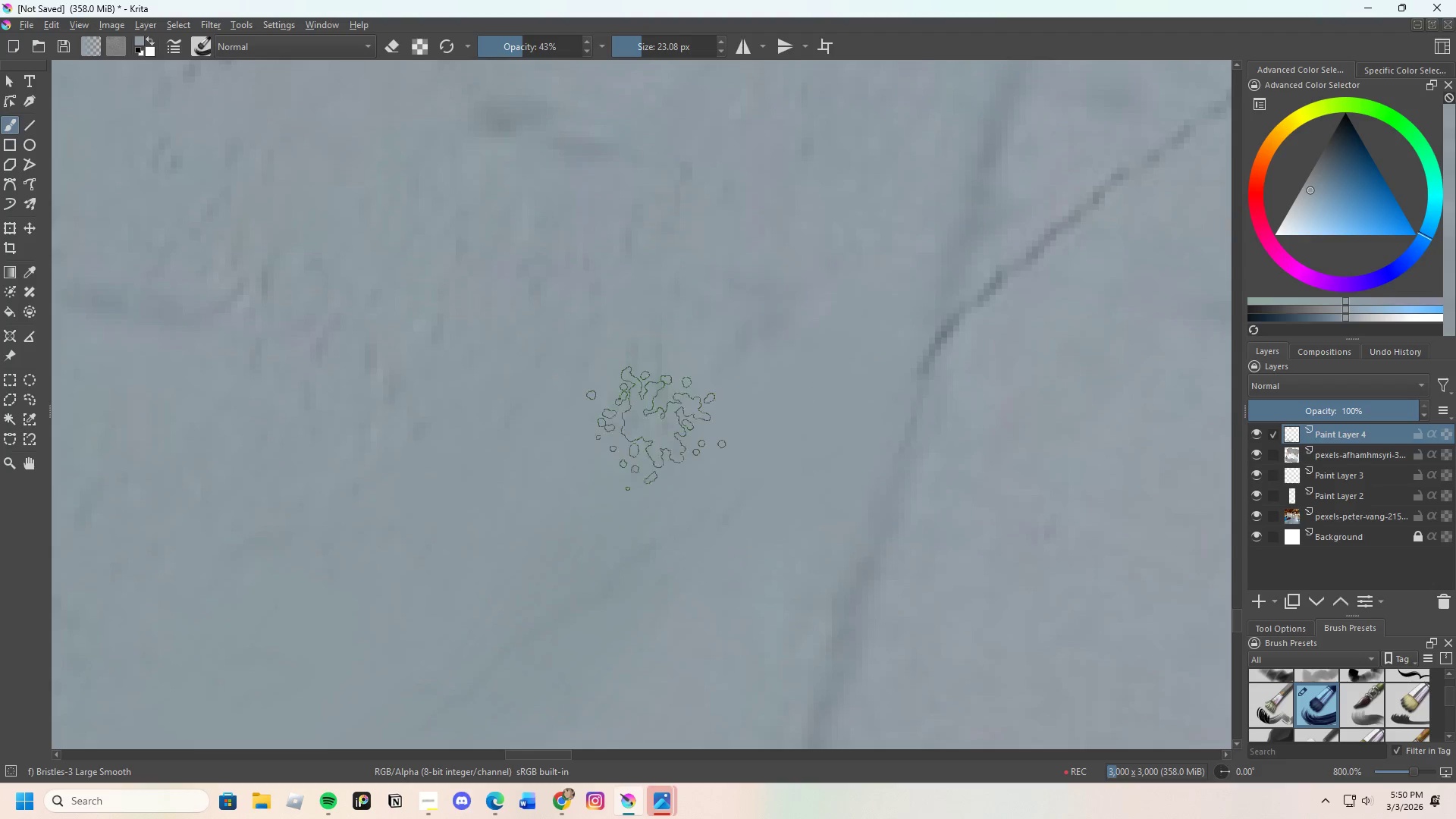 
scroll: coordinate [767, 392], scroll_direction: up, amount: 1.0
 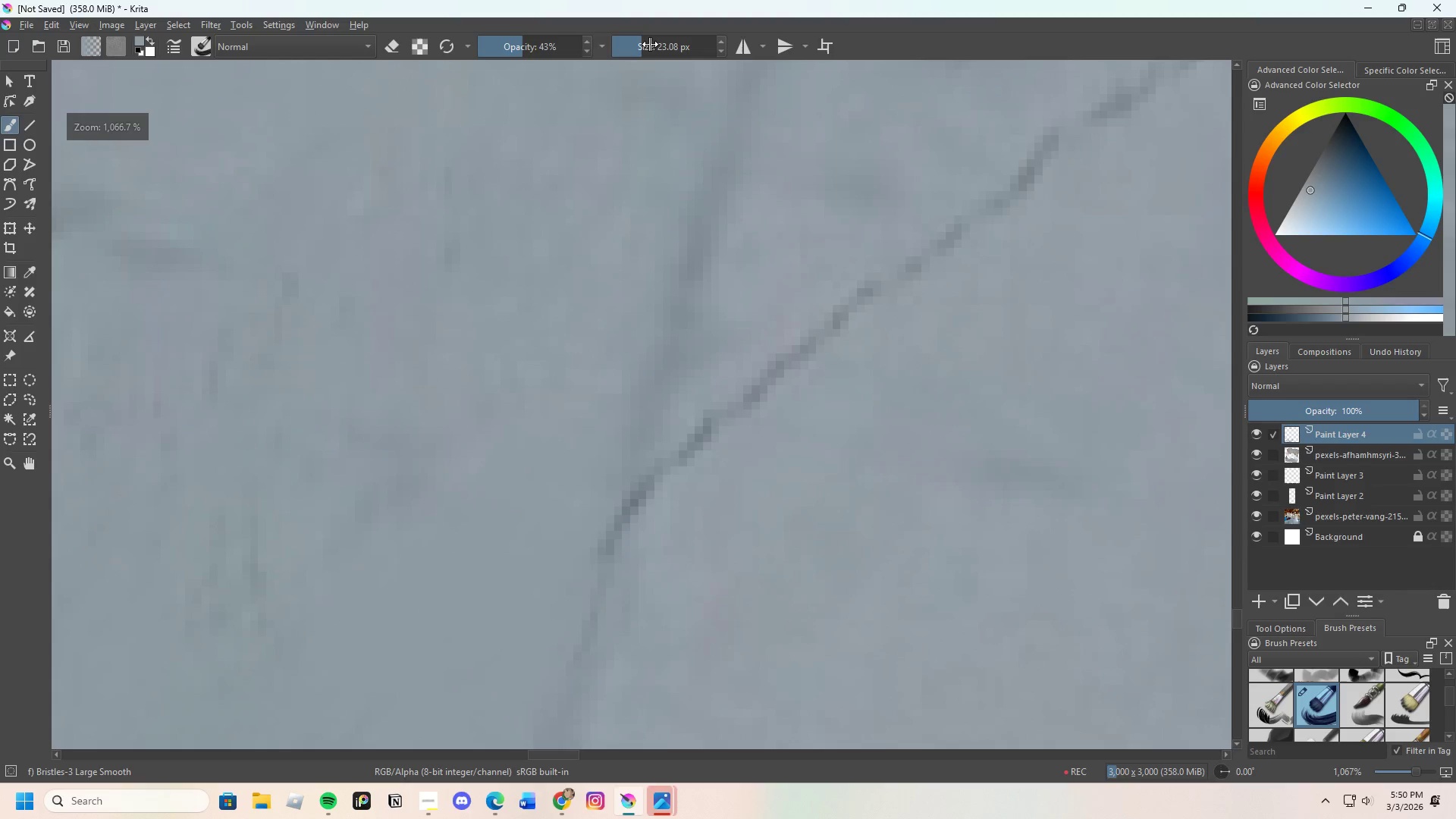 
left_click_drag(start_coordinate=[647, 45], to_coordinate=[634, 61])
 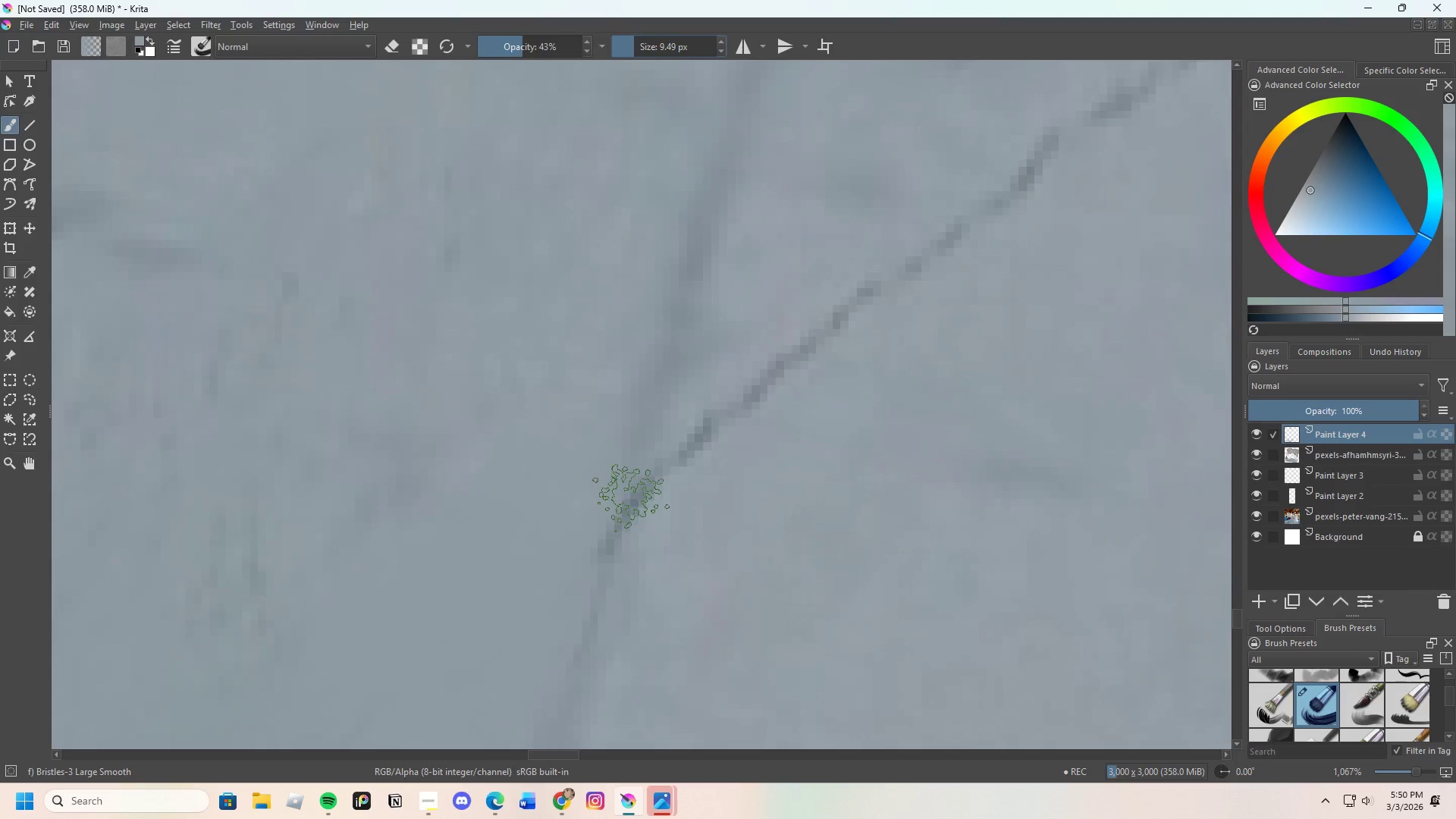 
scroll: coordinate [631, 498], scroll_direction: up, amount: 1.0
 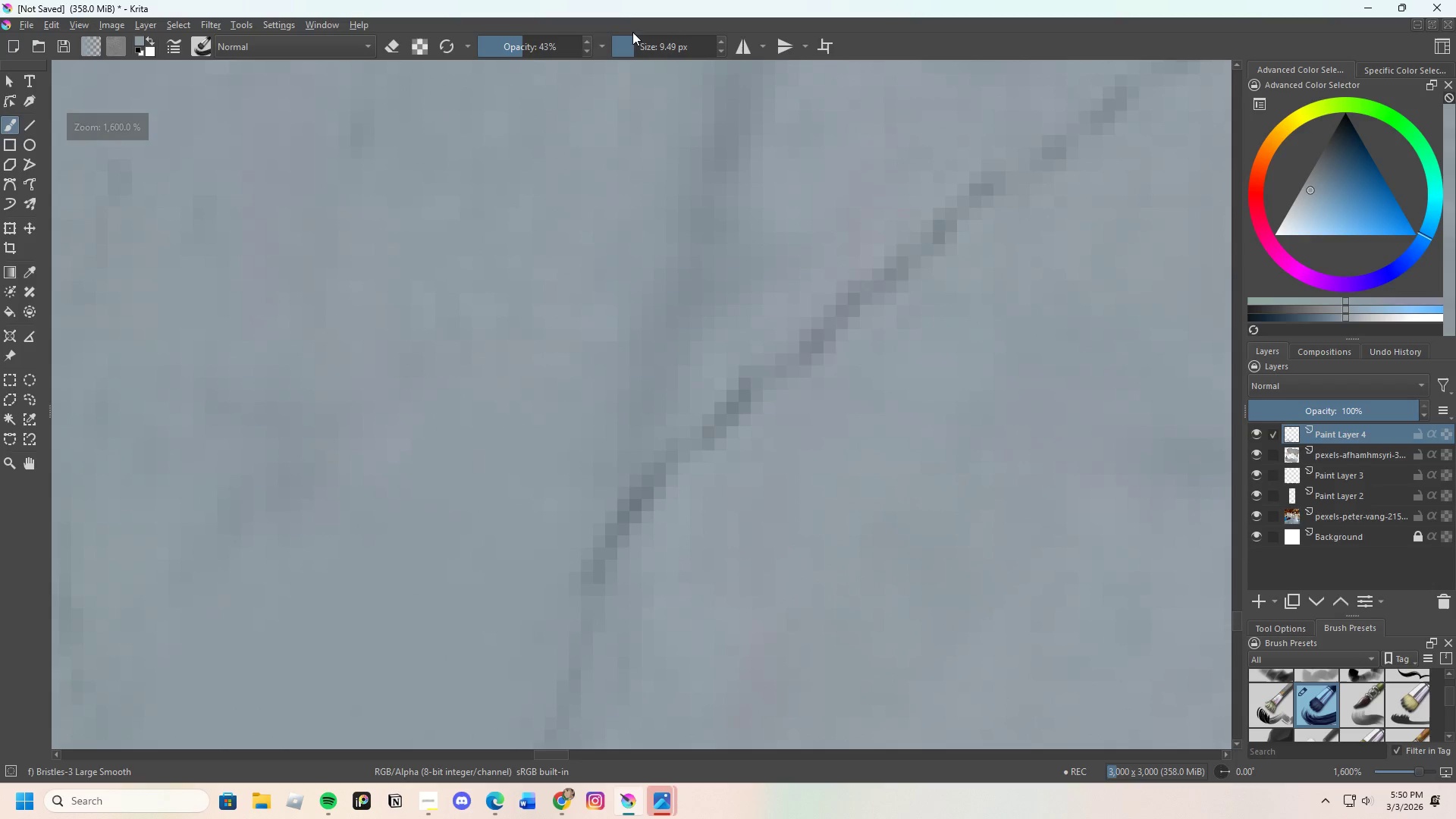 
left_click_drag(start_coordinate=[633, 41], to_coordinate=[628, 54])
 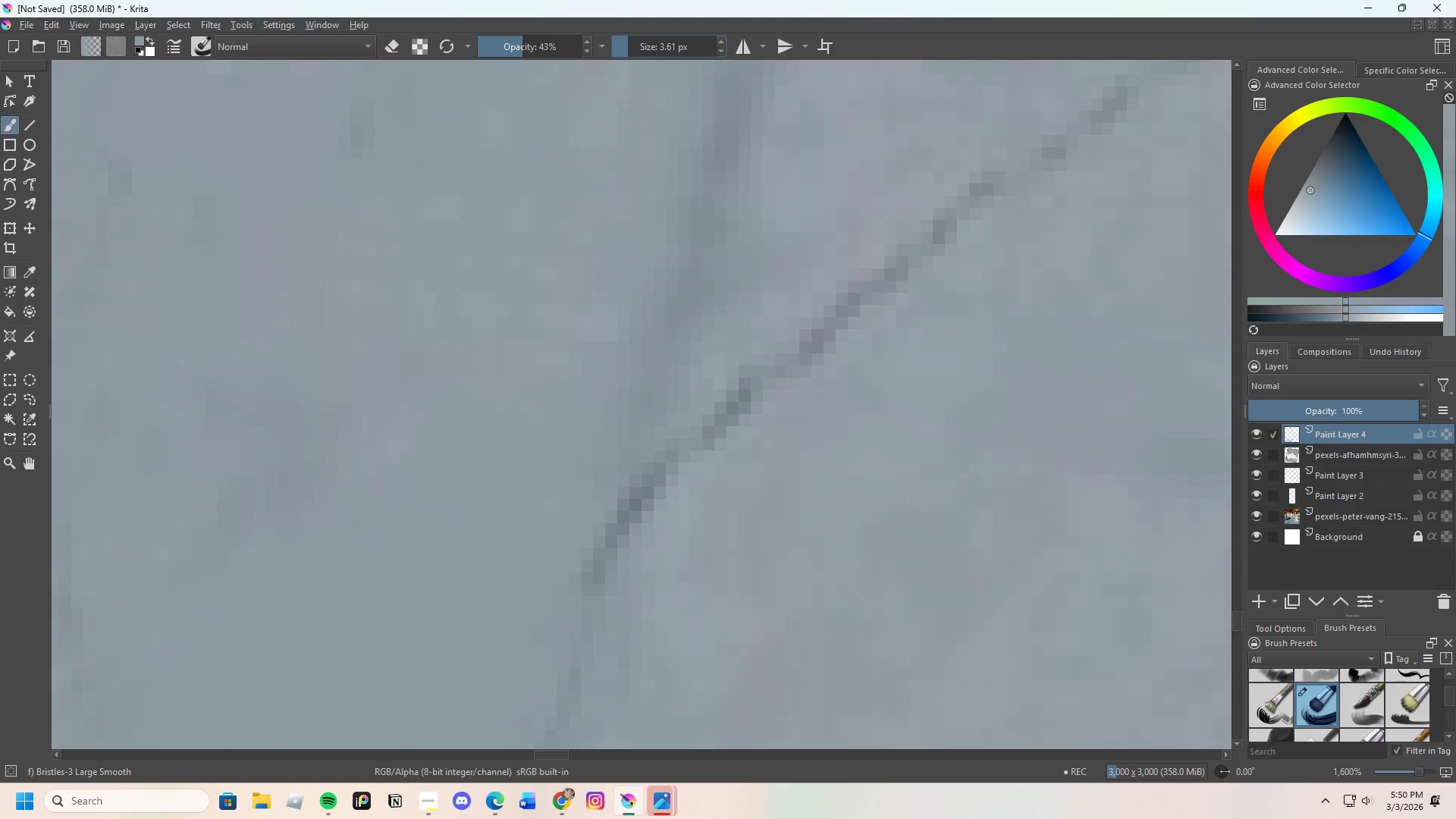 
scroll: coordinate [712, 397], scroll_direction: down, amount: 2.0
 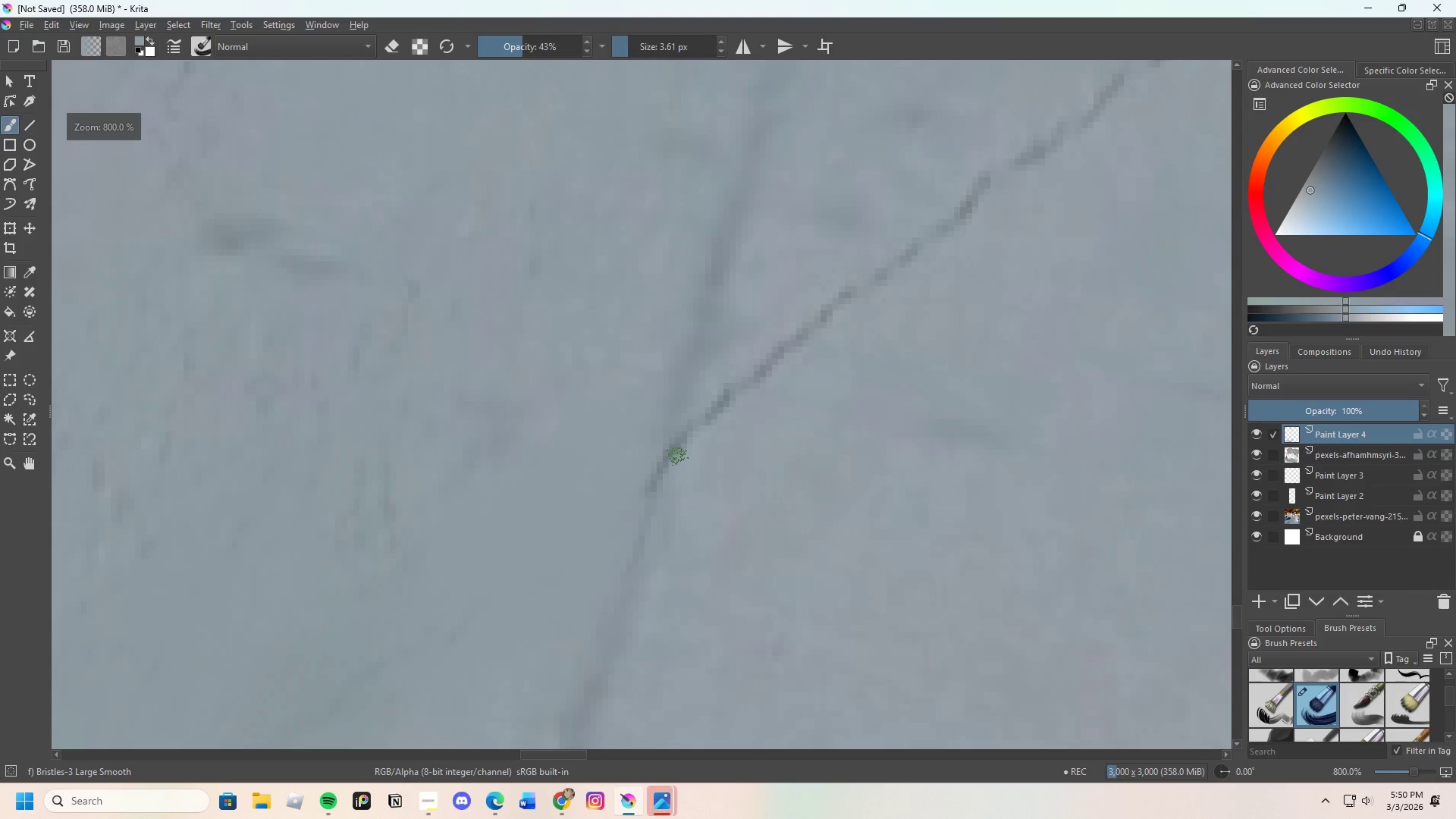 
hold_key(key=ControlLeft, duration=0.39)
left_click([674, 413])
 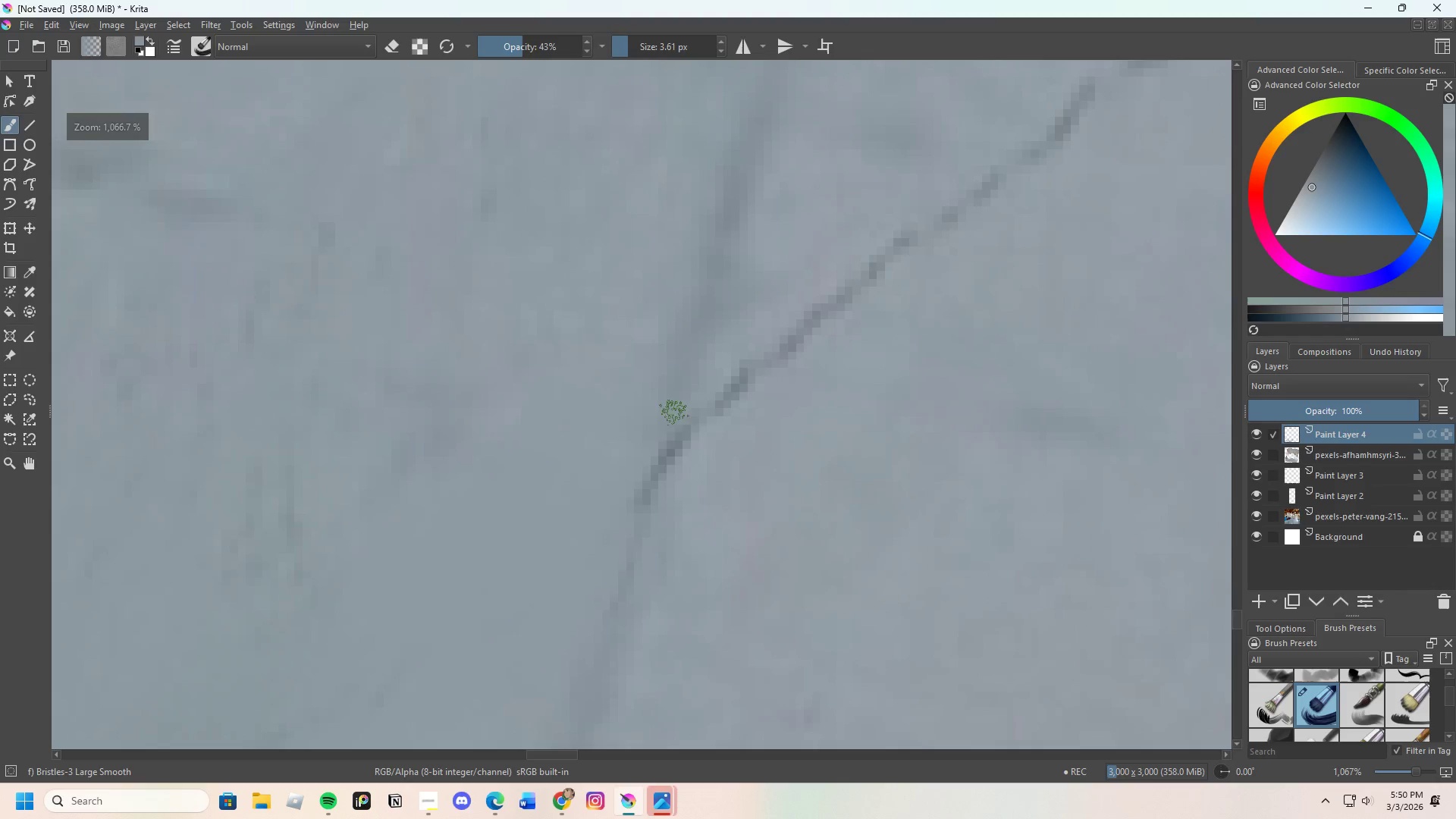 
scroll: coordinate [676, 452], scroll_direction: up, amount: 1.0
 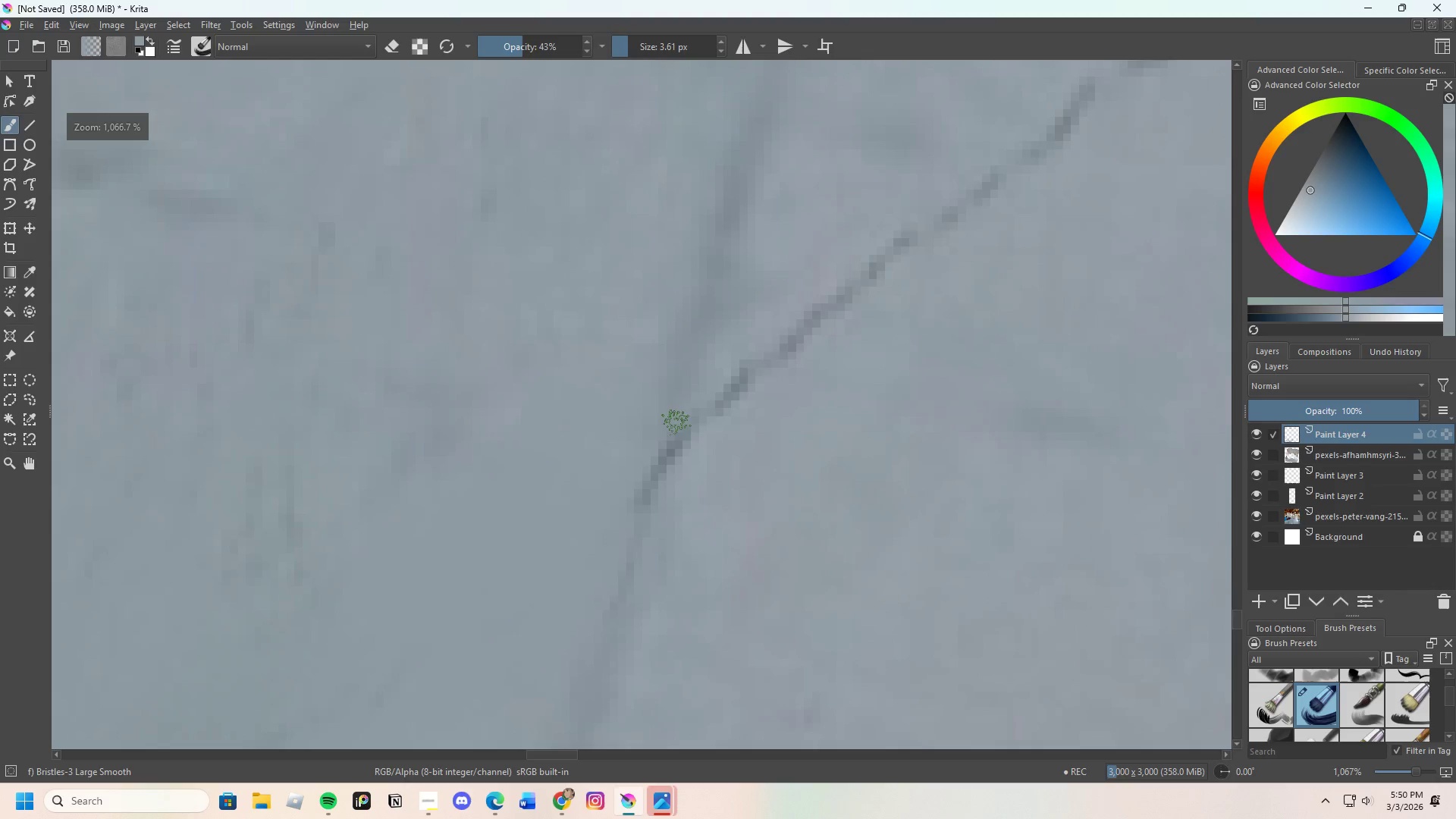 
left_click_drag(start_coordinate=[672, 427], to_coordinate=[661, 504])
 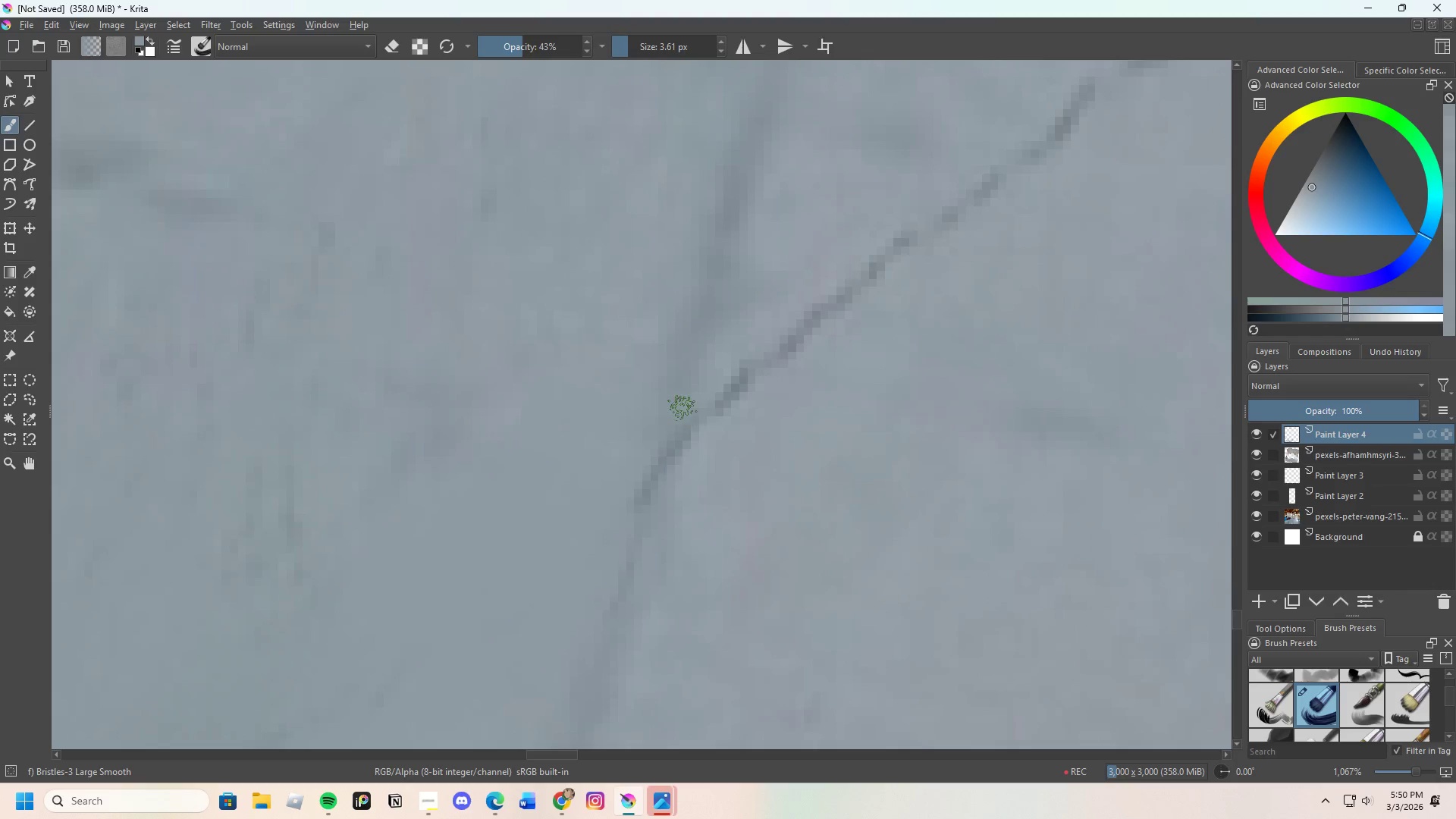 
left_click_drag(start_coordinate=[682, 409], to_coordinate=[655, 501])
 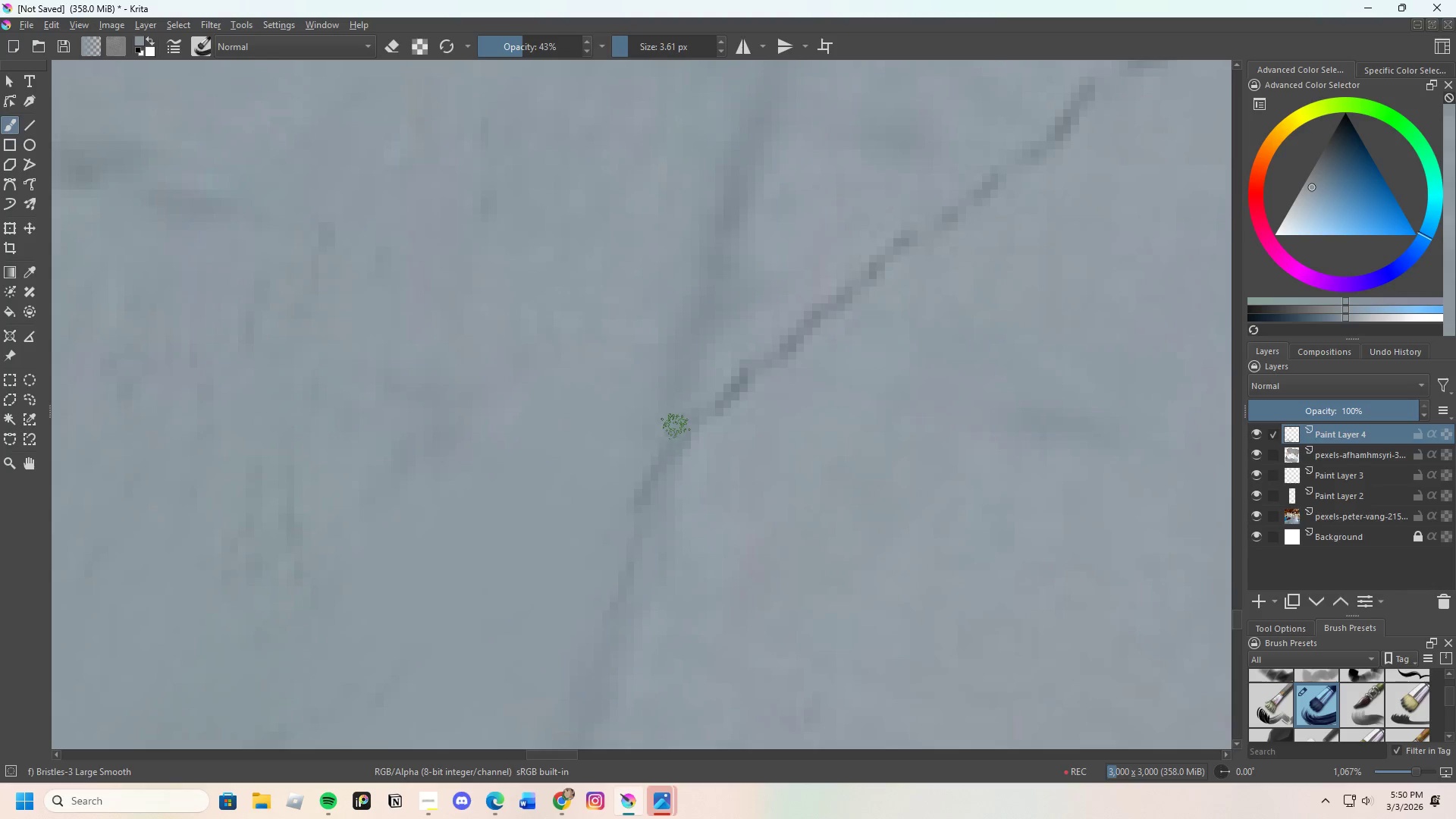 
left_click_drag(start_coordinate=[674, 432], to_coordinate=[640, 537])
 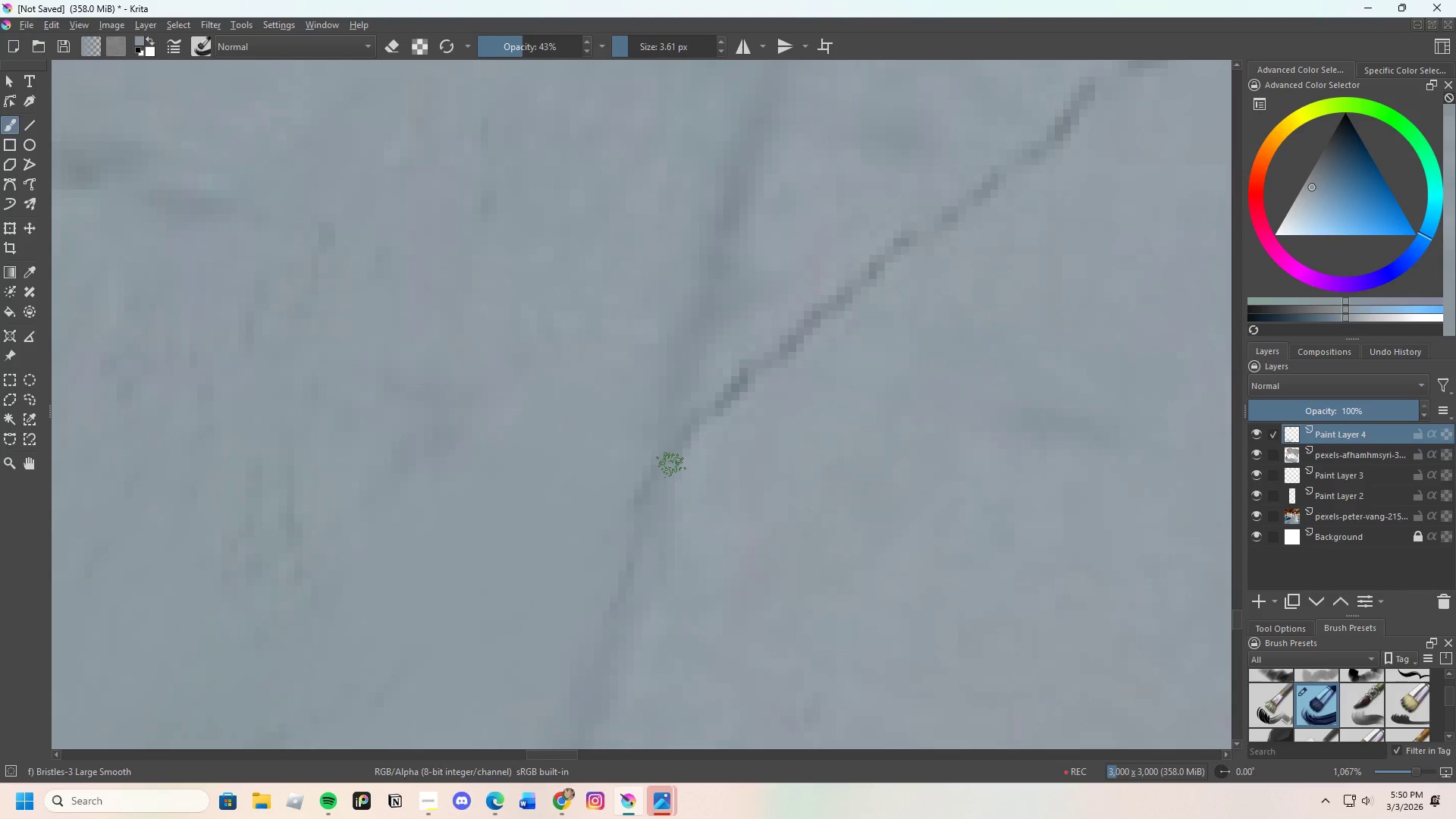 
left_click_drag(start_coordinate=[668, 470], to_coordinate=[651, 557])
 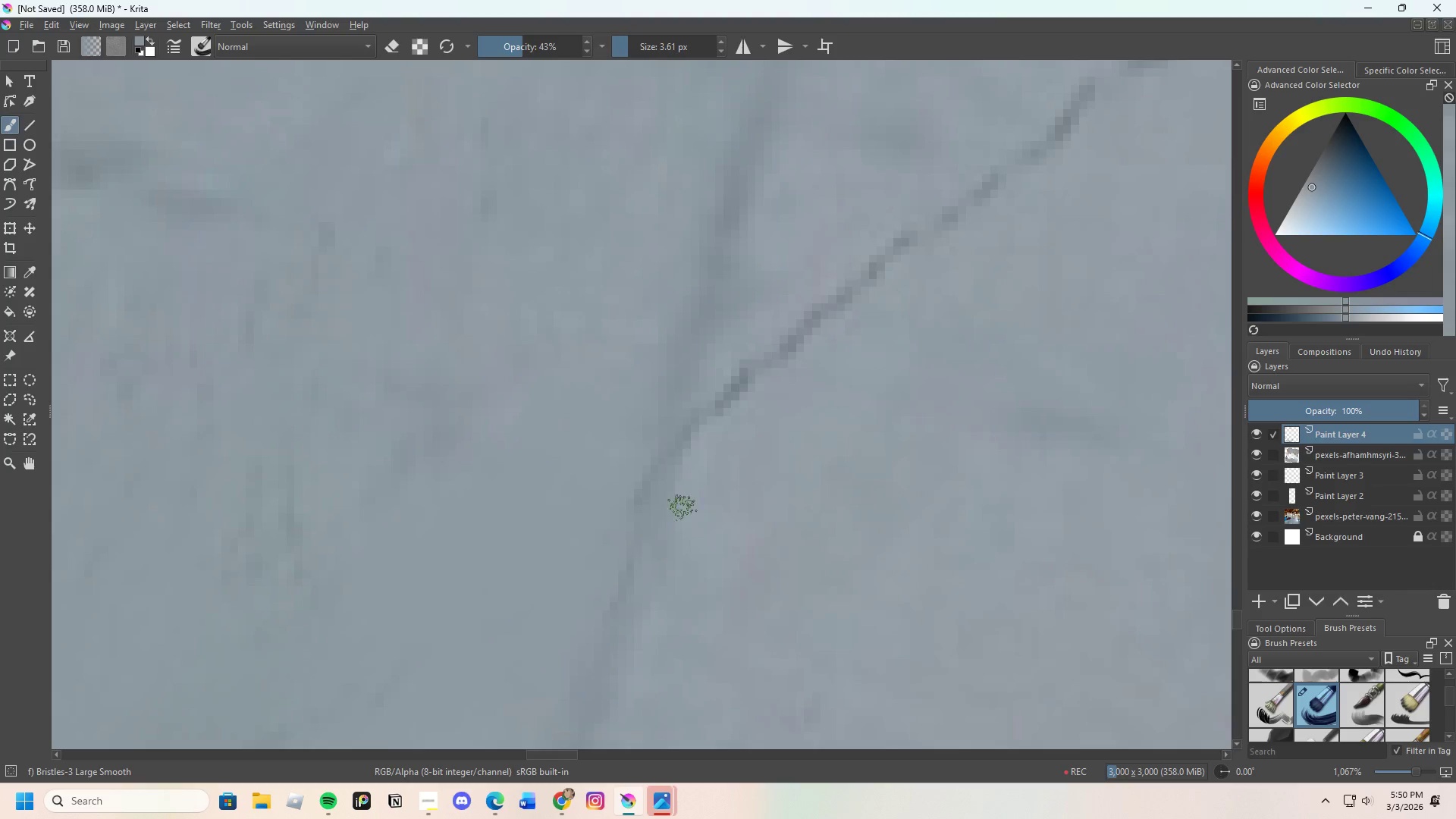 
hold_key(key=ControlLeft, duration=0.34)
left_click([701, 414])
 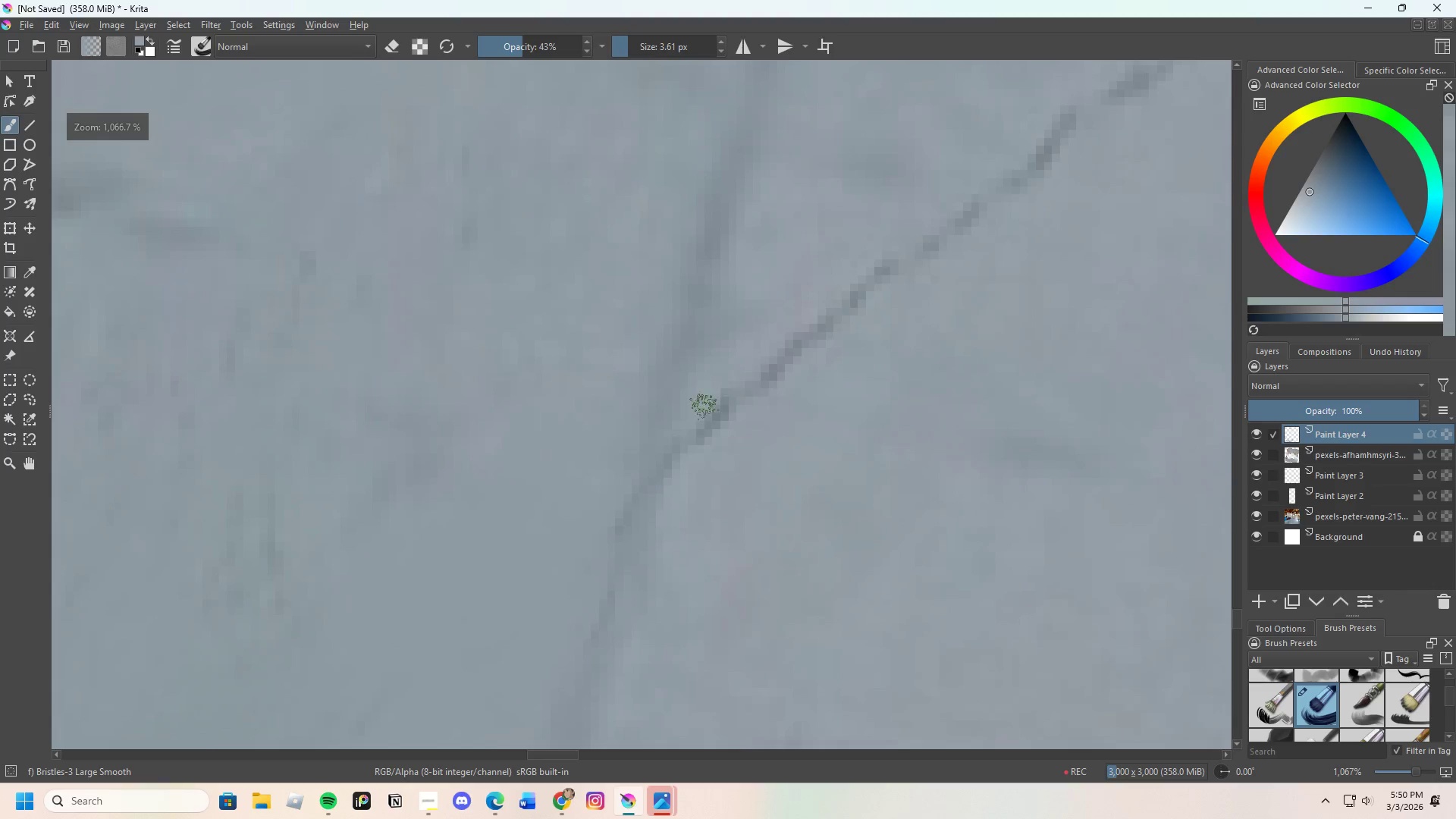 
scroll: coordinate [708, 418], scroll_direction: none, amount: 0.0
 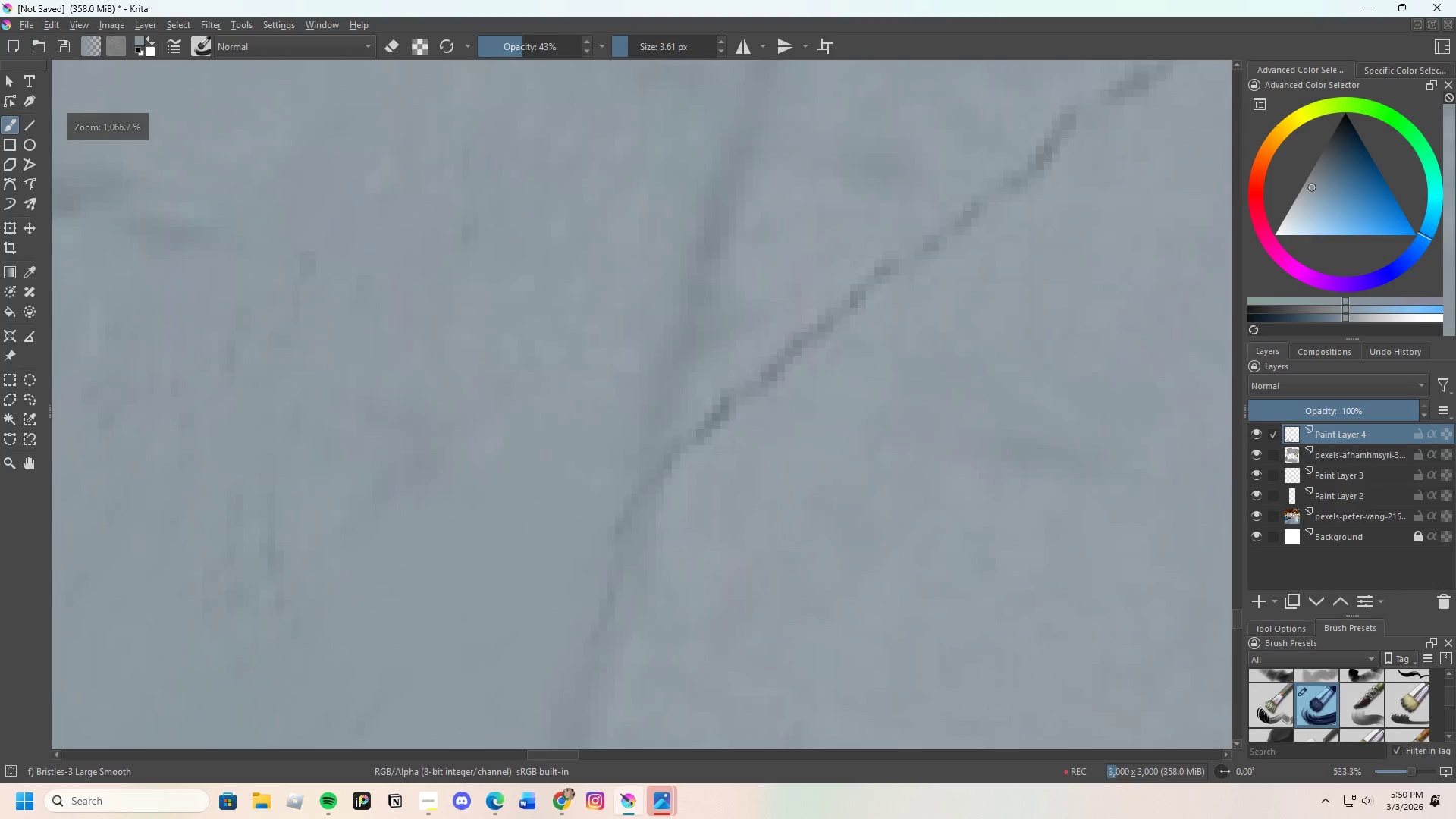 
left_click_drag(start_coordinate=[700, 414], to_coordinate=[676, 485])
 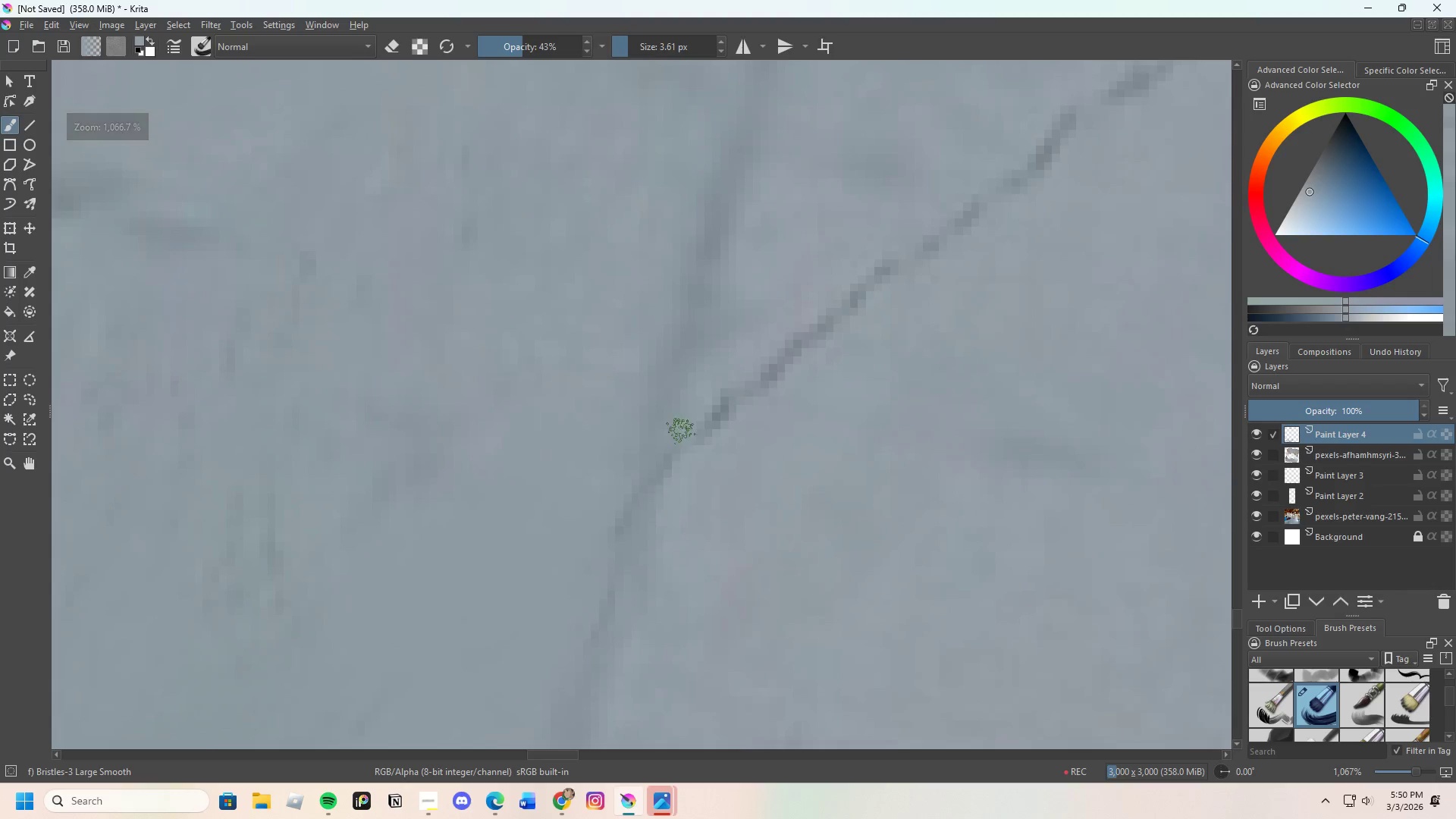 
left_click_drag(start_coordinate=[681, 433], to_coordinate=[673, 488])
 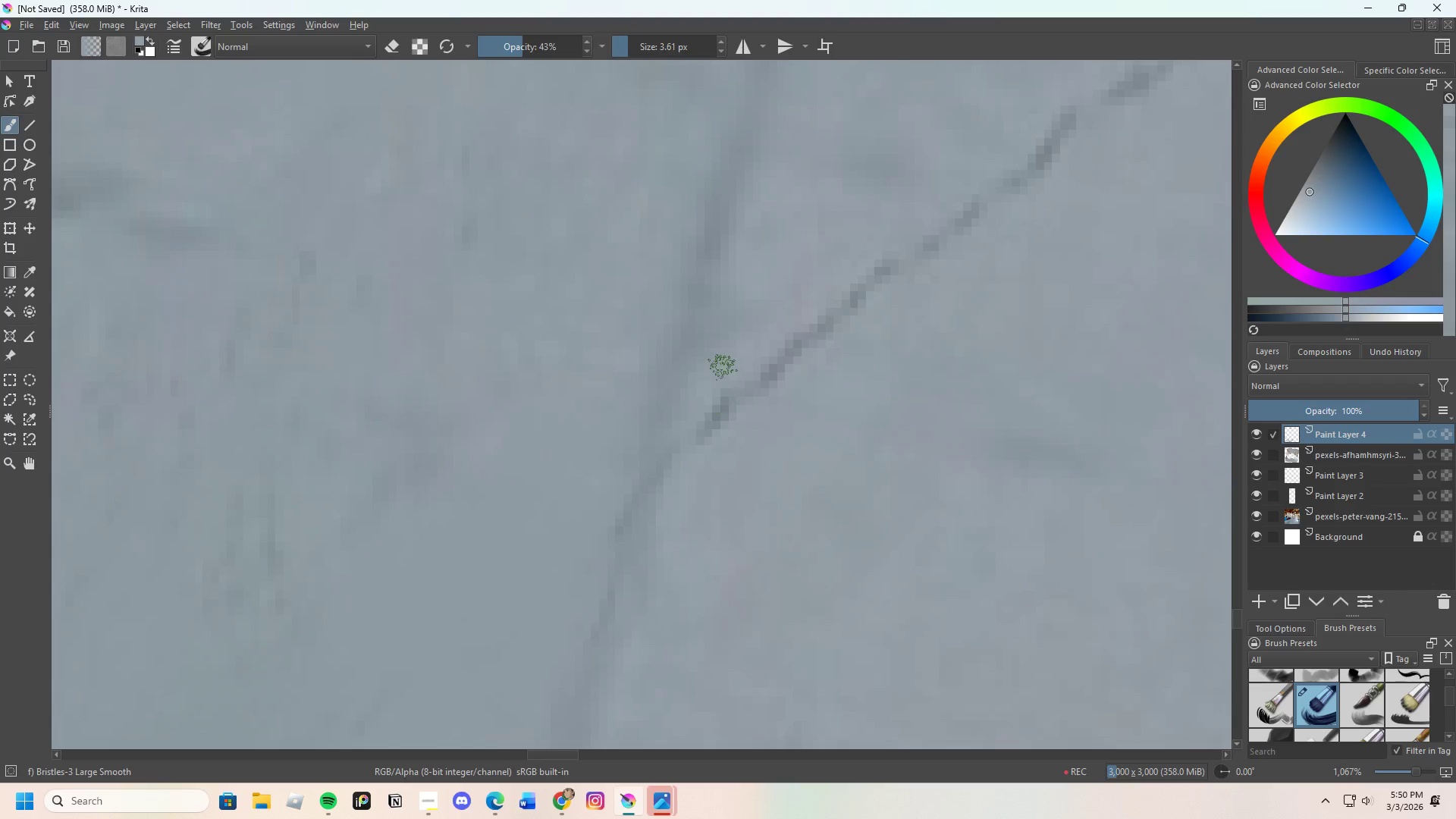 
key(Control+ControlLeft)
 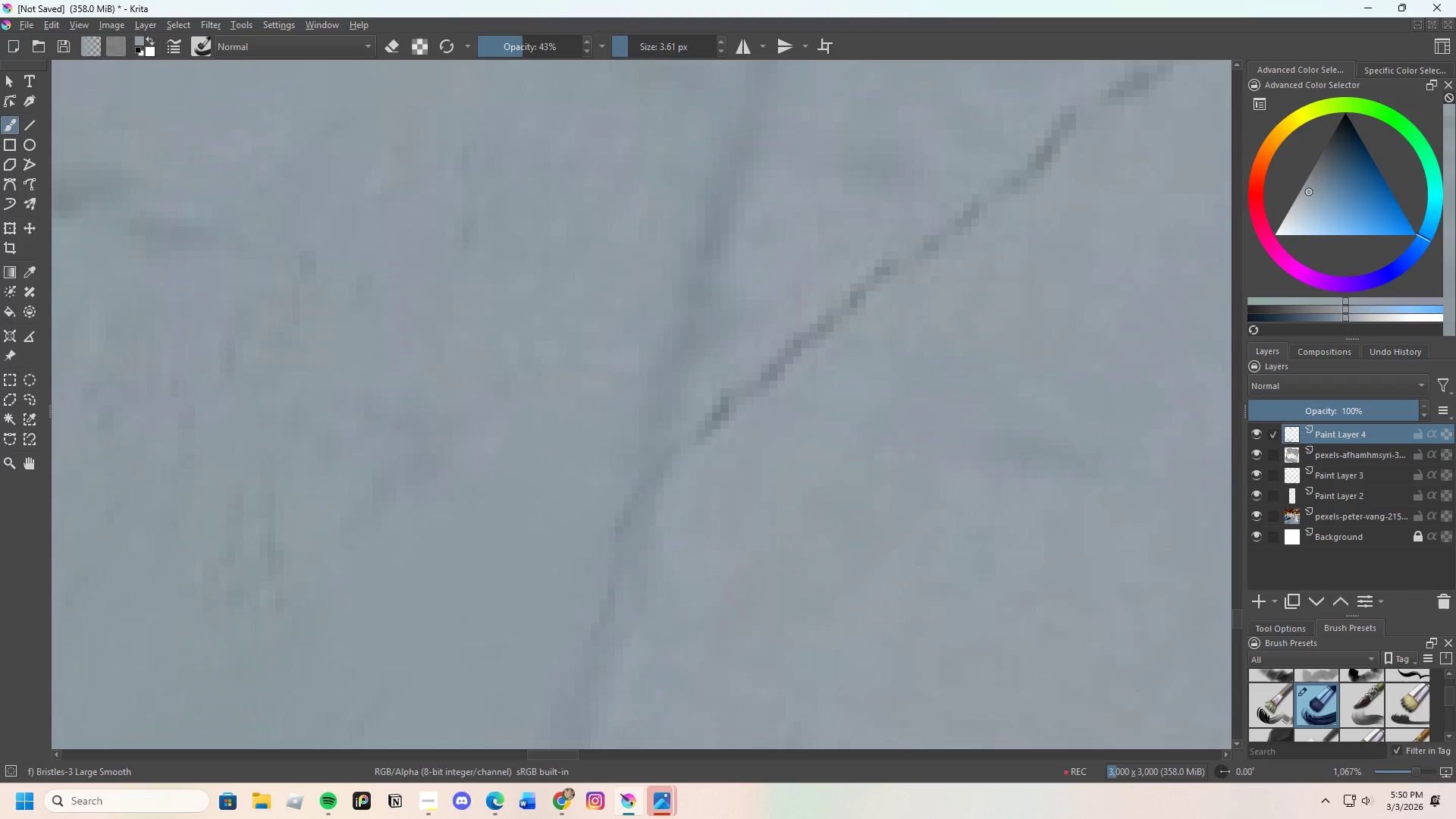 
left_click_drag(start_coordinate=[726, 388], to_coordinate=[717, 444])
 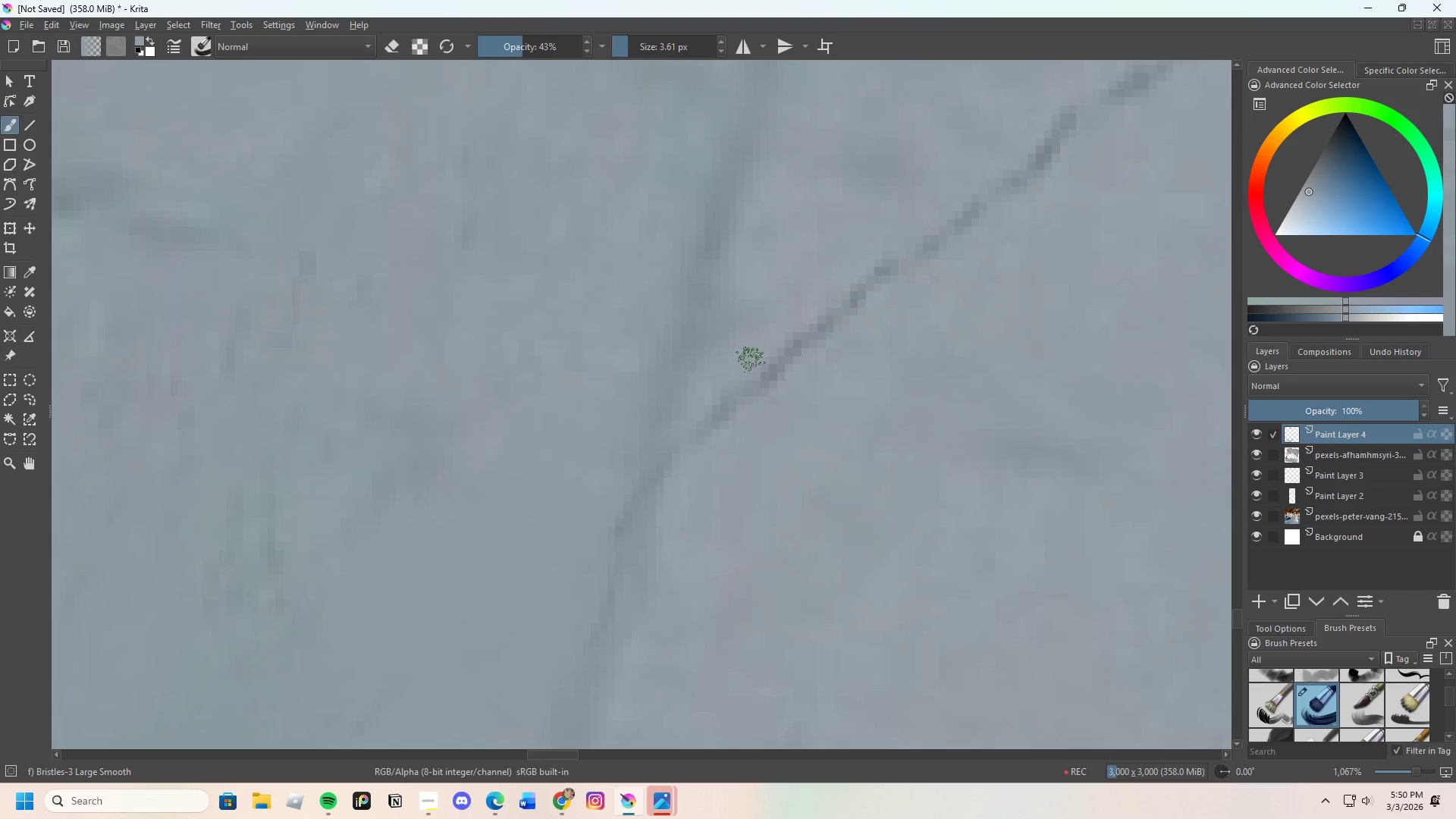 
left_click_drag(start_coordinate=[751, 359], to_coordinate=[752, 368])
 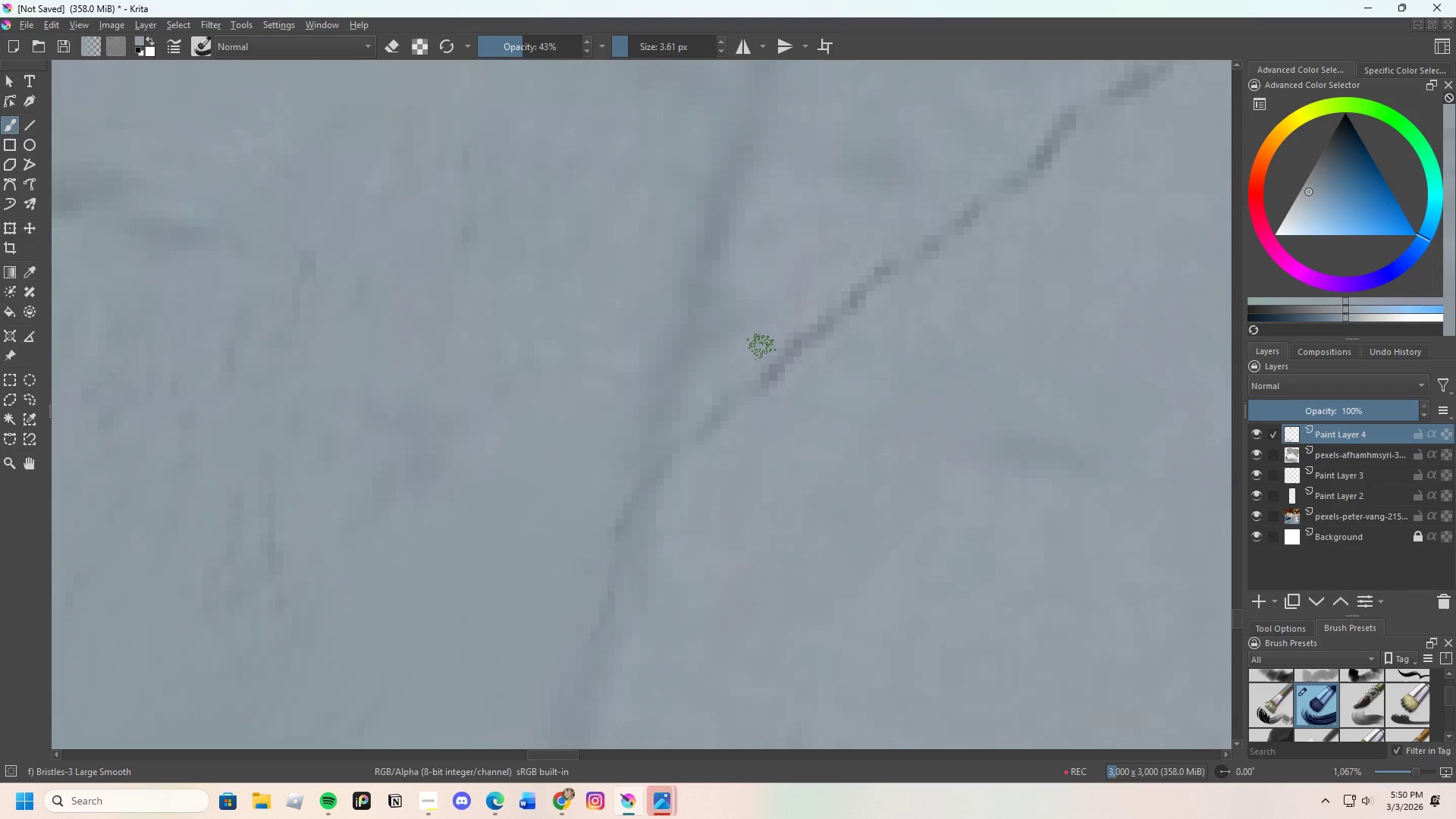 
left_click_drag(start_coordinate=[758, 350], to_coordinate=[719, 405])
 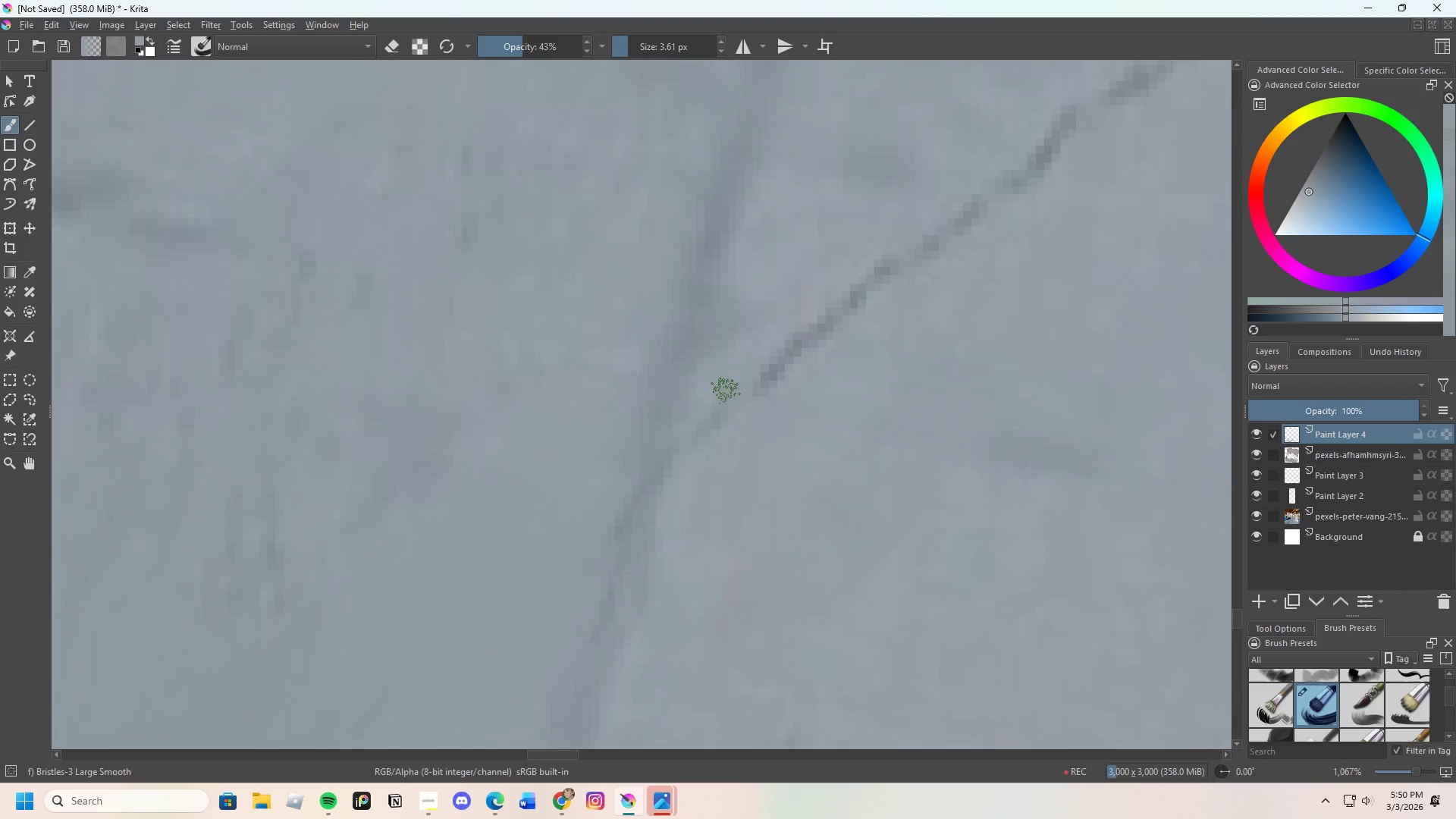 
left_click_drag(start_coordinate=[725, 397], to_coordinate=[716, 406])
 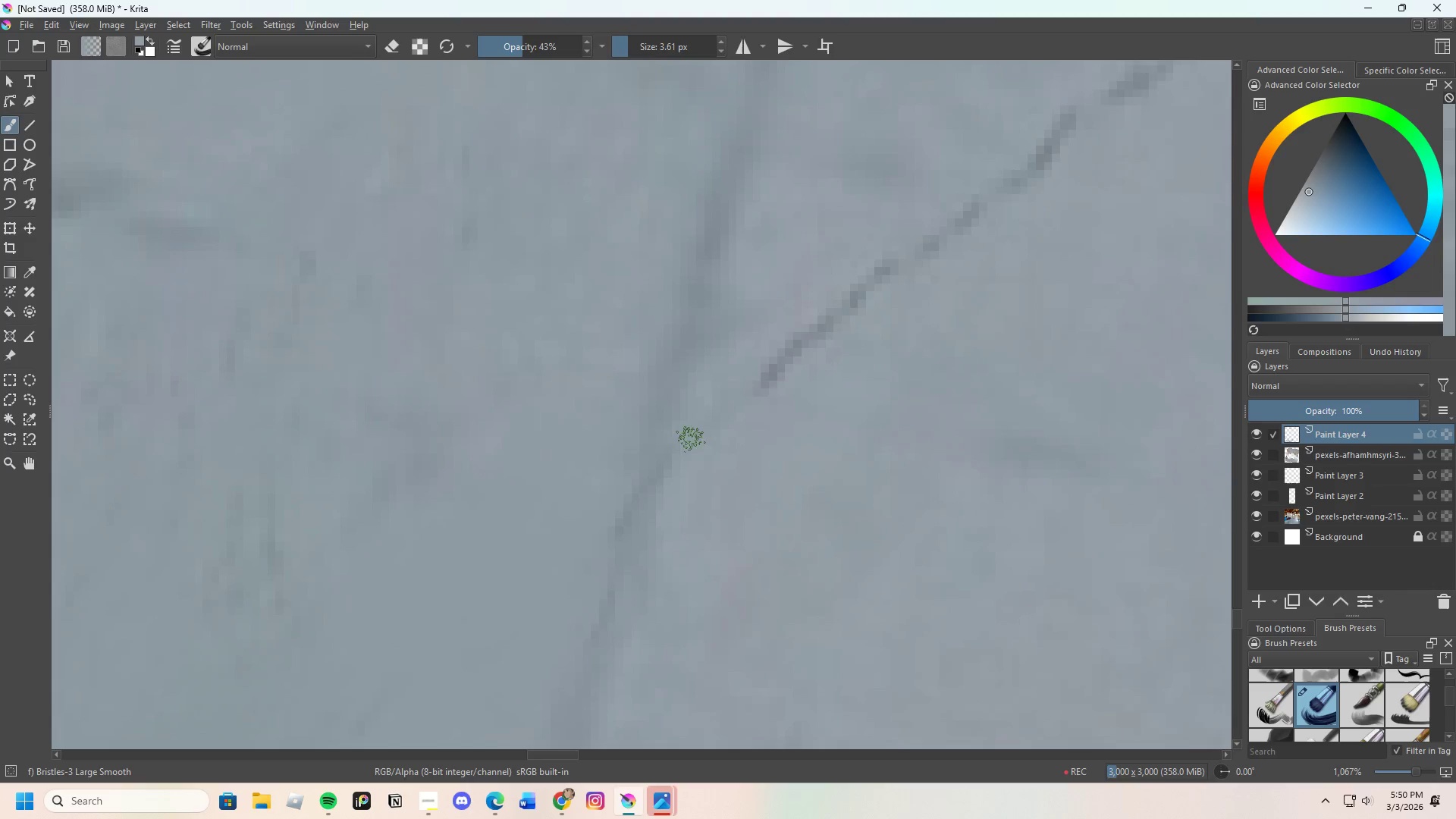 
left_click_drag(start_coordinate=[736, 383], to_coordinate=[783, 335])
 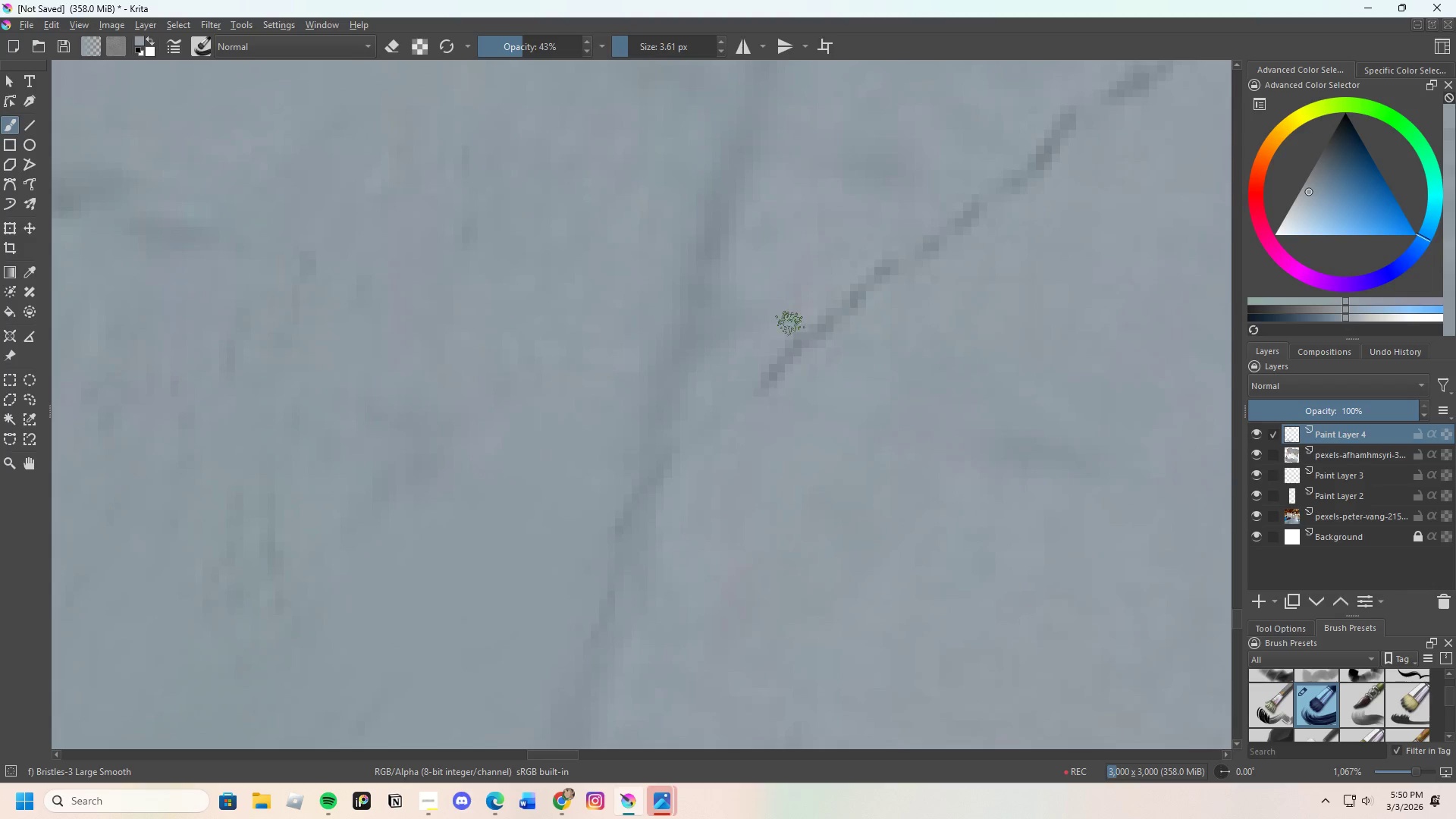 
left_click_drag(start_coordinate=[790, 324], to_coordinate=[788, 380])
 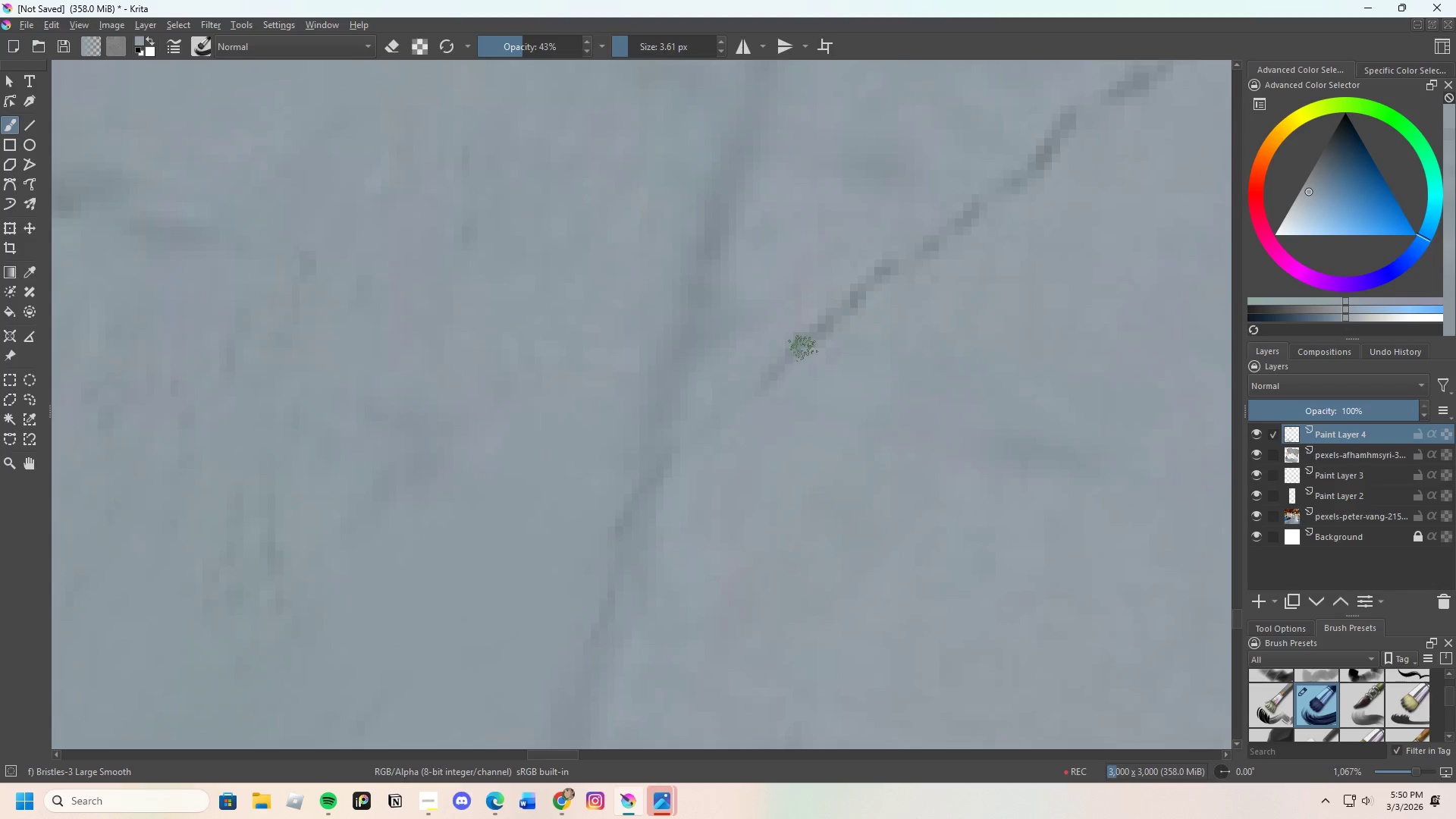 
left_click_drag(start_coordinate=[796, 358], to_coordinate=[802, 355])
 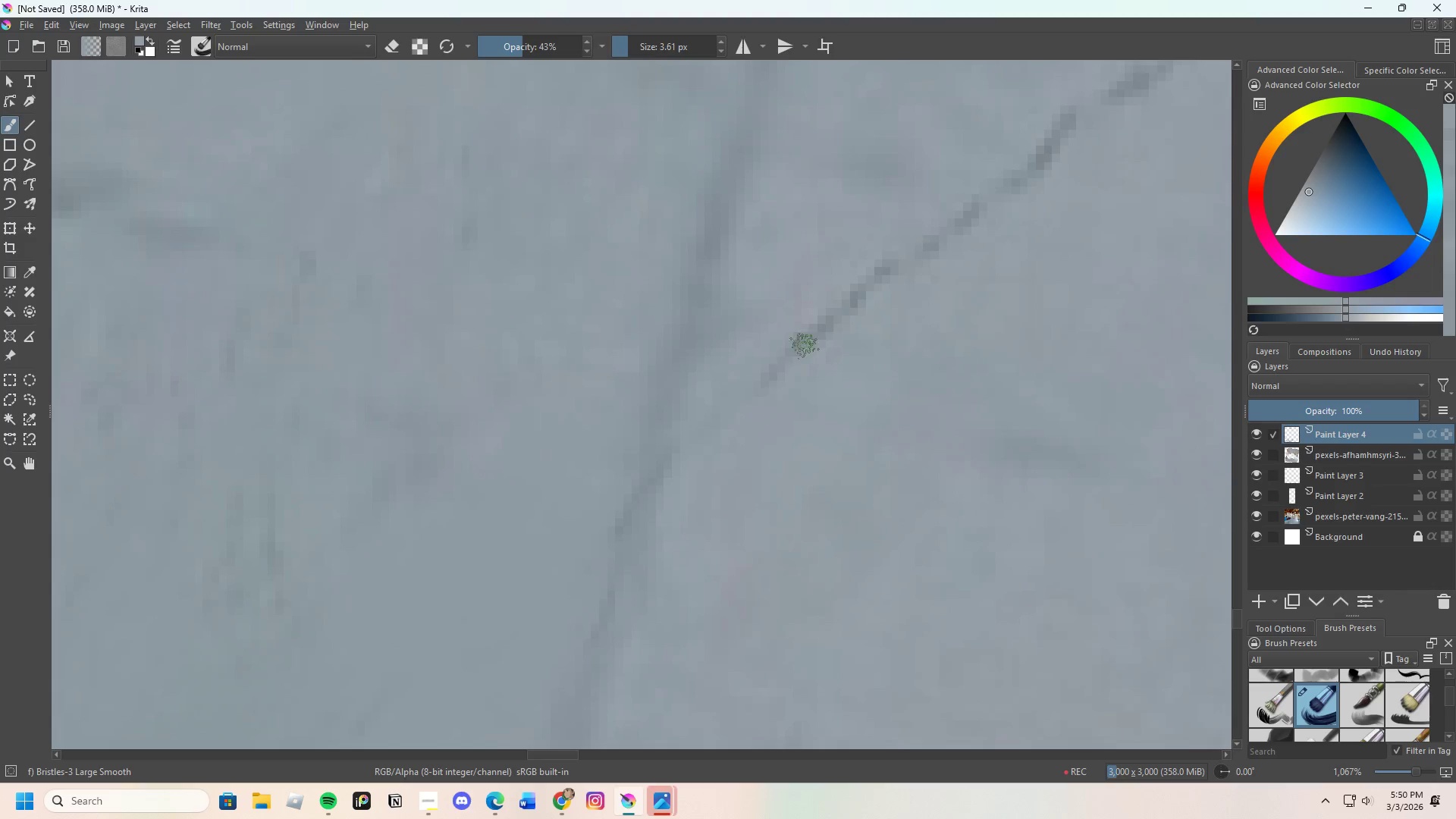 
left_click_drag(start_coordinate=[789, 366], to_coordinate=[817, 308])
 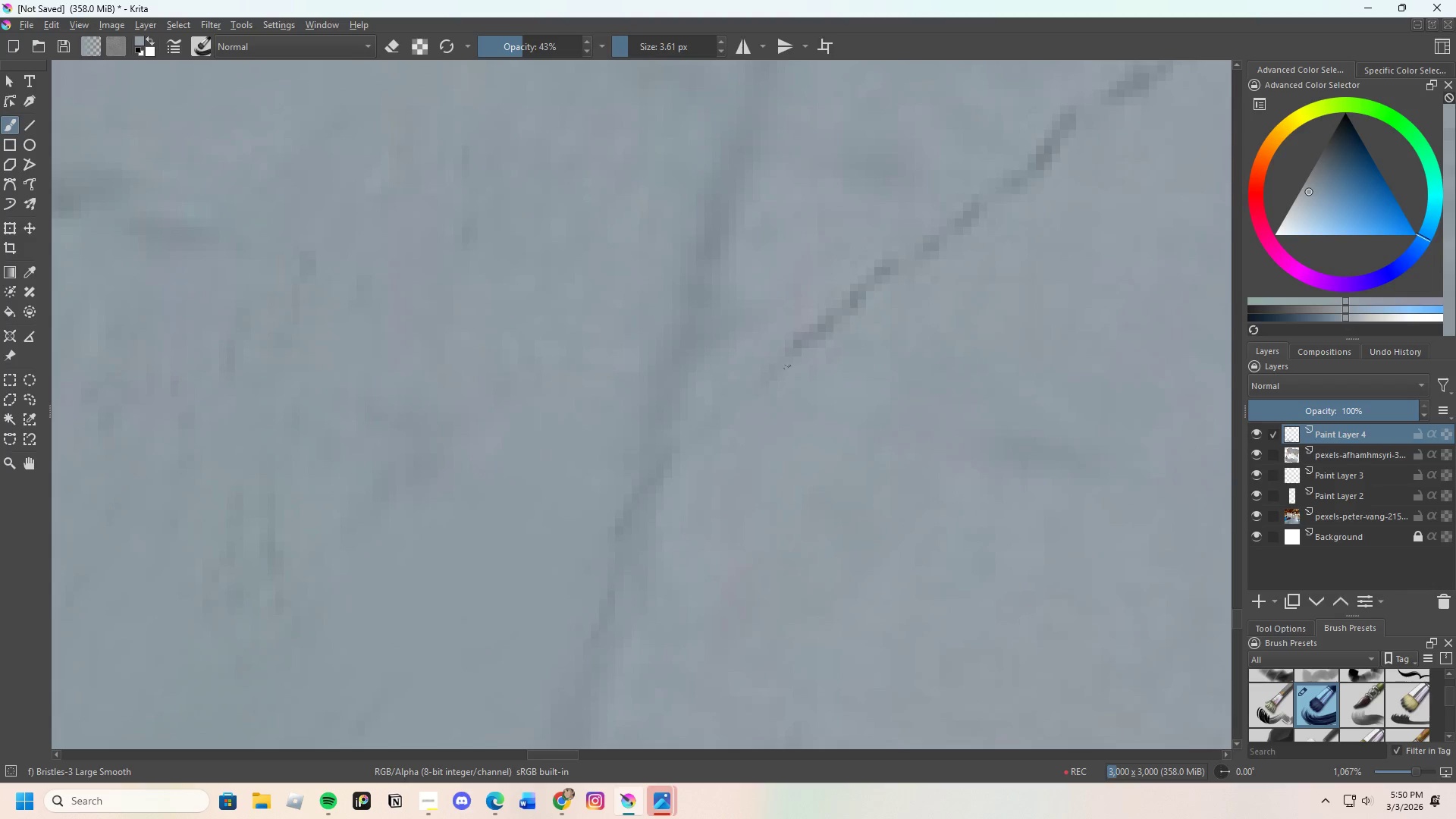 
left_click_drag(start_coordinate=[818, 303], to_coordinate=[811, 323])
 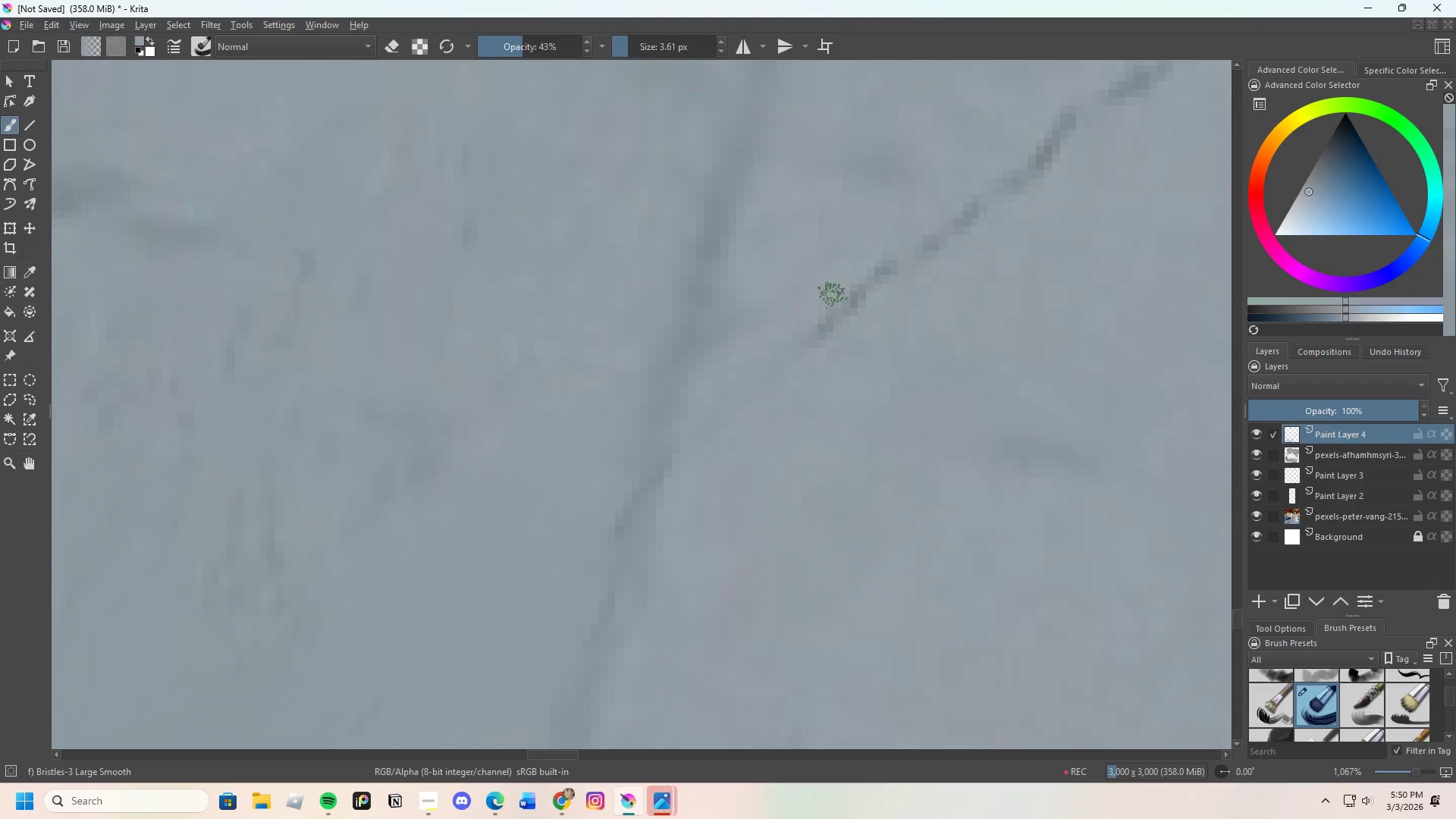 
left_click_drag(start_coordinate=[833, 295], to_coordinate=[857, 273])
 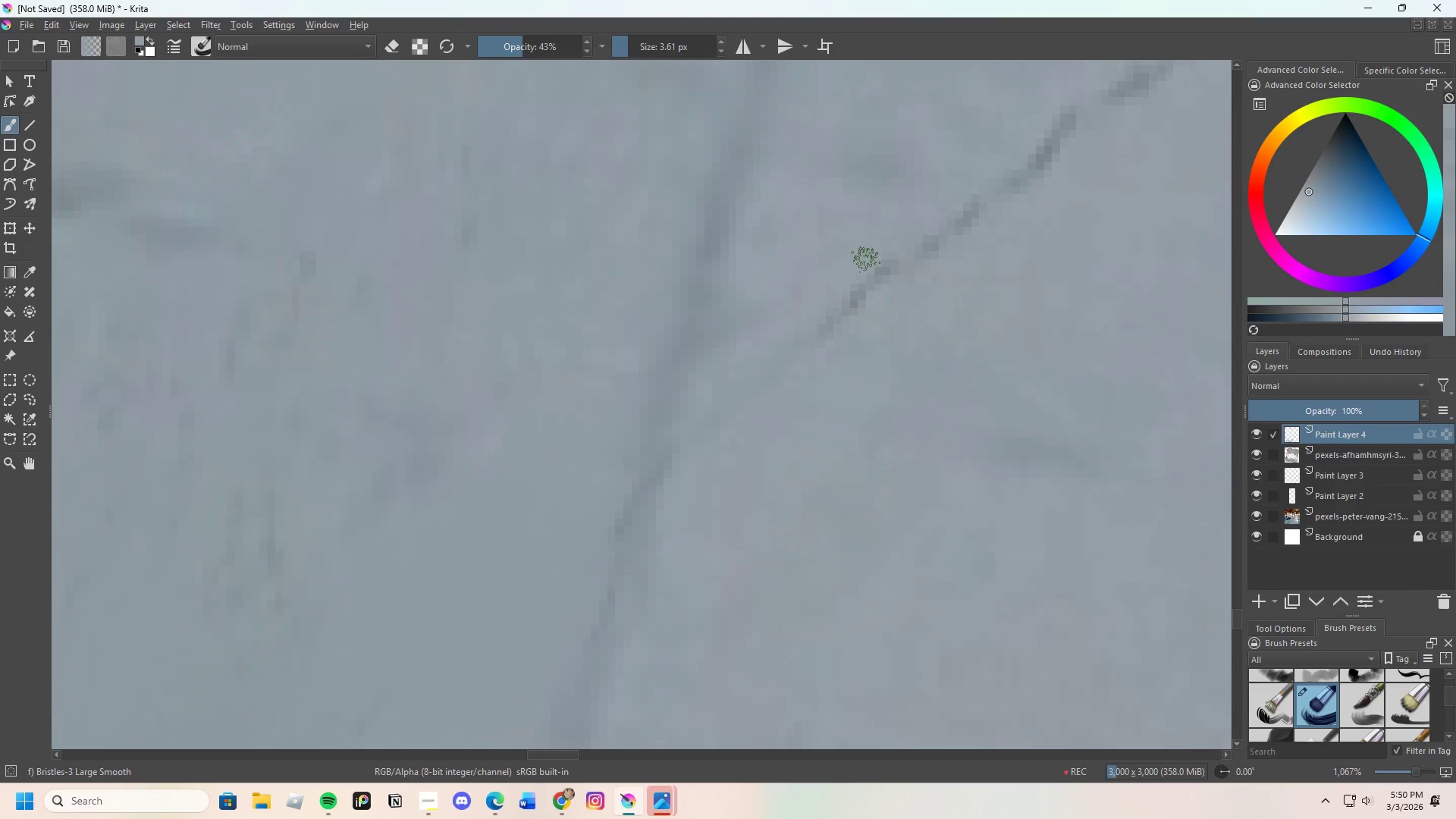 
left_click_drag(start_coordinate=[866, 259], to_coordinate=[855, 289])
 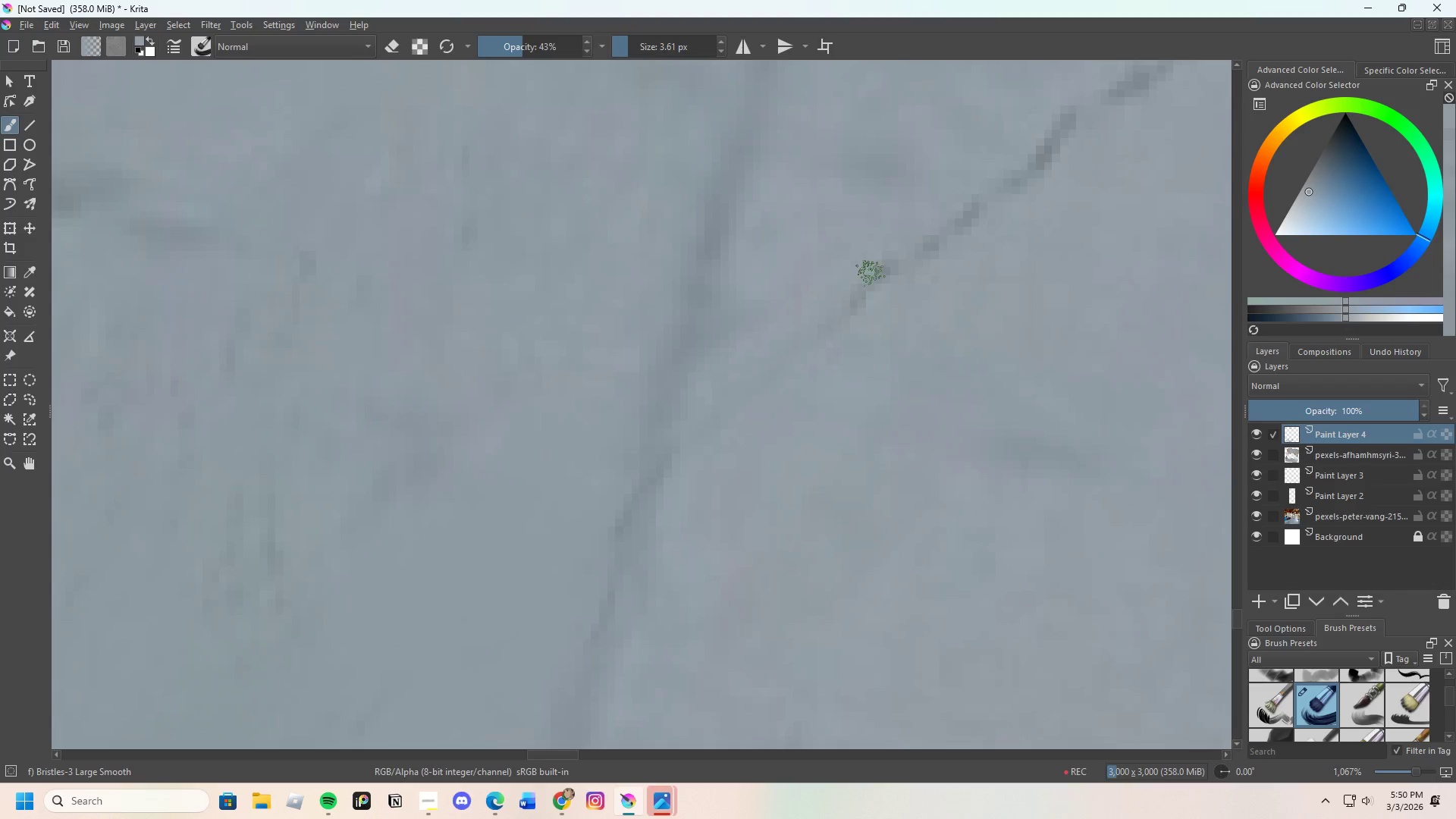 
left_click_drag(start_coordinate=[870, 280], to_coordinate=[883, 281])
 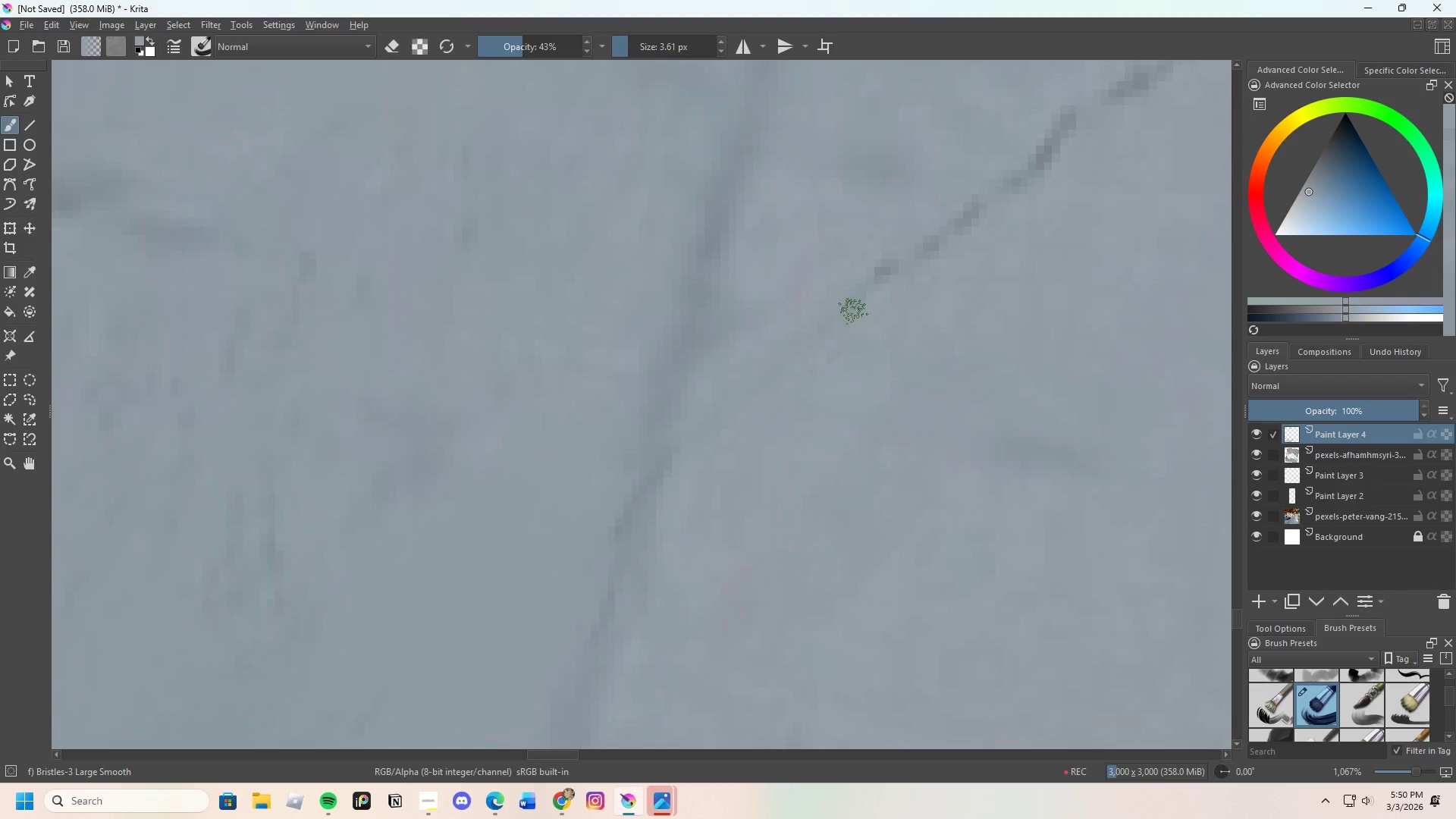 
left_click_drag(start_coordinate=[888, 275], to_coordinate=[873, 280])
 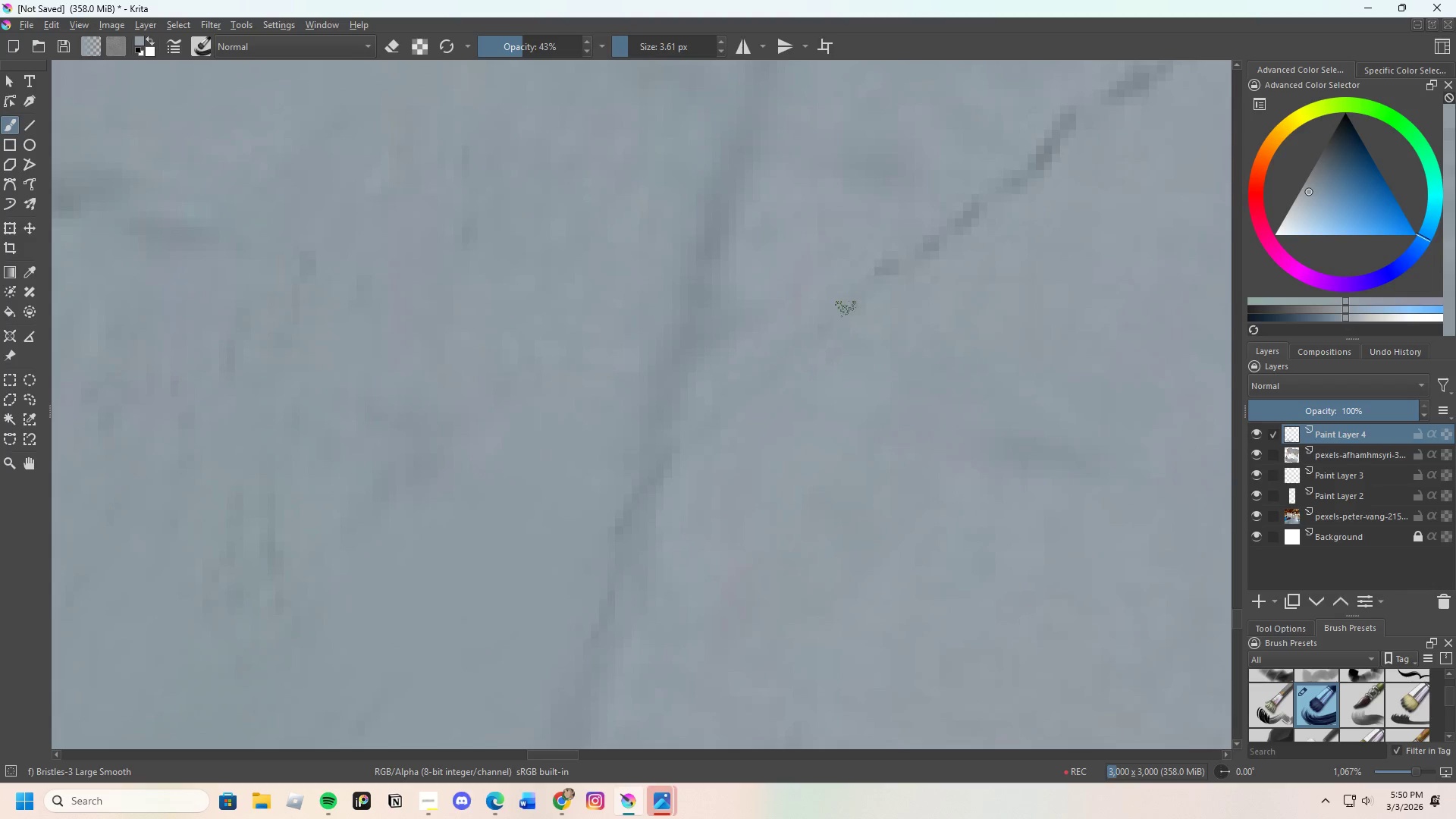 
left_click_drag(start_coordinate=[878, 276], to_coordinate=[874, 278])
 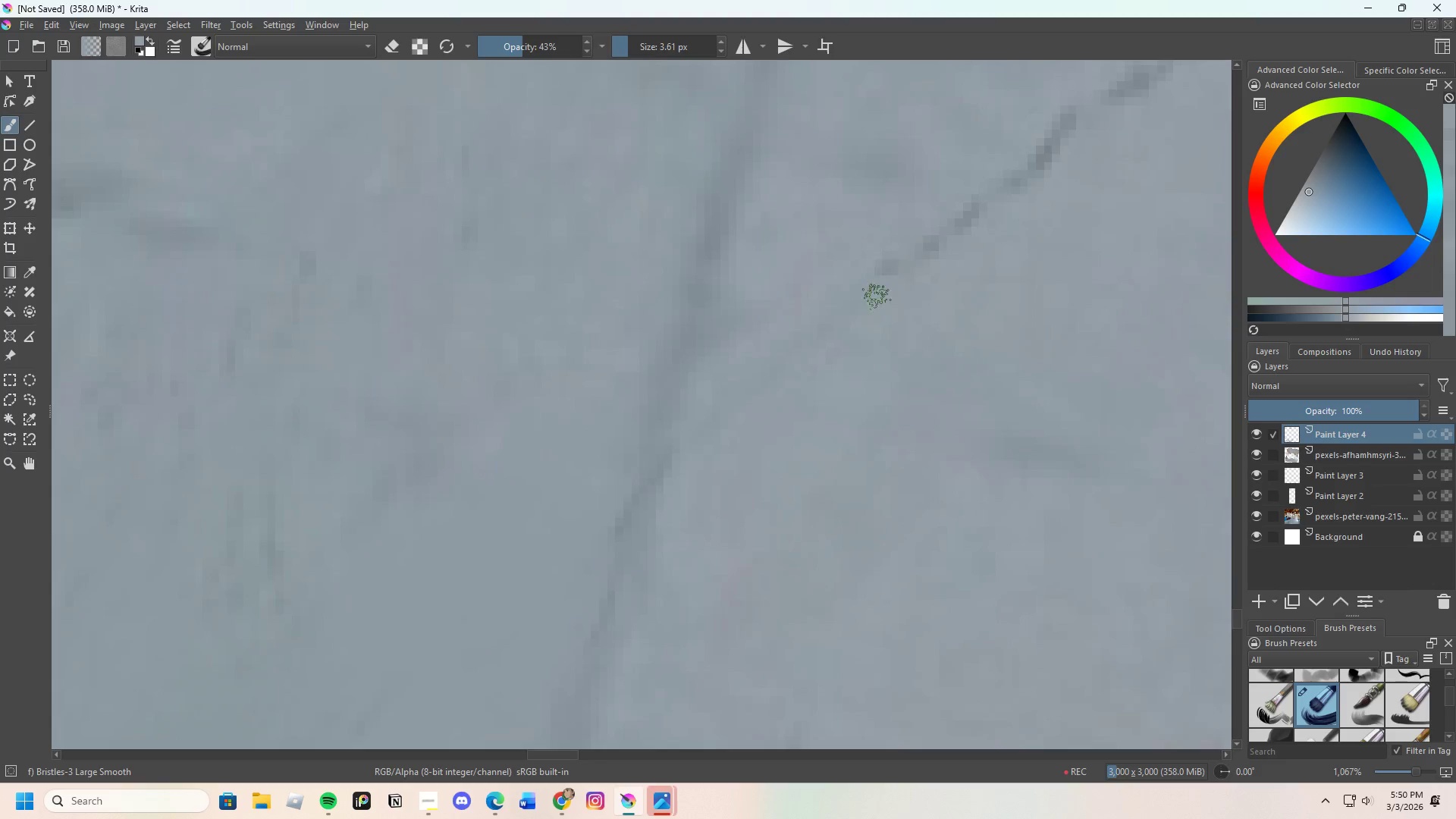 
key(Control+ControlLeft)
 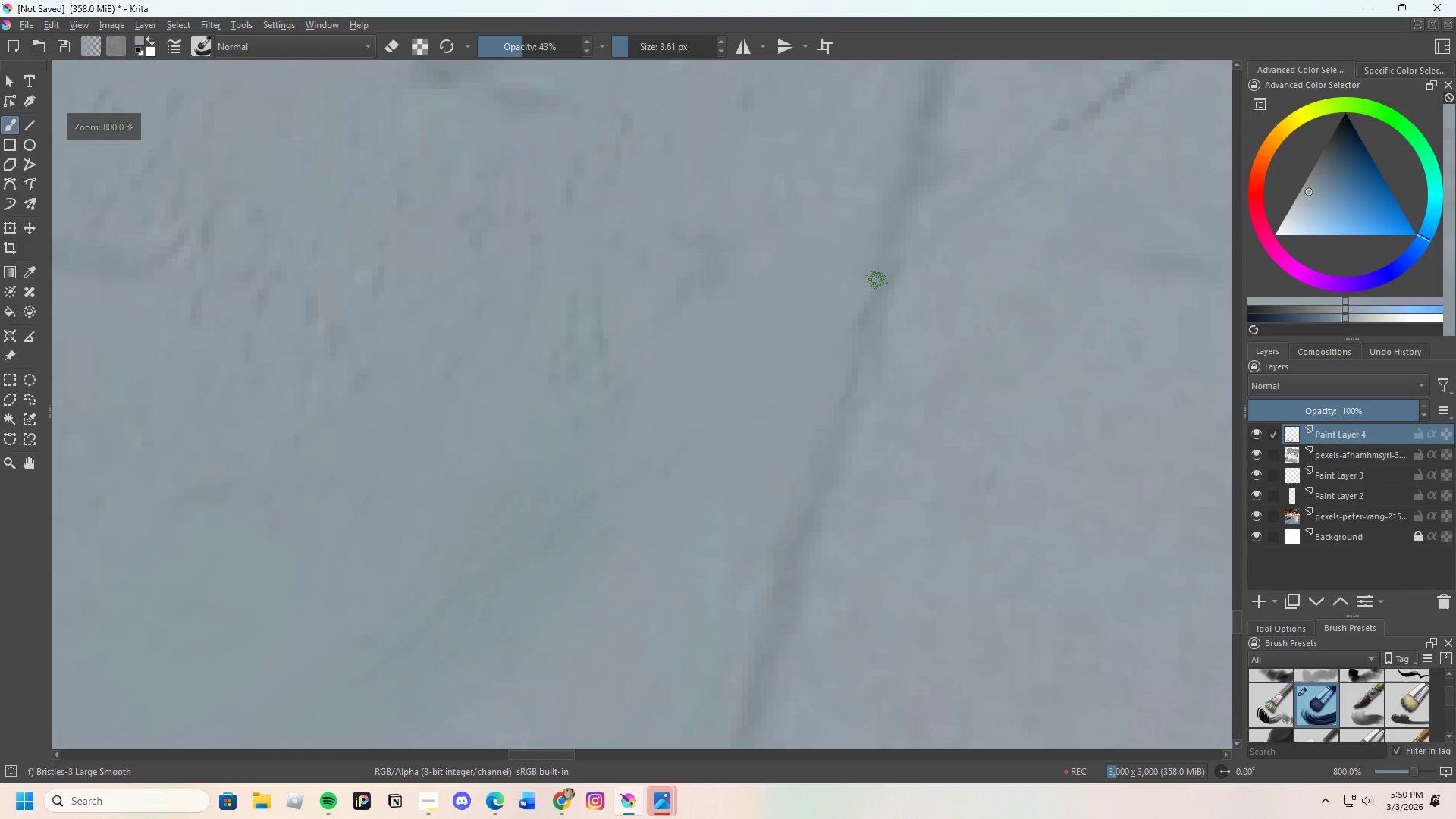 
scroll: coordinate [824, 366], scroll_direction: down, amount: 1.0
 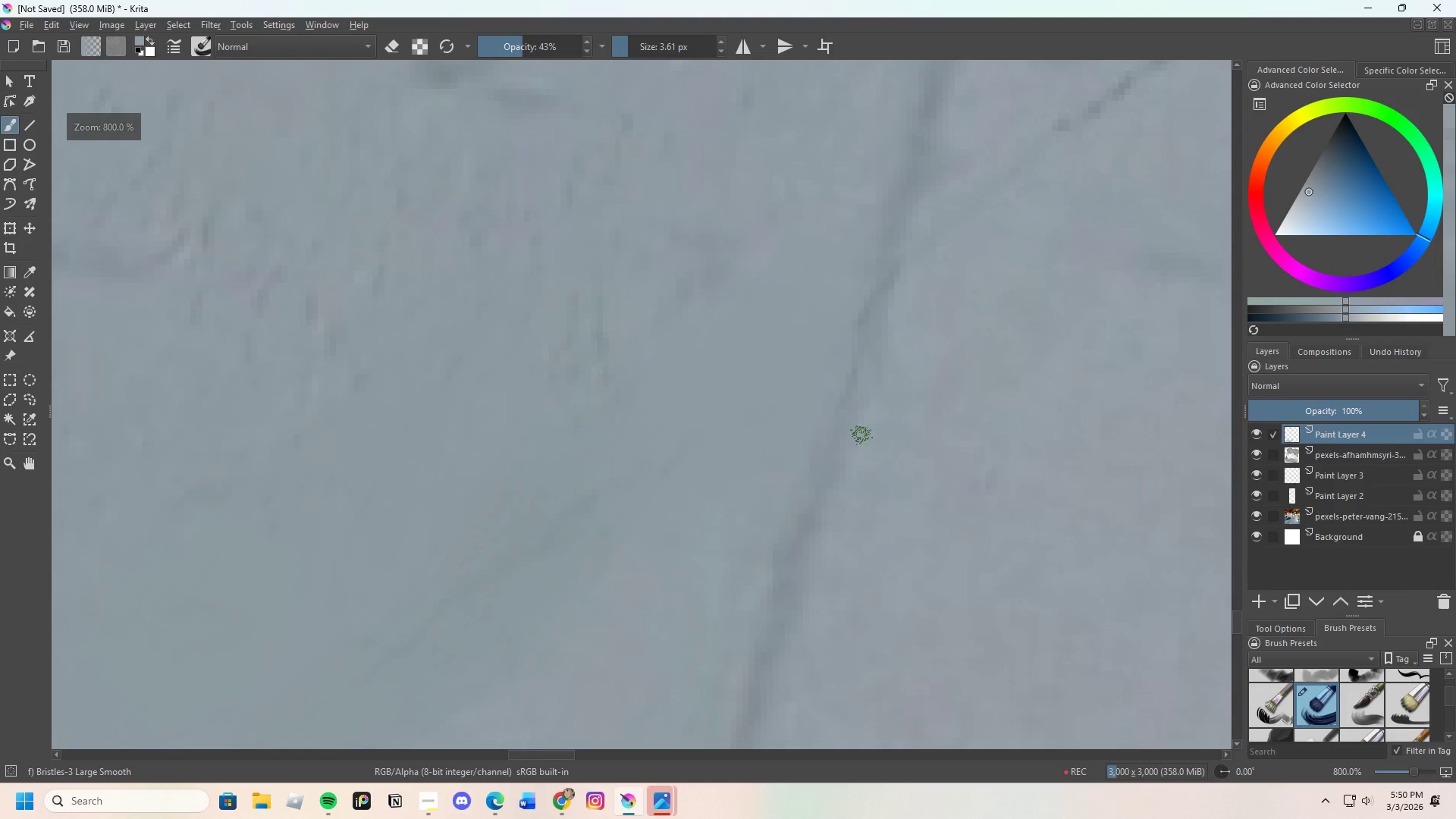 
hold_key(key=ControlLeft, duration=0.41)
left_click([887, 266])
 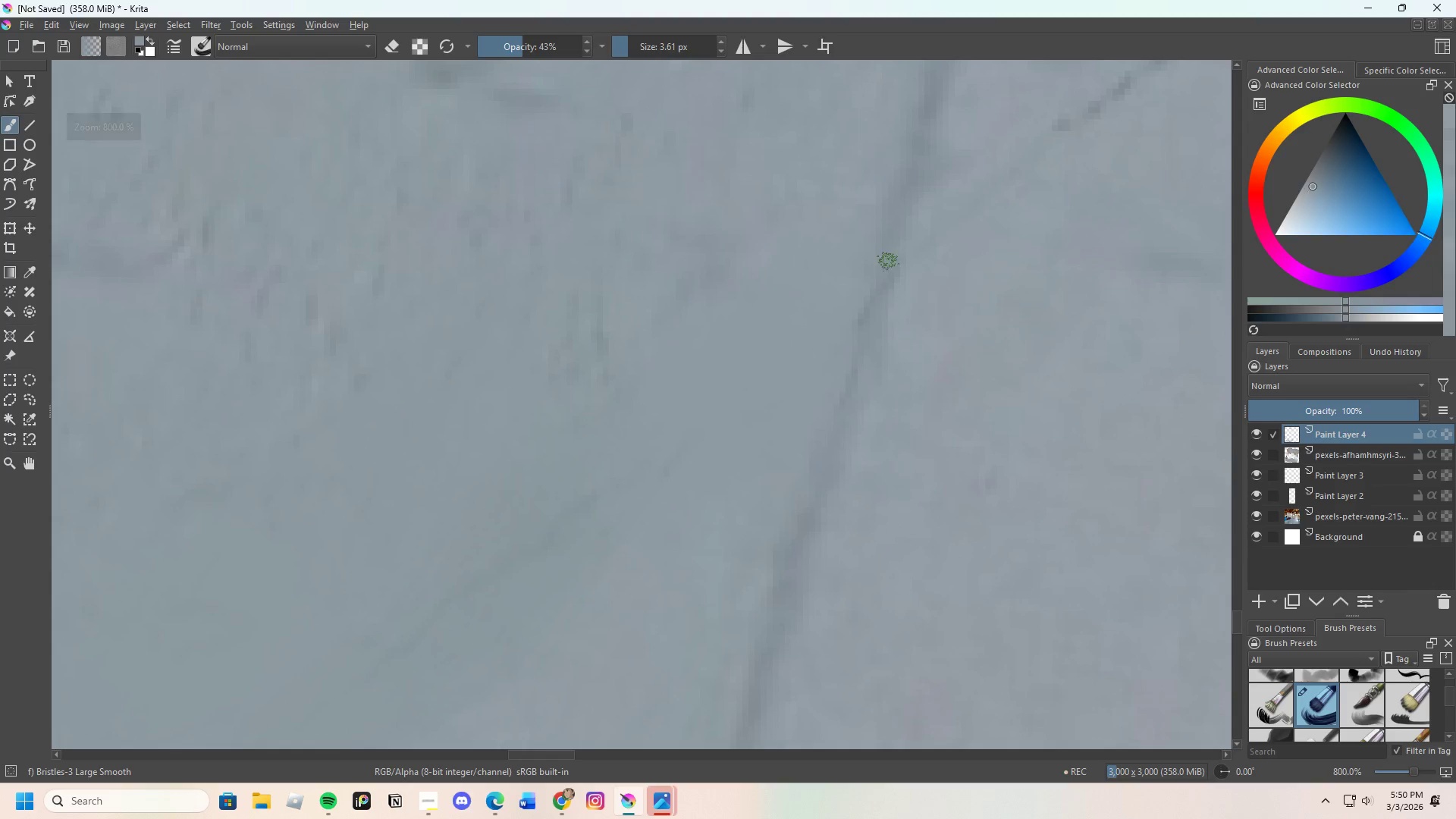 
left_click_drag(start_coordinate=[884, 263], to_coordinate=[868, 343])
 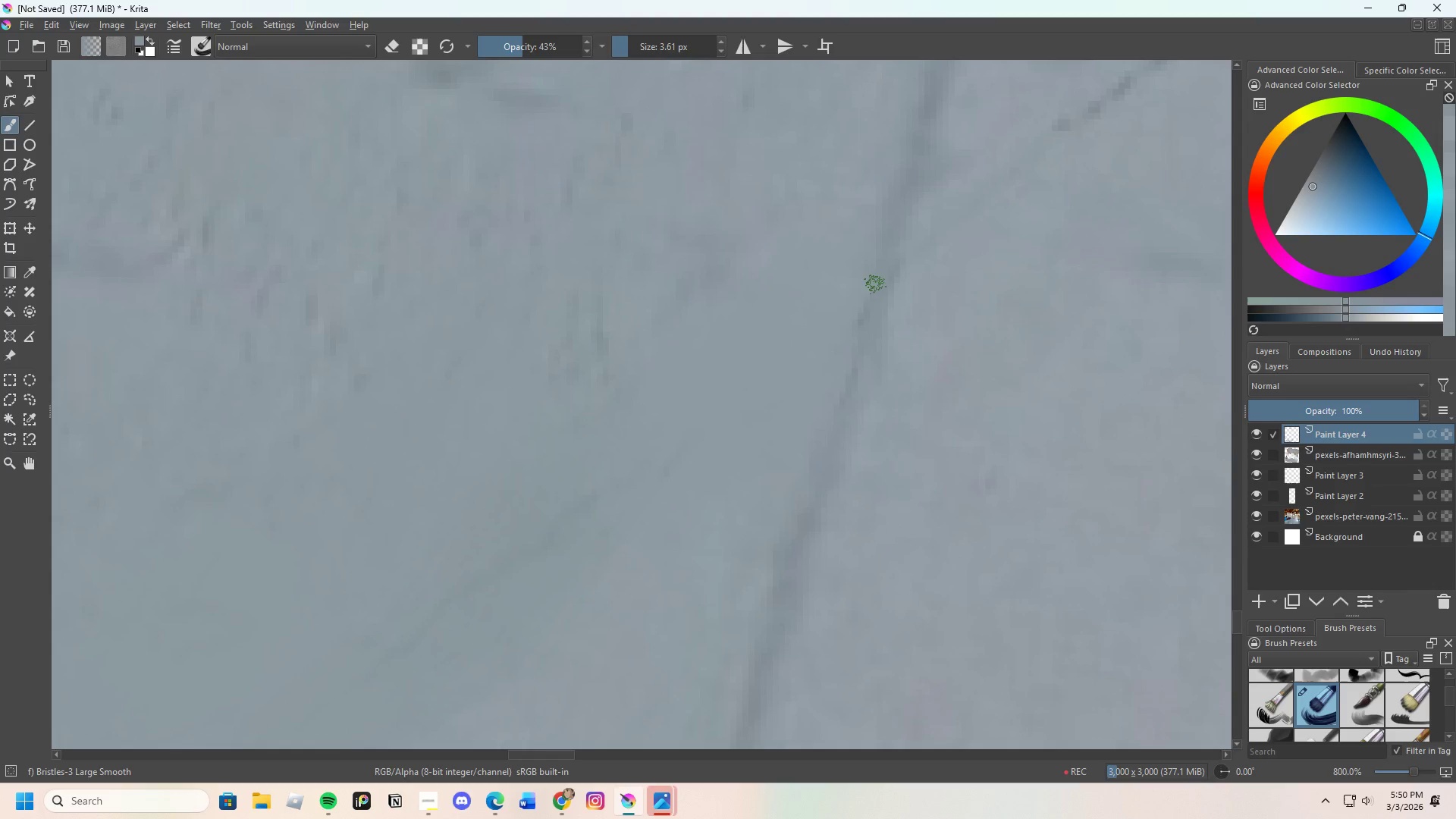 
left_click_drag(start_coordinate=[875, 287], to_coordinate=[843, 446])
 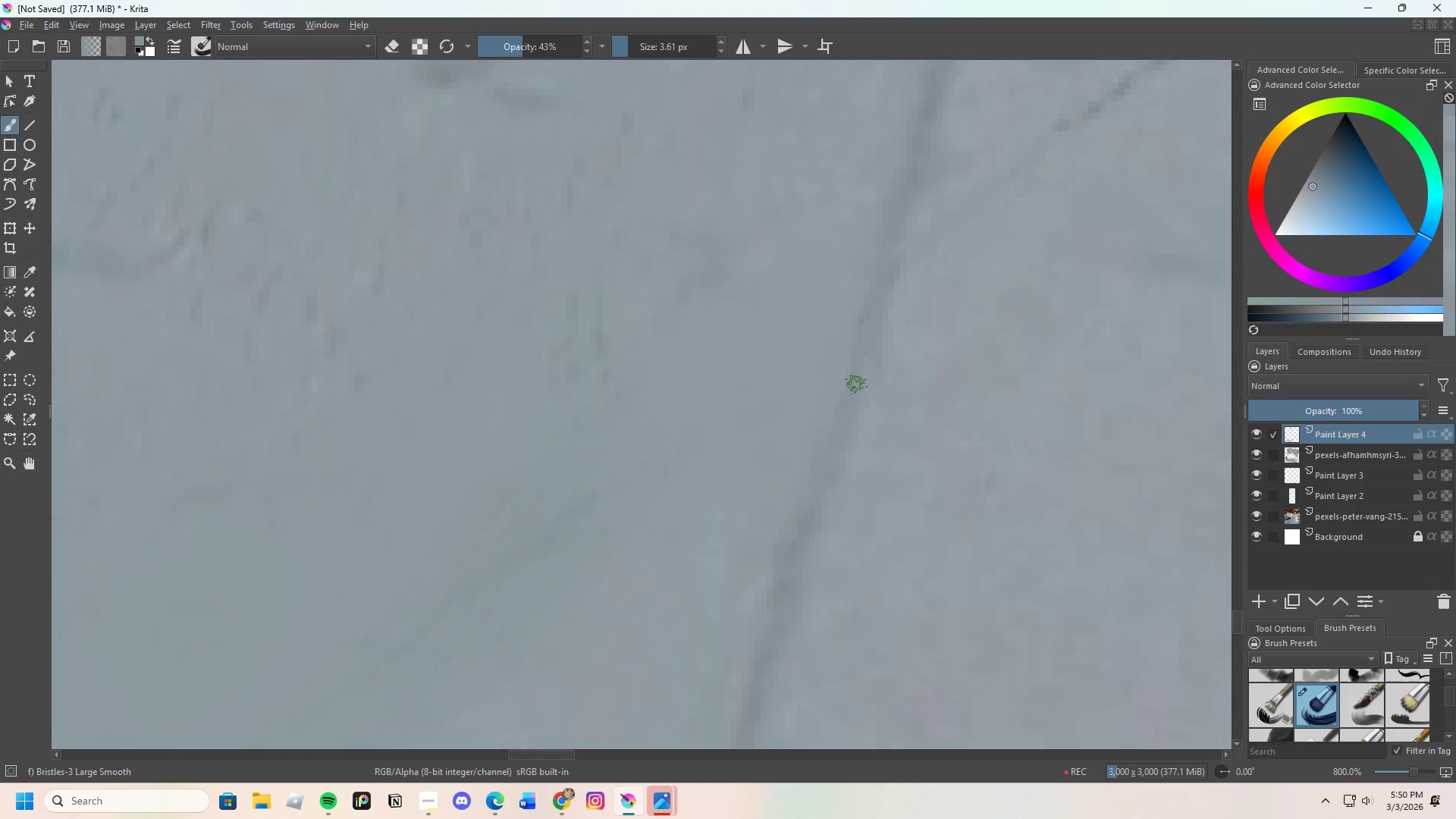 
scroll: coordinate [854, 325], scroll_direction: down, amount: 4.0
 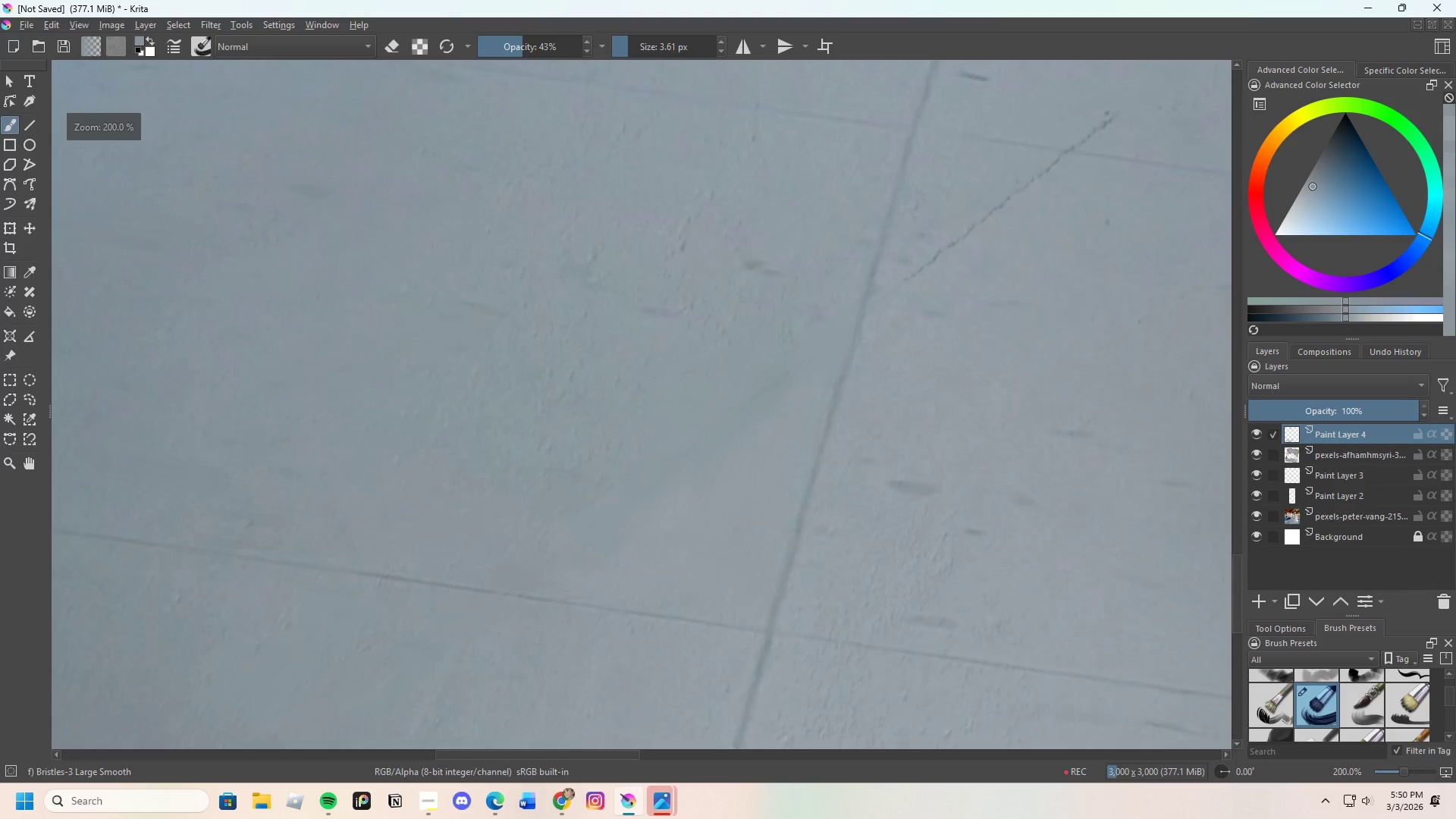 
scroll: coordinate [726, 263], scroll_direction: up, amount: 3.0
 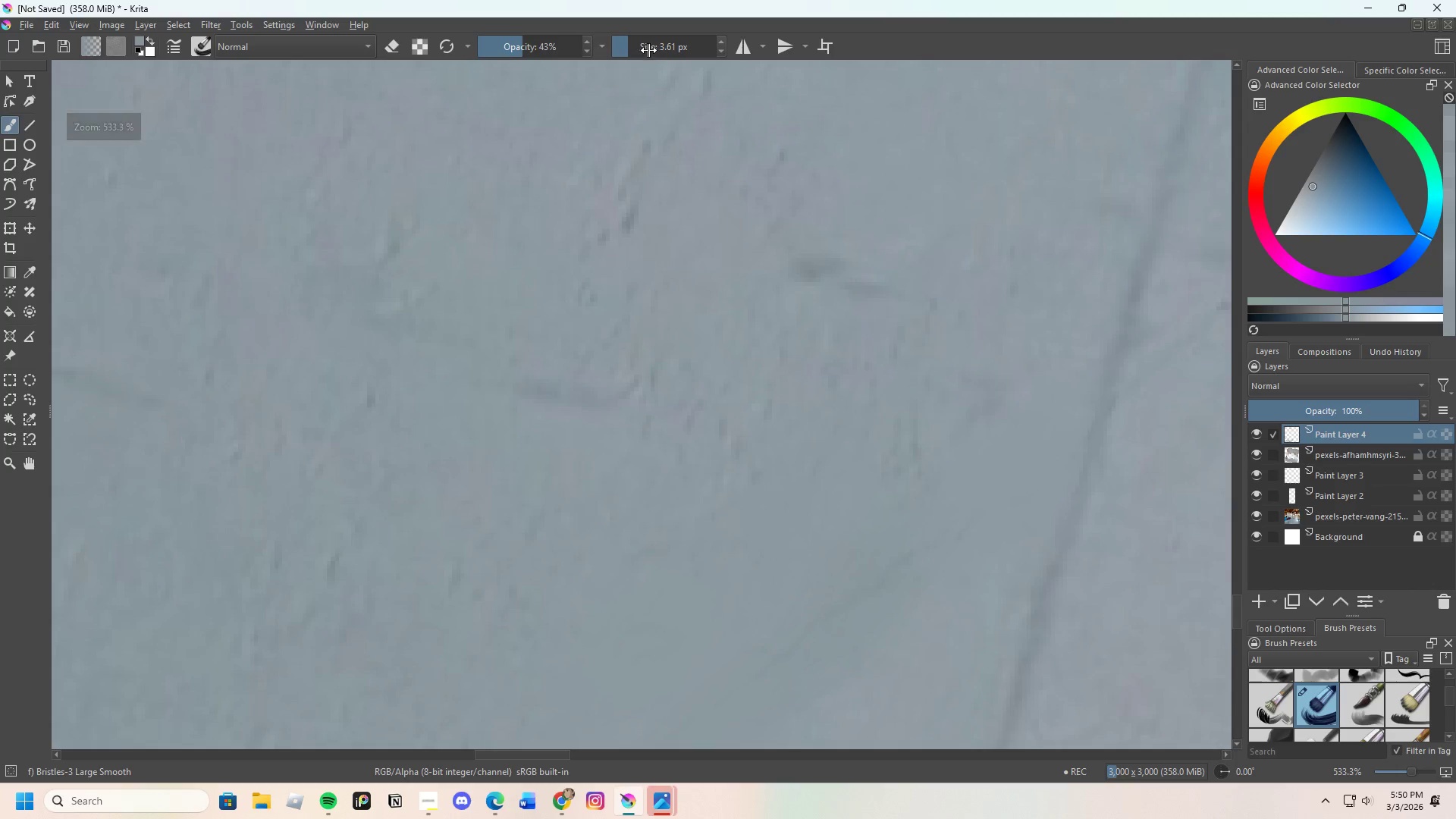 
left_click_drag(start_coordinate=[632, 46], to_coordinate=[641, 42])
 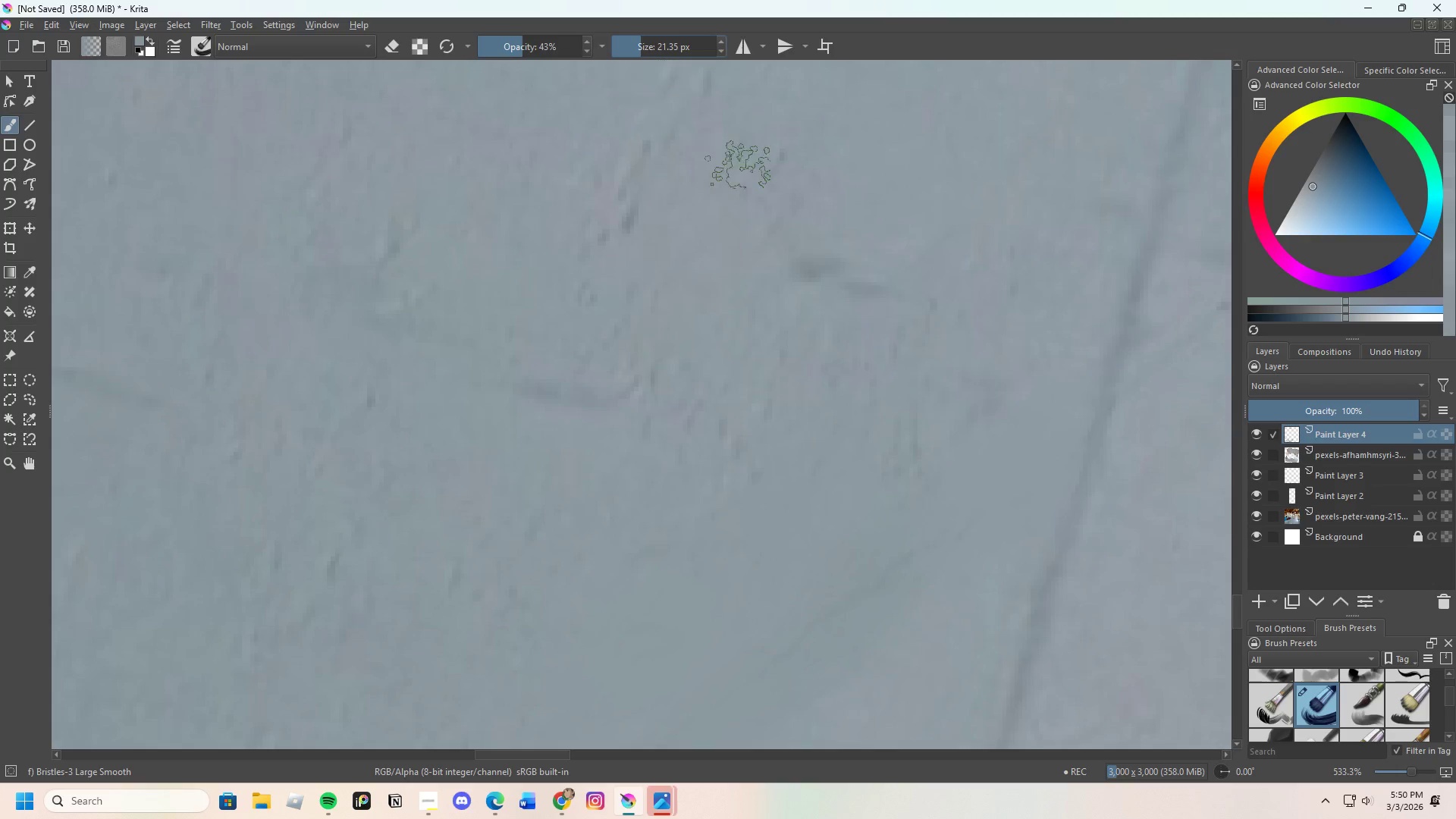 
key(Control+ControlLeft)
 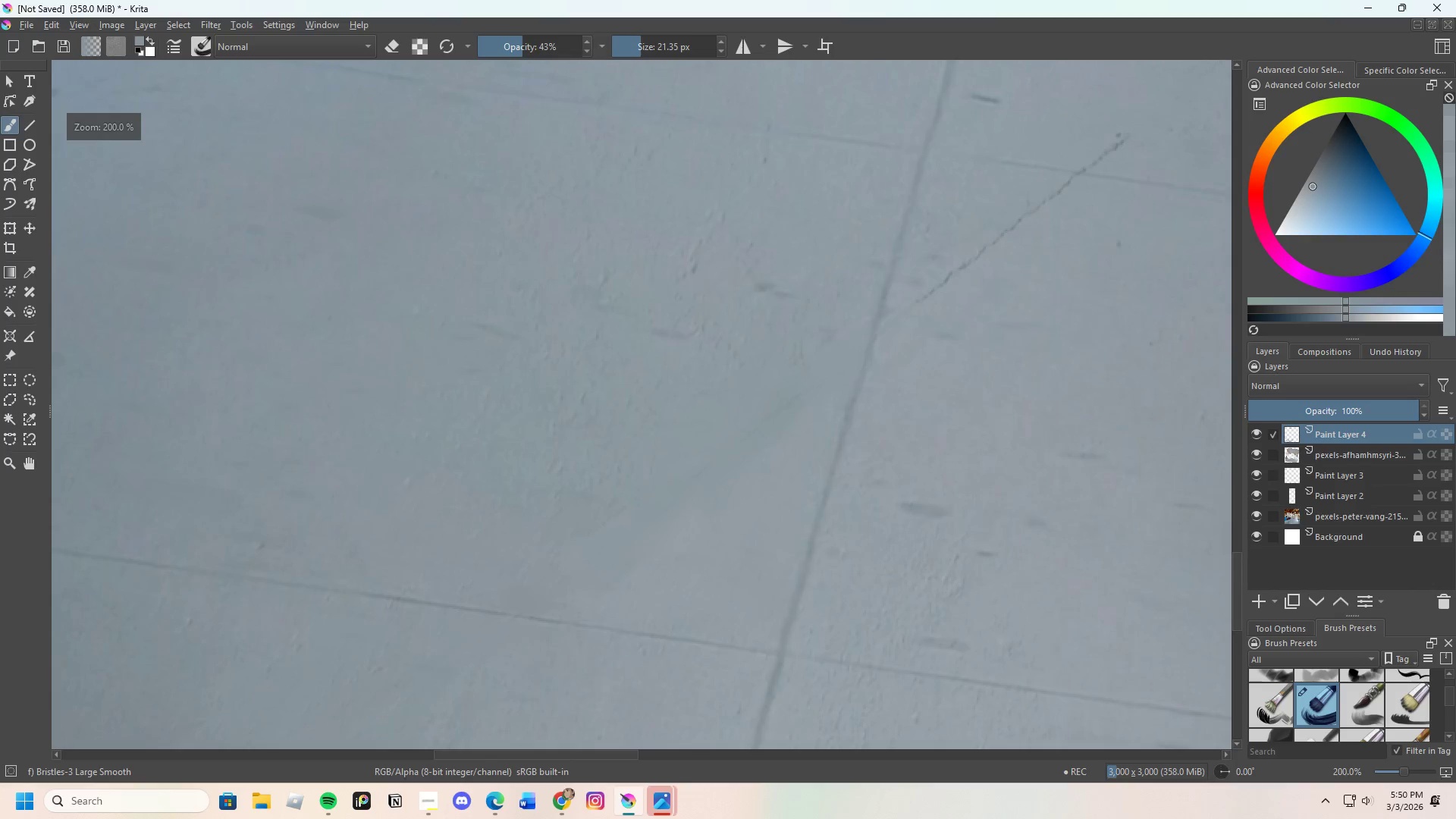 
scroll: coordinate [733, 300], scroll_direction: down, amount: 3.0
 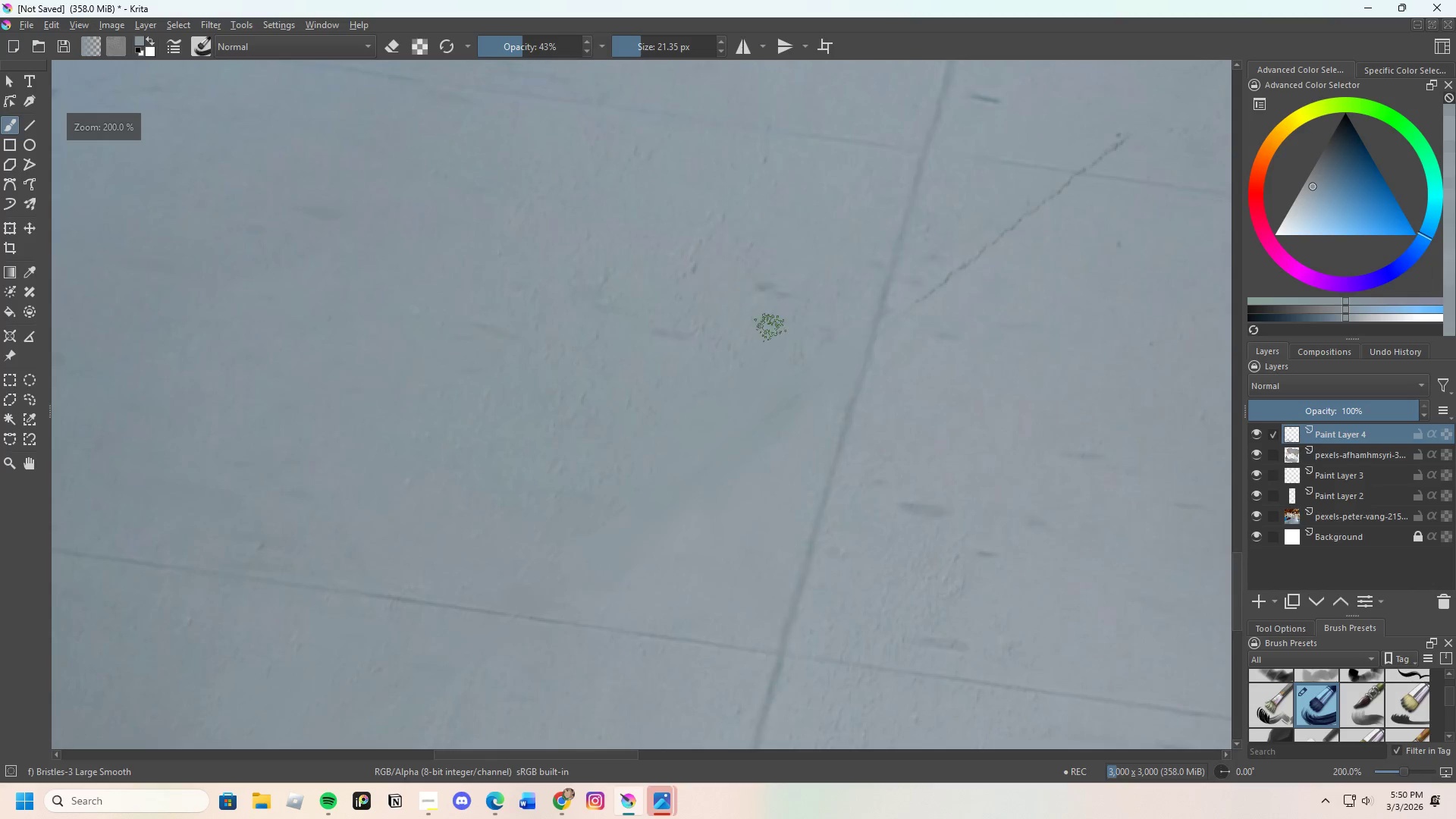 
left_click_drag(start_coordinate=[757, 335], to_coordinate=[760, 331])
 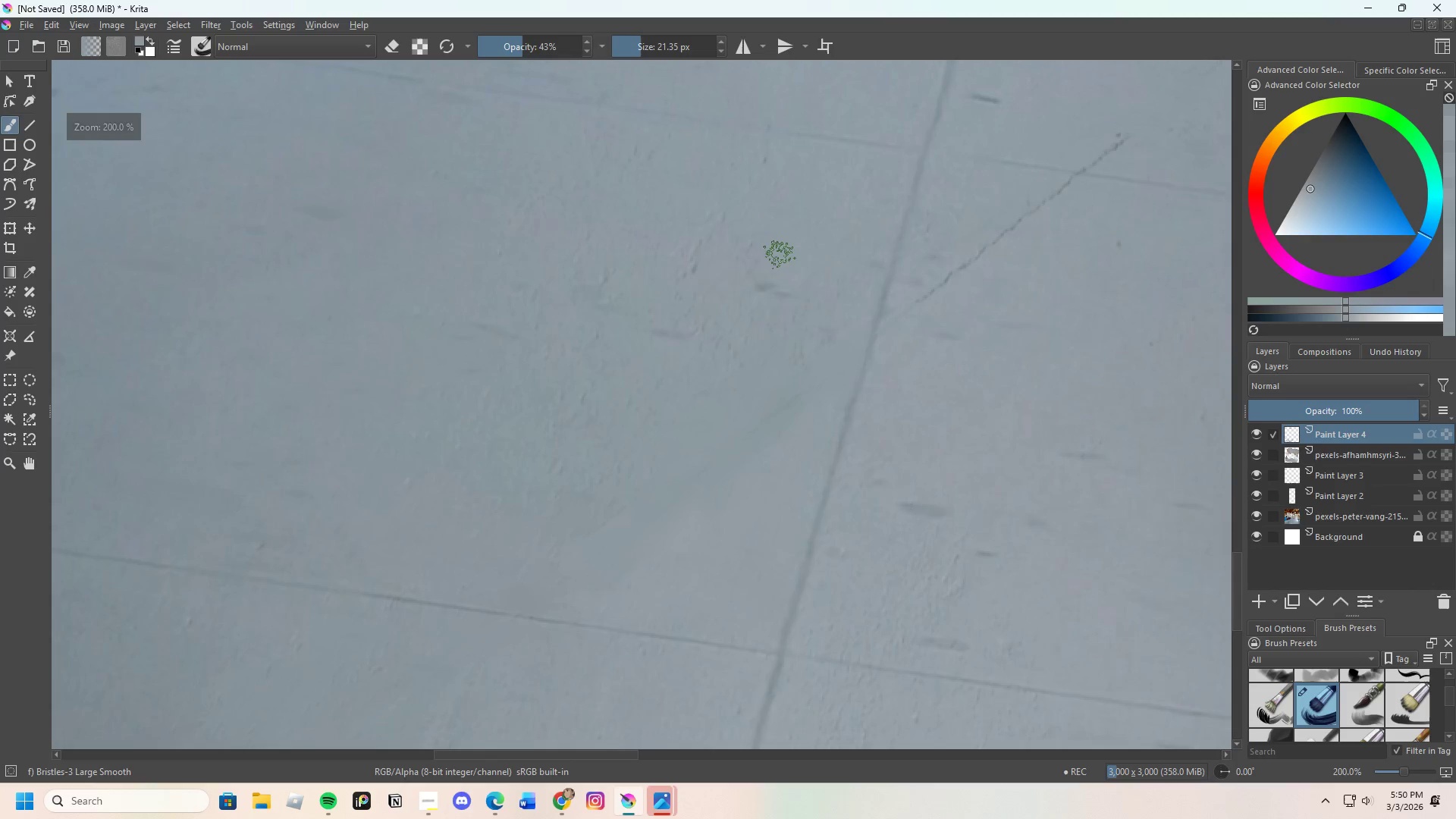 
left_click_drag(start_coordinate=[780, 256], to_coordinate=[771, 298])
 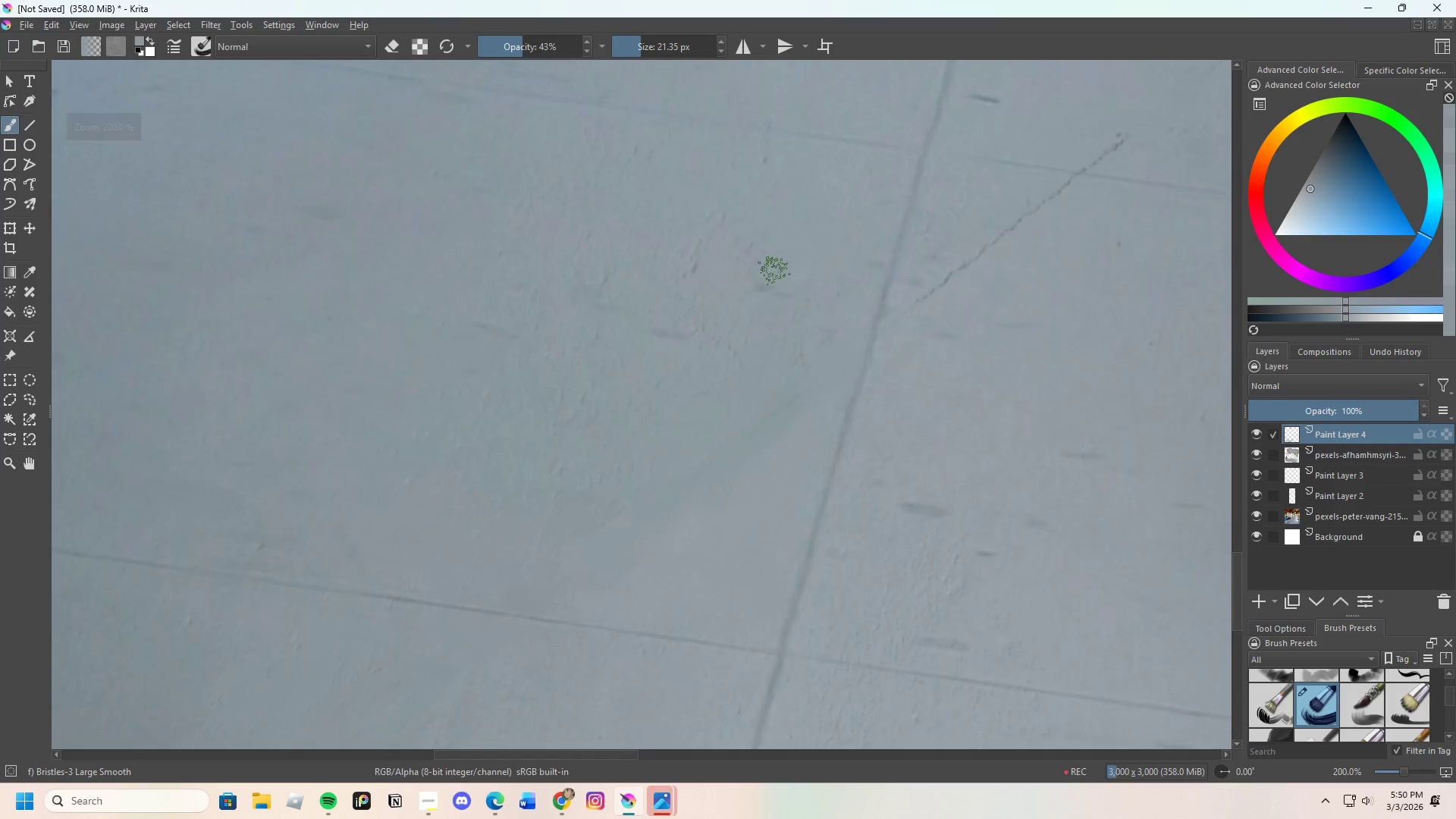 
left_click_drag(start_coordinate=[765, 276], to_coordinate=[765, 259])
 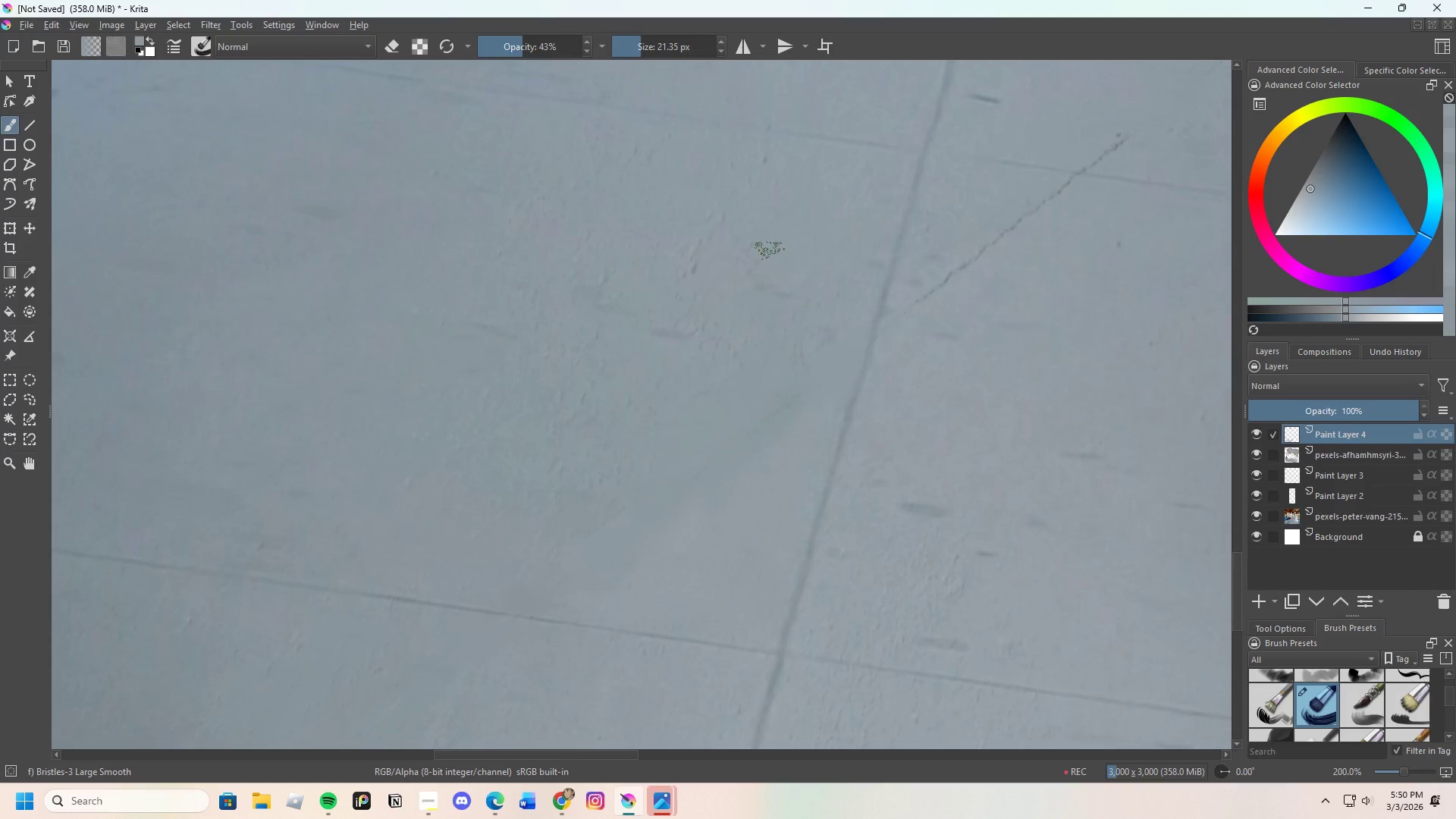 
left_click_drag(start_coordinate=[770, 248], to_coordinate=[805, 283])
 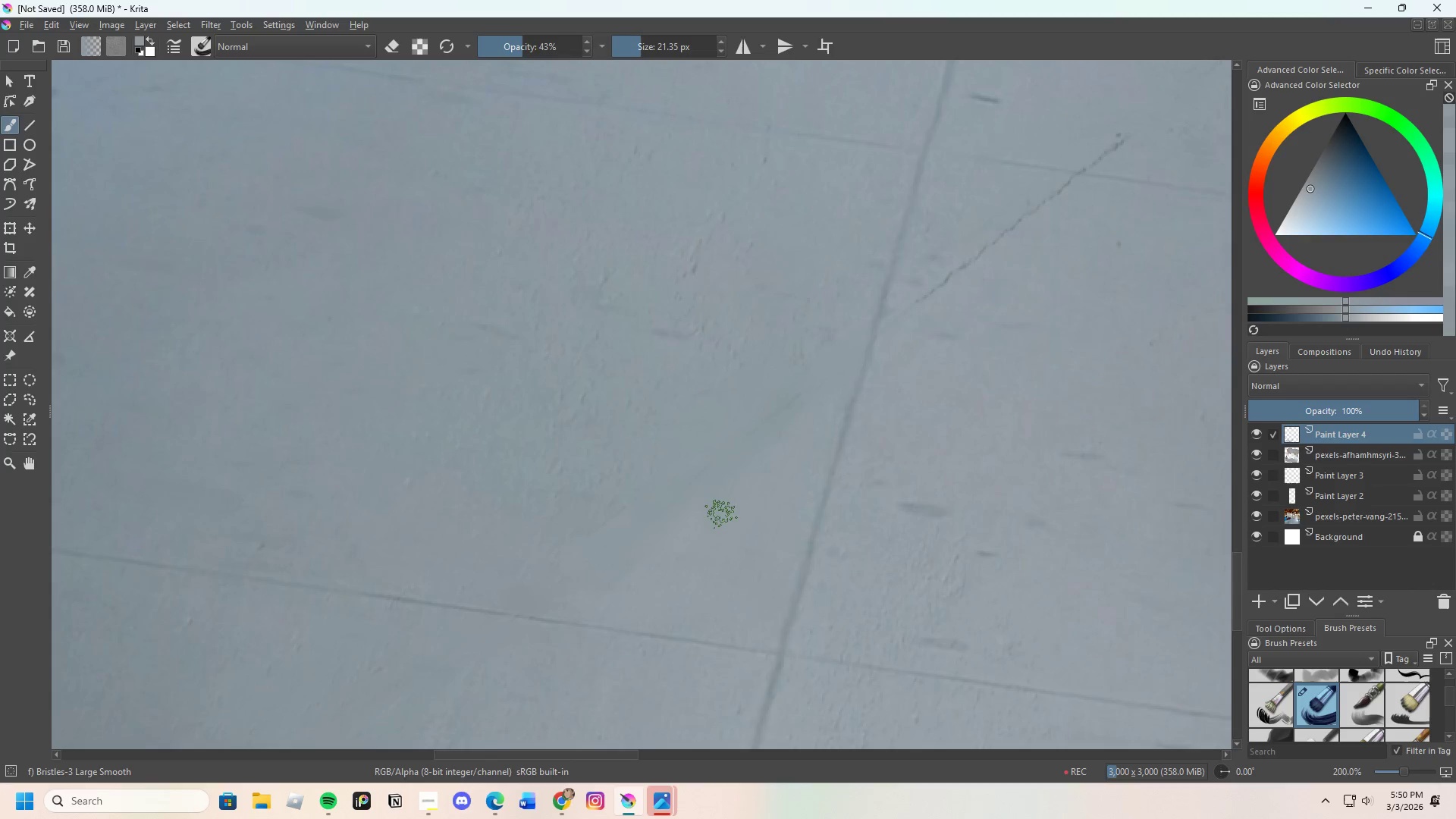 
hold_key(key=ControlLeft, duration=0.42)
left_click_drag(start_coordinate=[733, 479], to_coordinate=[739, 485])
 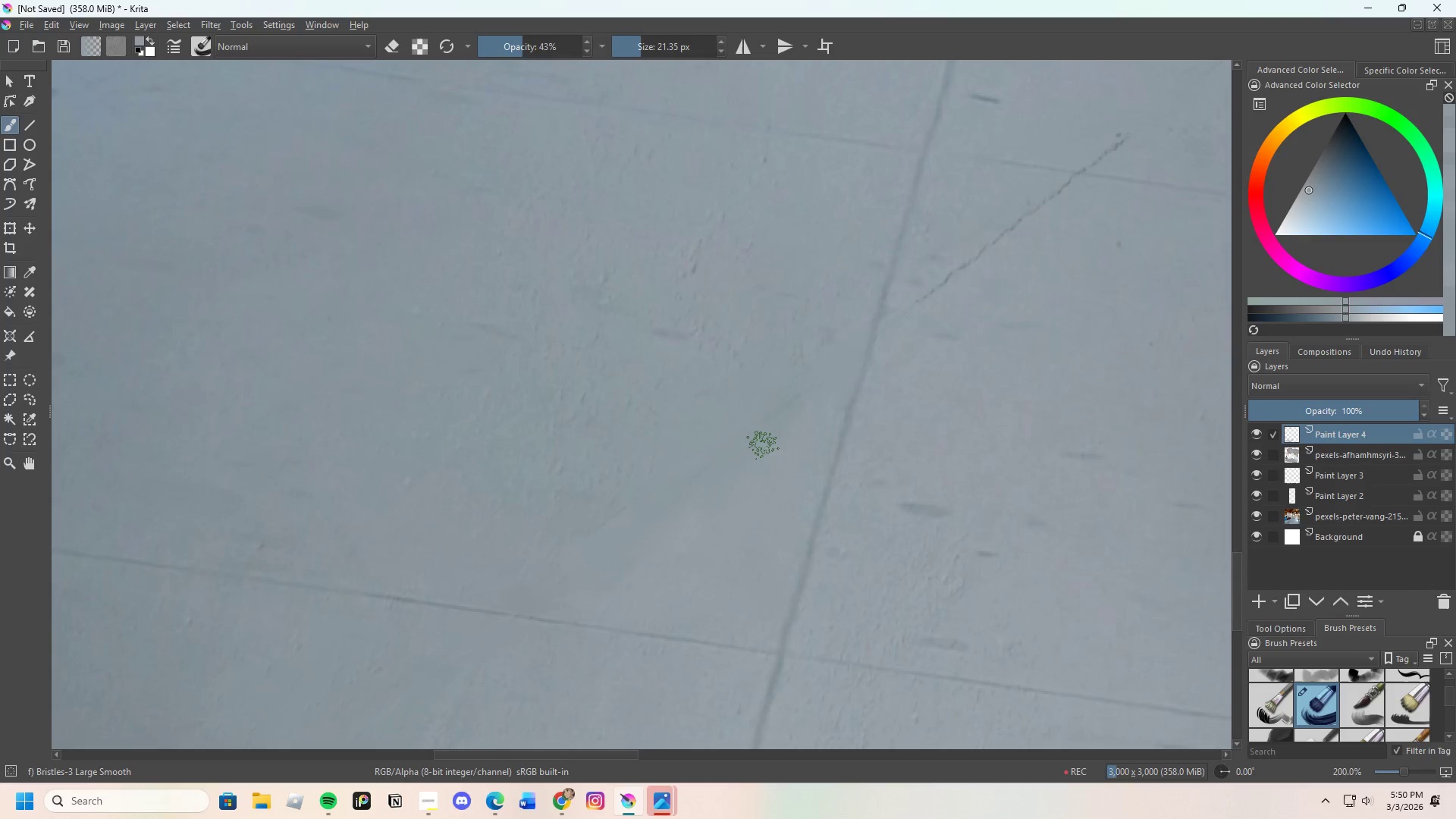 
left_click_drag(start_coordinate=[780, 413], to_coordinate=[761, 465])
 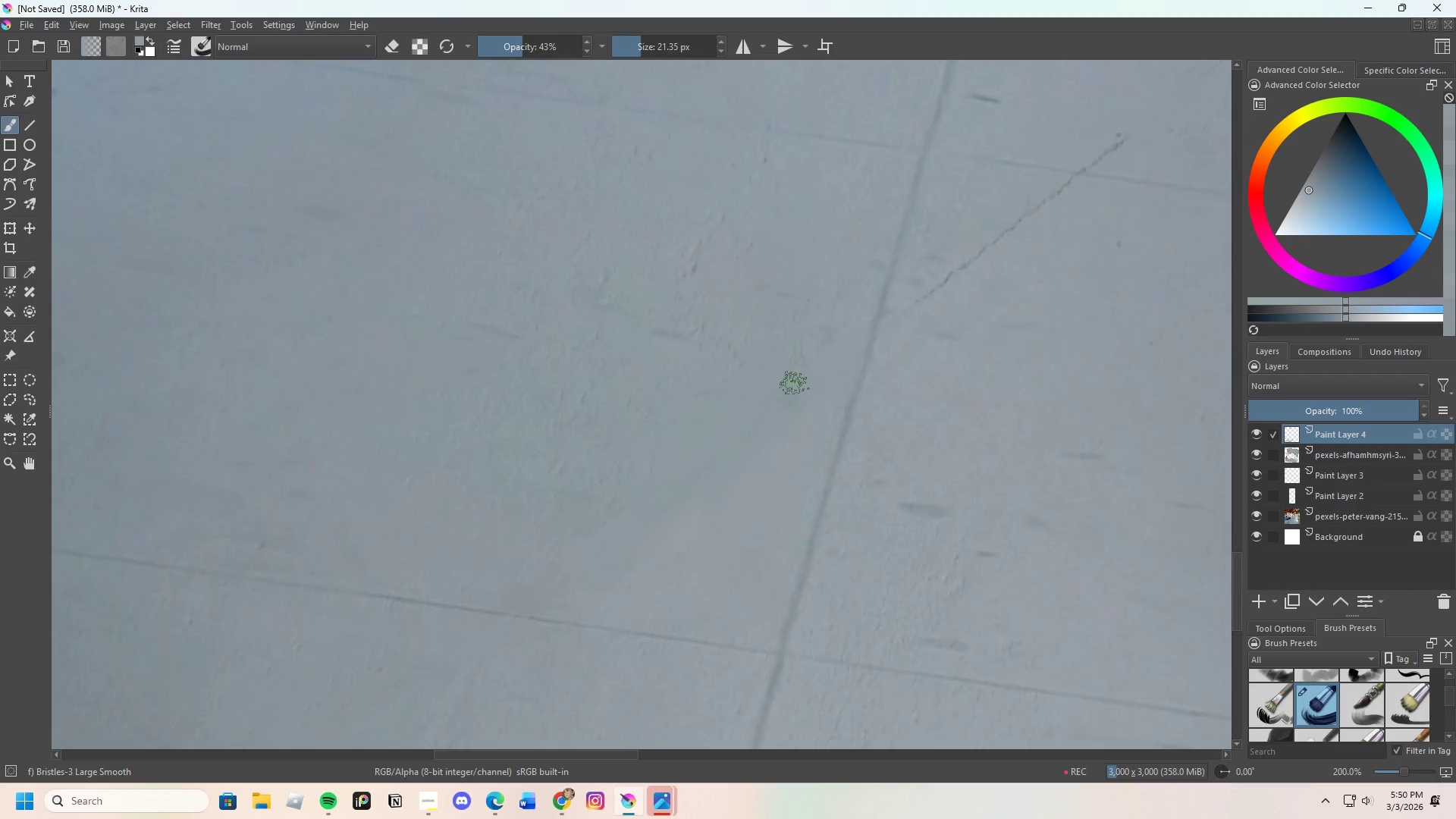 
left_click_drag(start_coordinate=[793, 385], to_coordinate=[789, 402])
 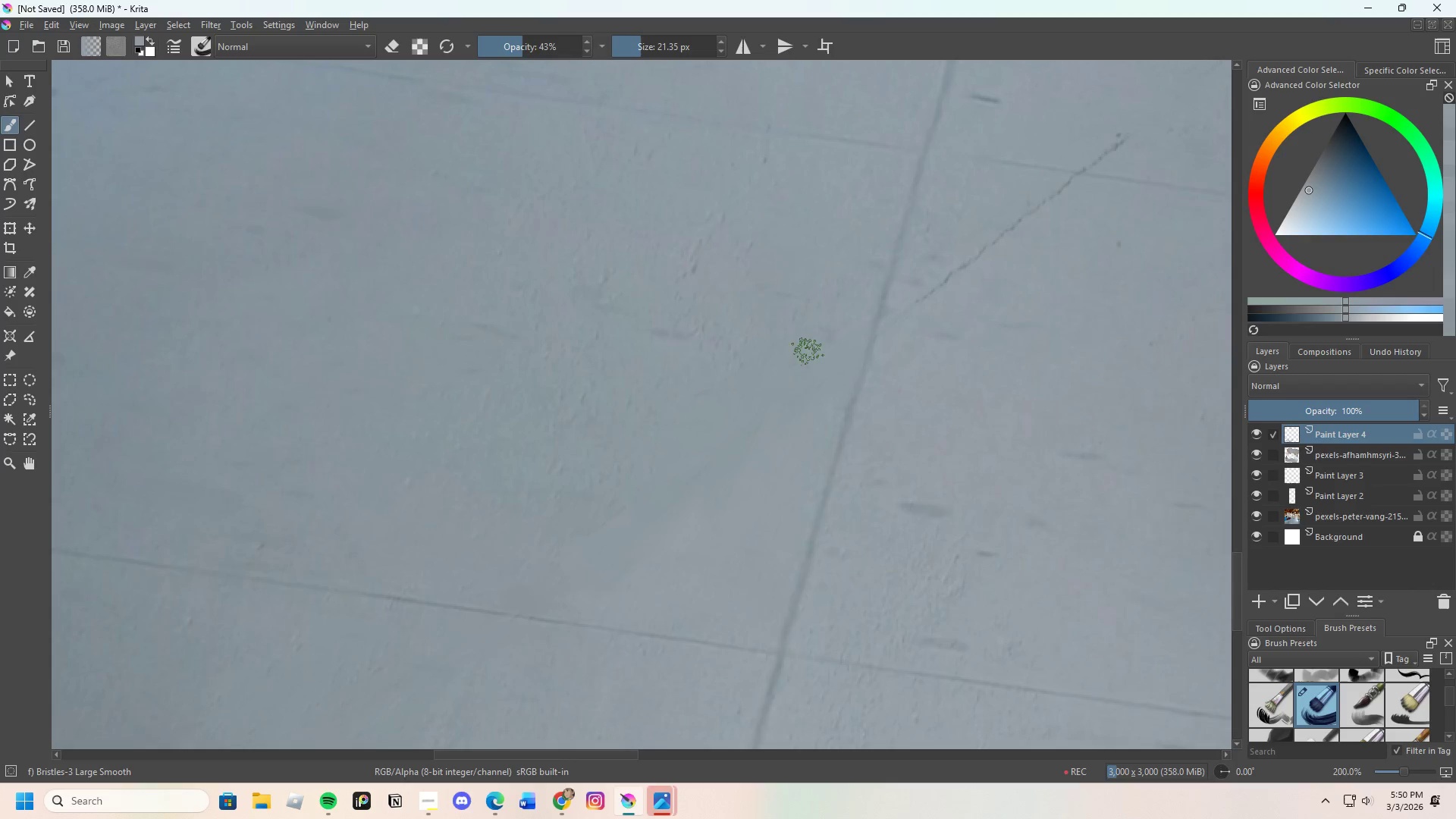 
left_click_drag(start_coordinate=[790, 385], to_coordinate=[679, 521])
 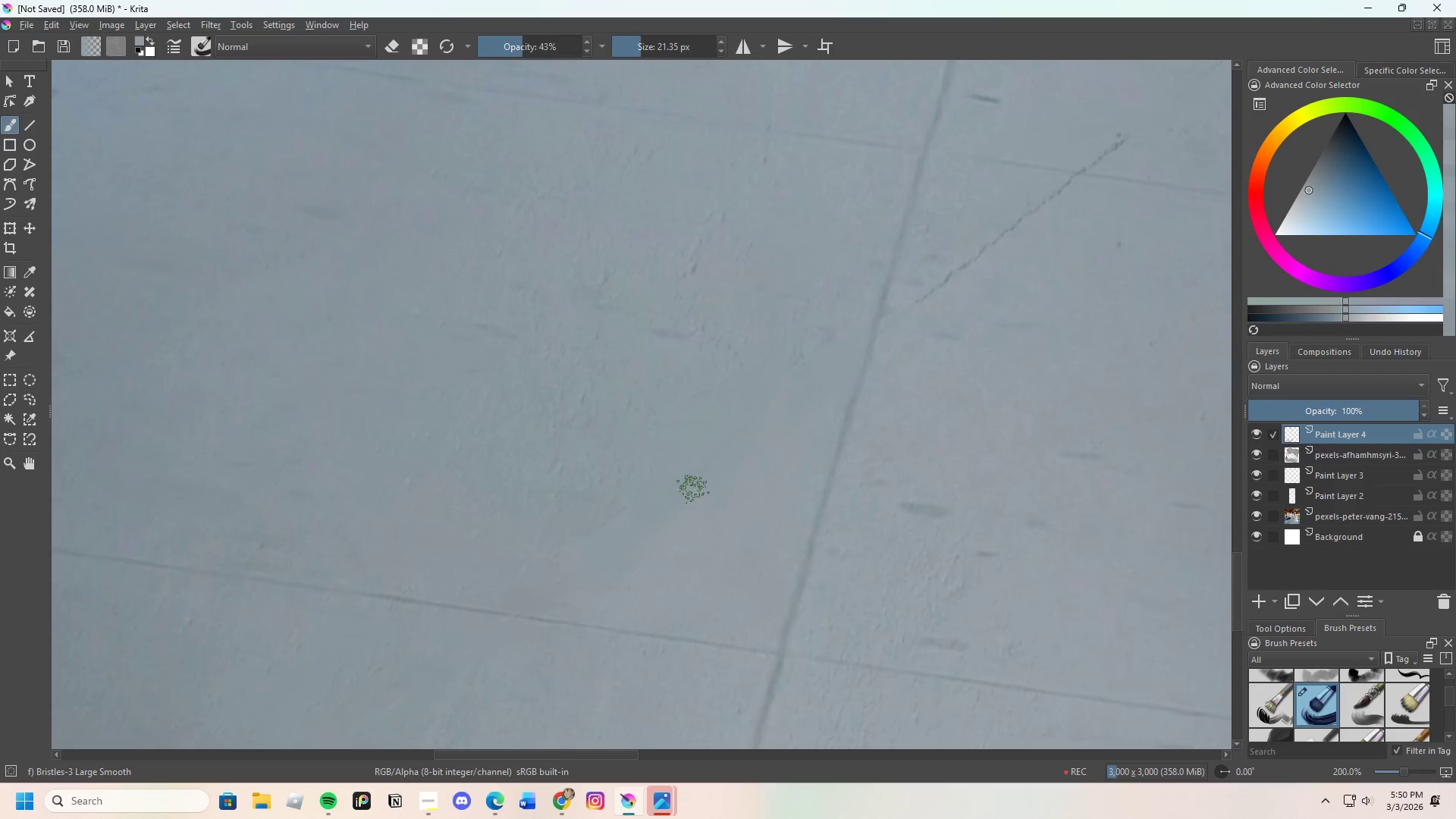 
left_click_drag(start_coordinate=[673, 532], to_coordinate=[600, 575])
 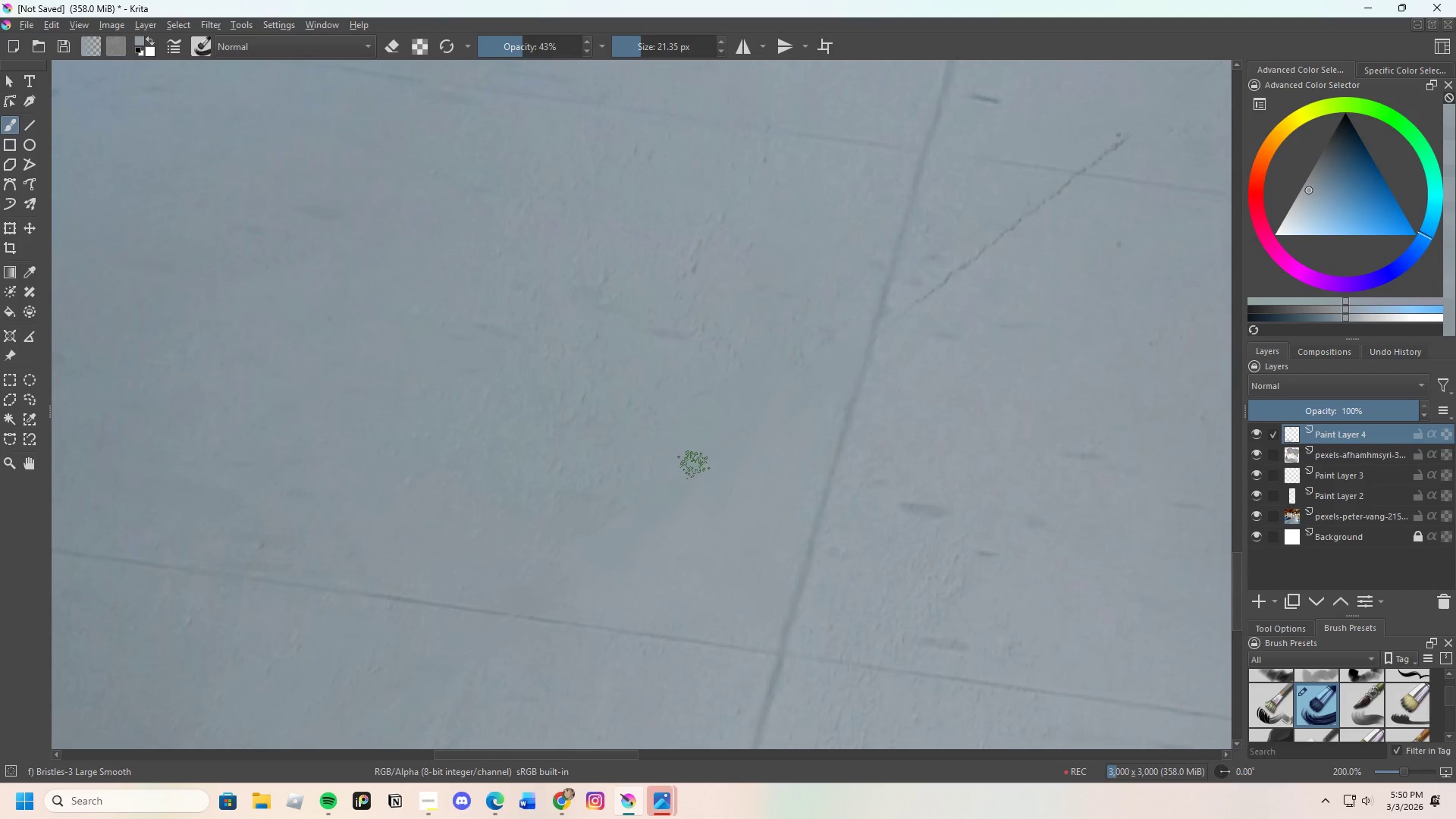 
left_click_drag(start_coordinate=[718, 446], to_coordinate=[805, 369])
 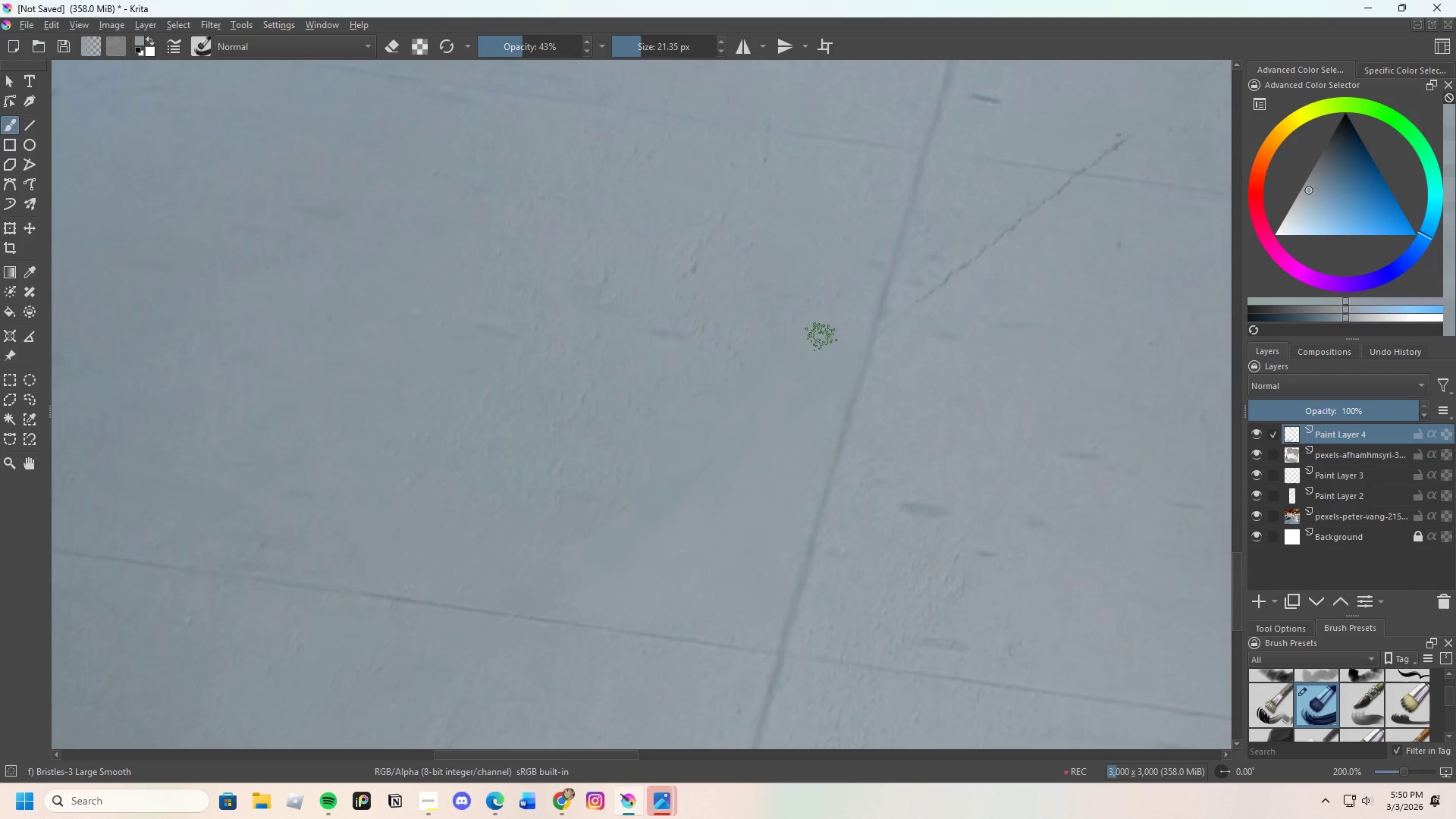 
left_click_drag(start_coordinate=[811, 369], to_coordinate=[809, 379])
 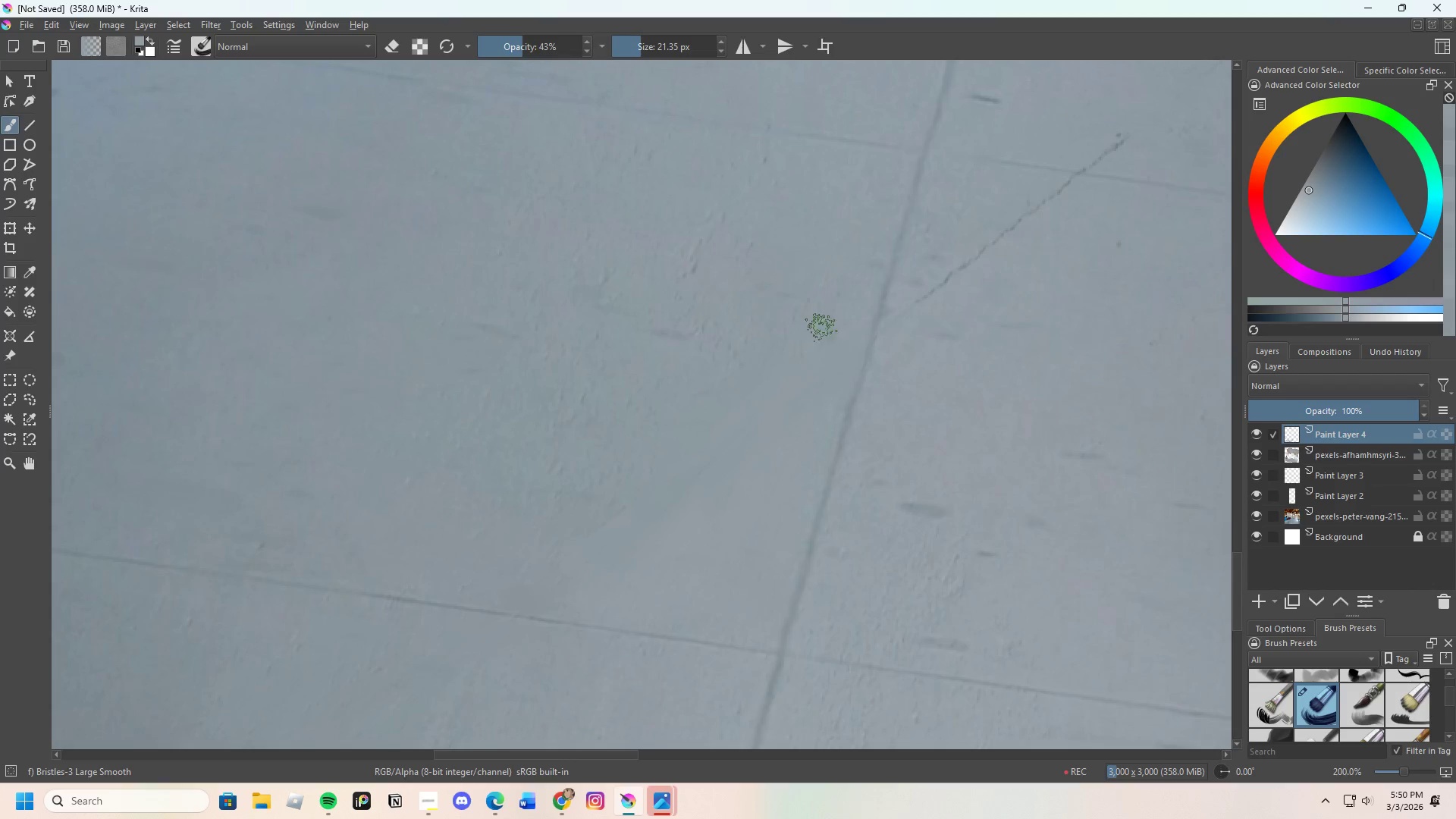 
left_click_drag(start_coordinate=[815, 328], to_coordinate=[770, 377])
 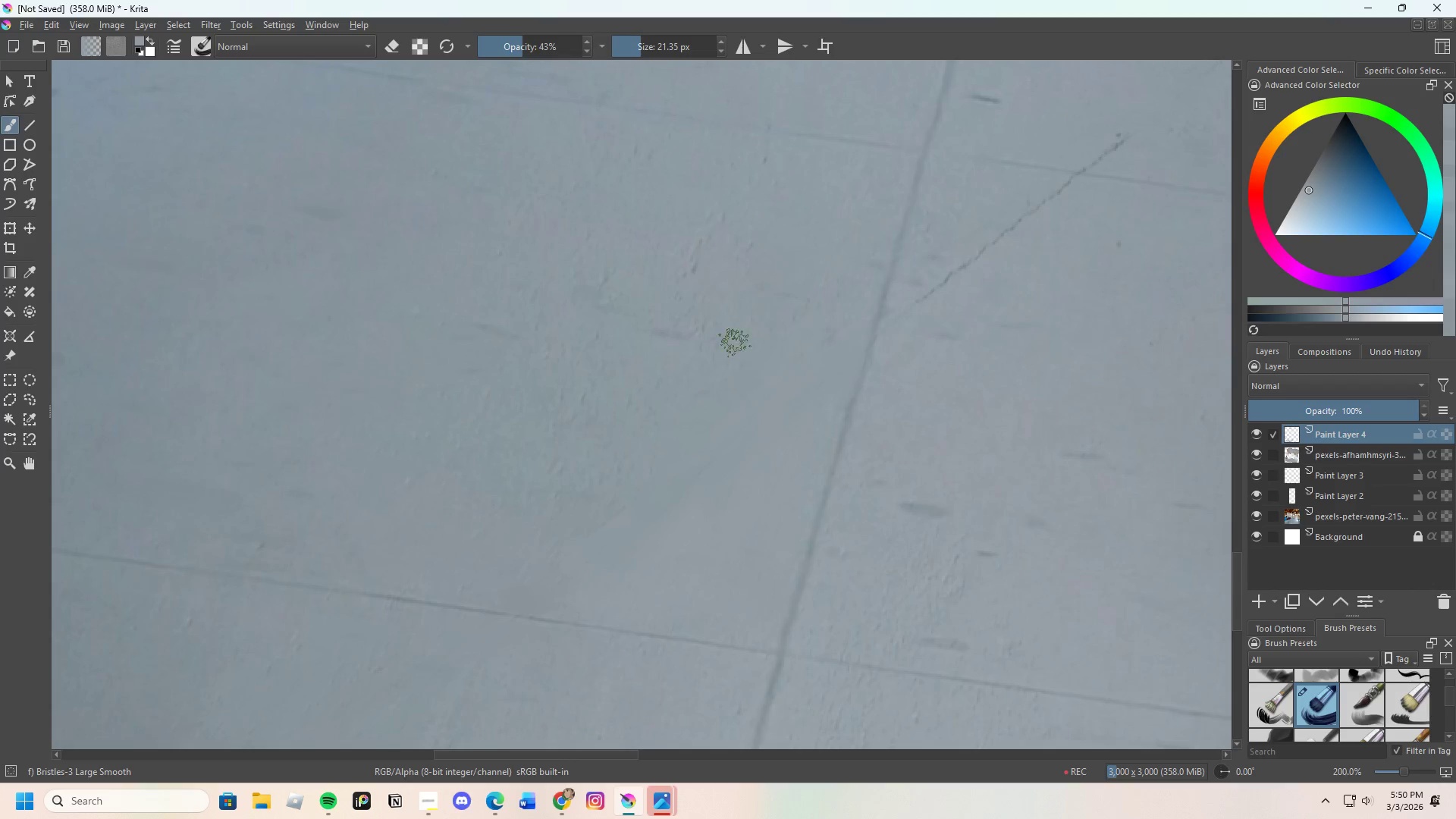 
key(Control+ControlLeft)
 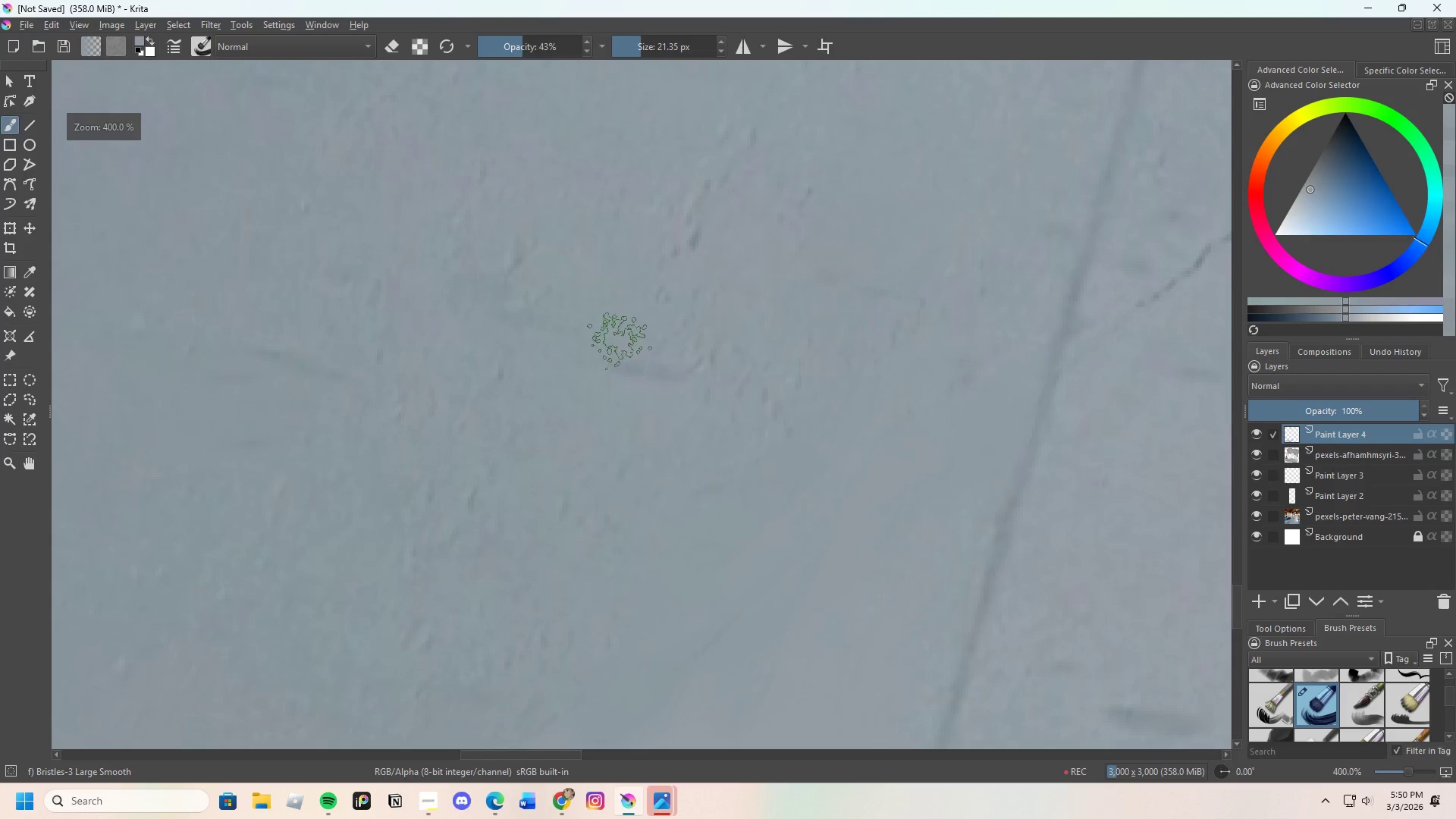 
scroll: coordinate [694, 298], scroll_direction: up, amount: 2.0
 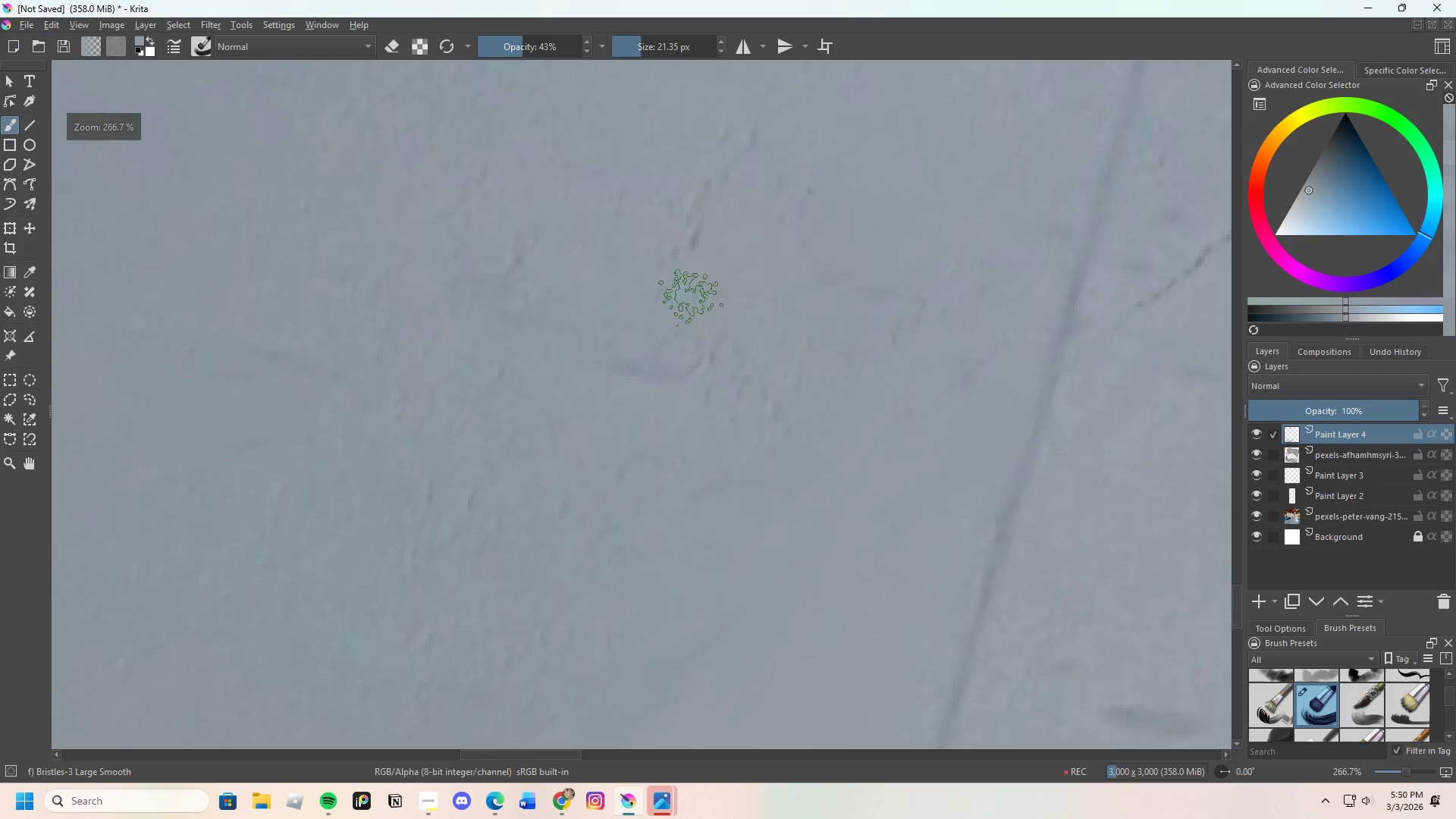 
left_click_drag(start_coordinate=[609, 340], to_coordinate=[664, 362])
 